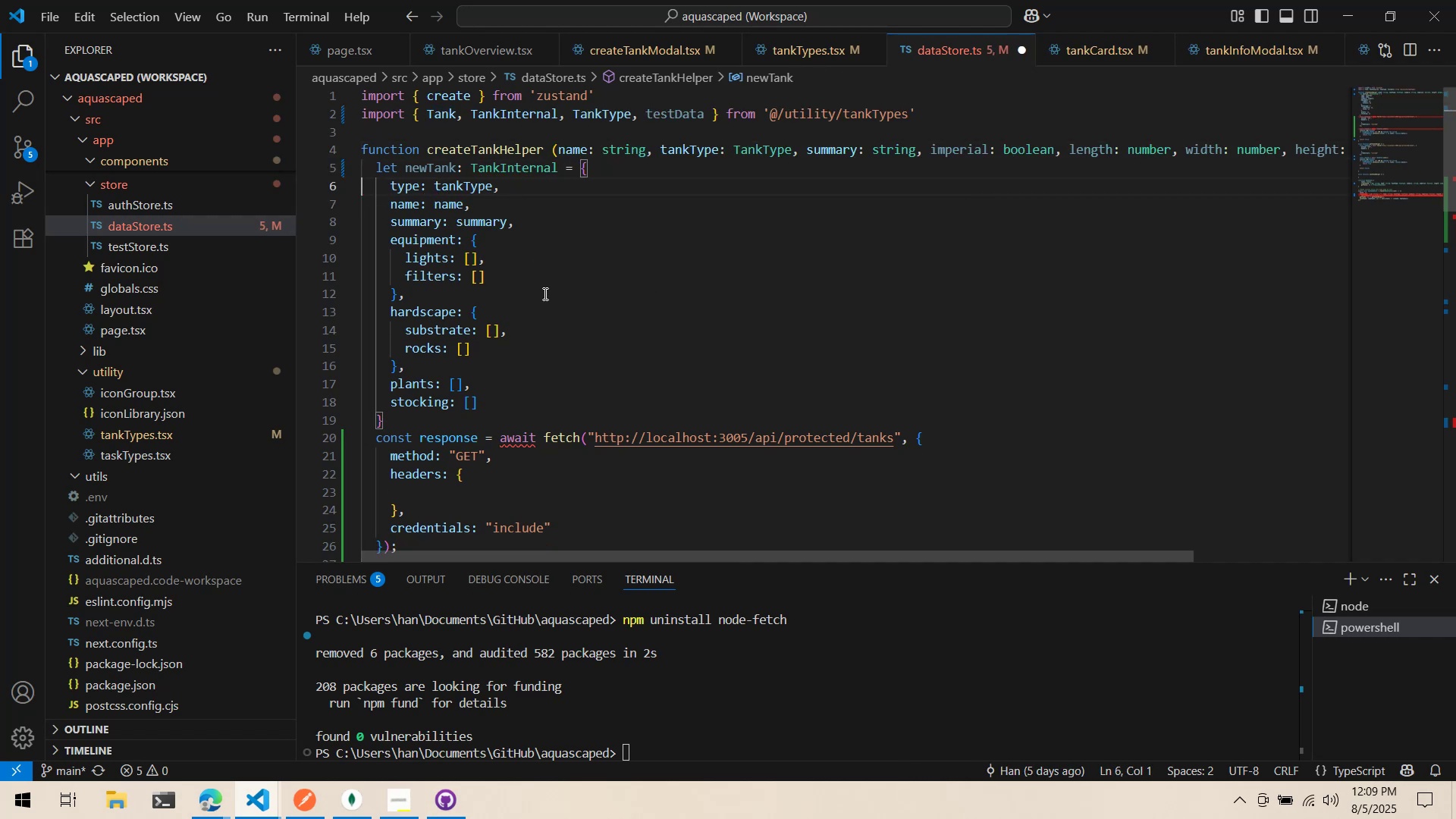 
scroll: coordinate [550, 334], scroll_direction: down, amount: 2.0
 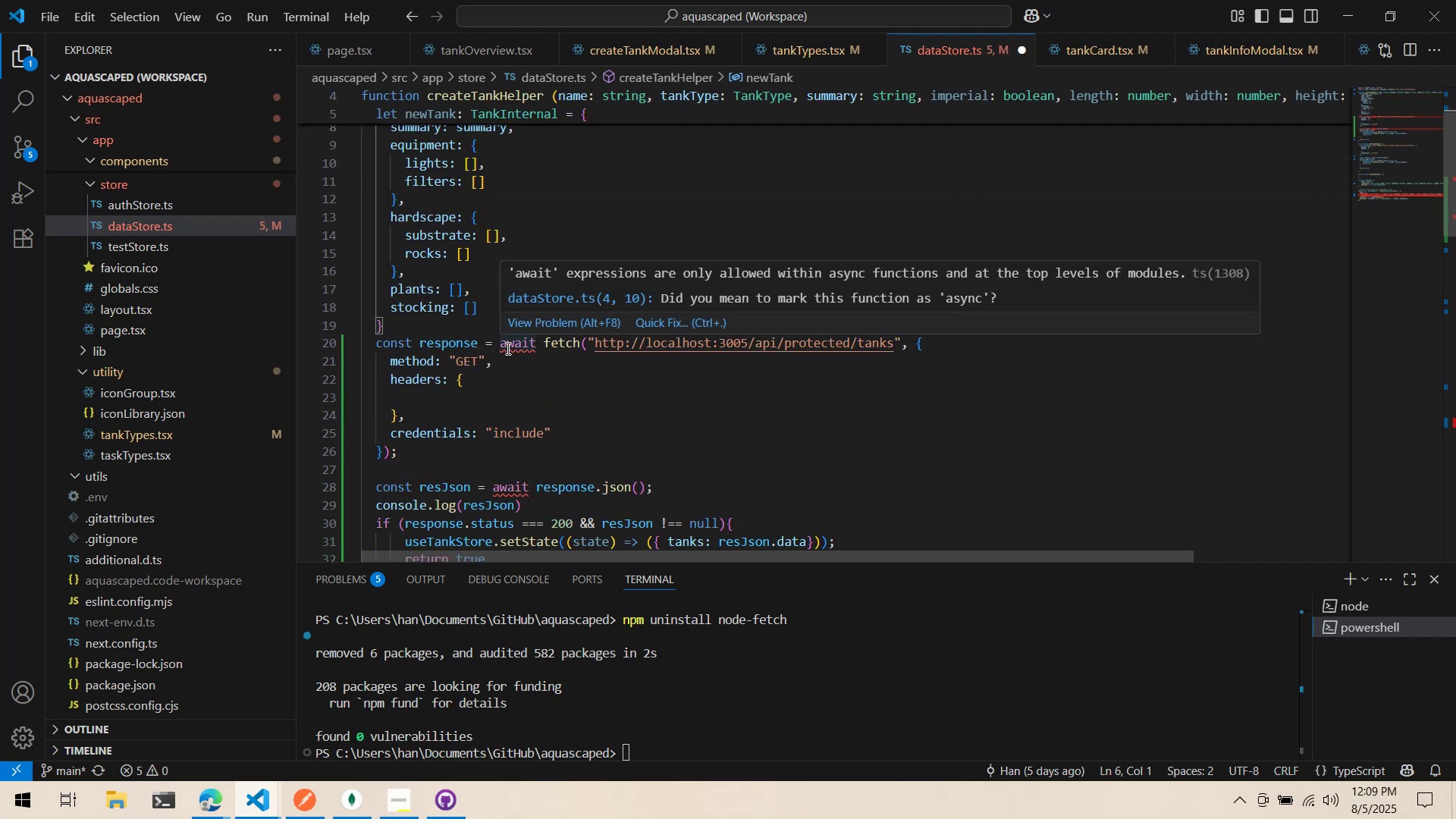 
scroll: coordinate [504, 297], scroll_direction: up, amount: 5.0
 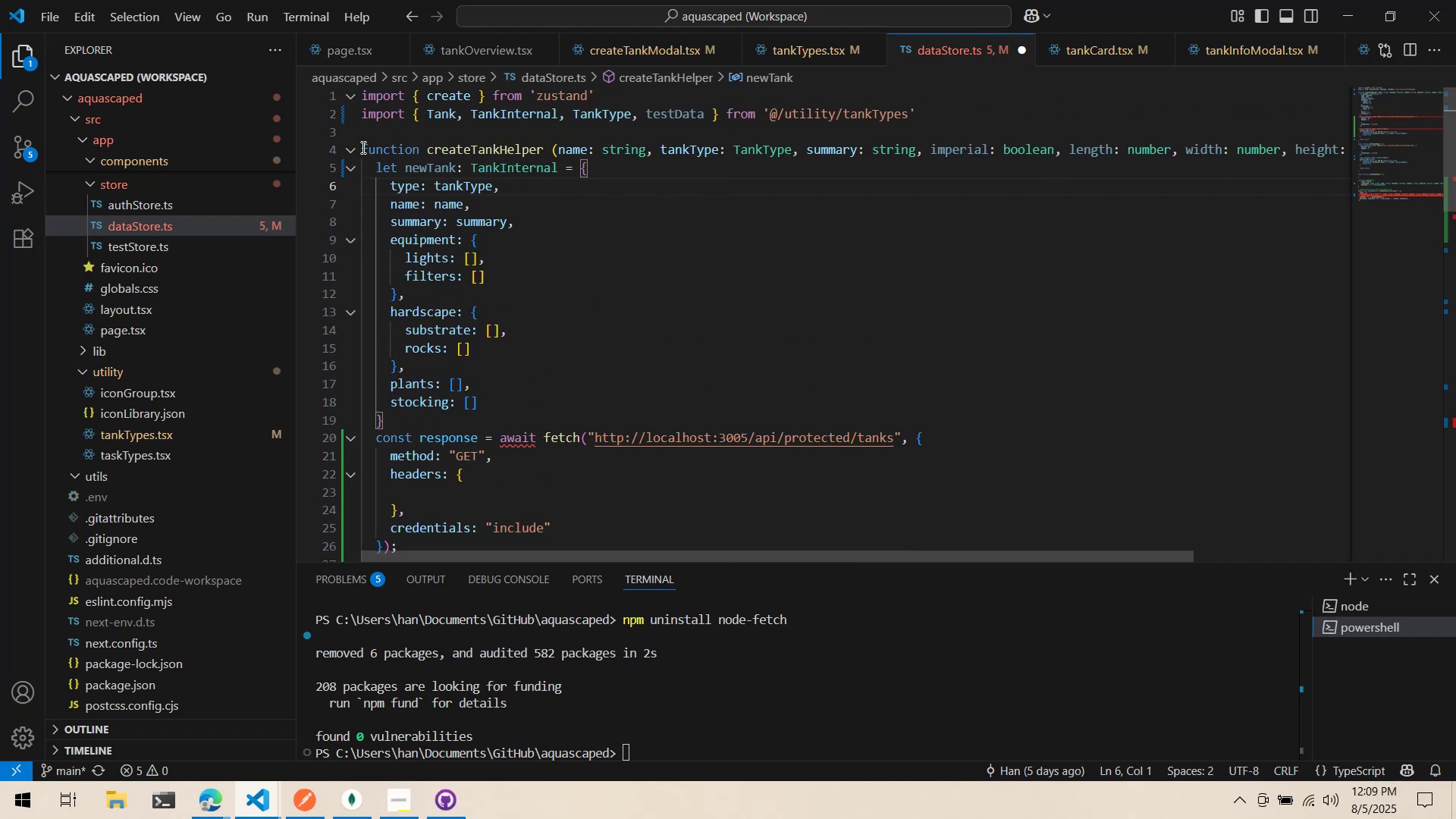 
left_click([362, 146])
 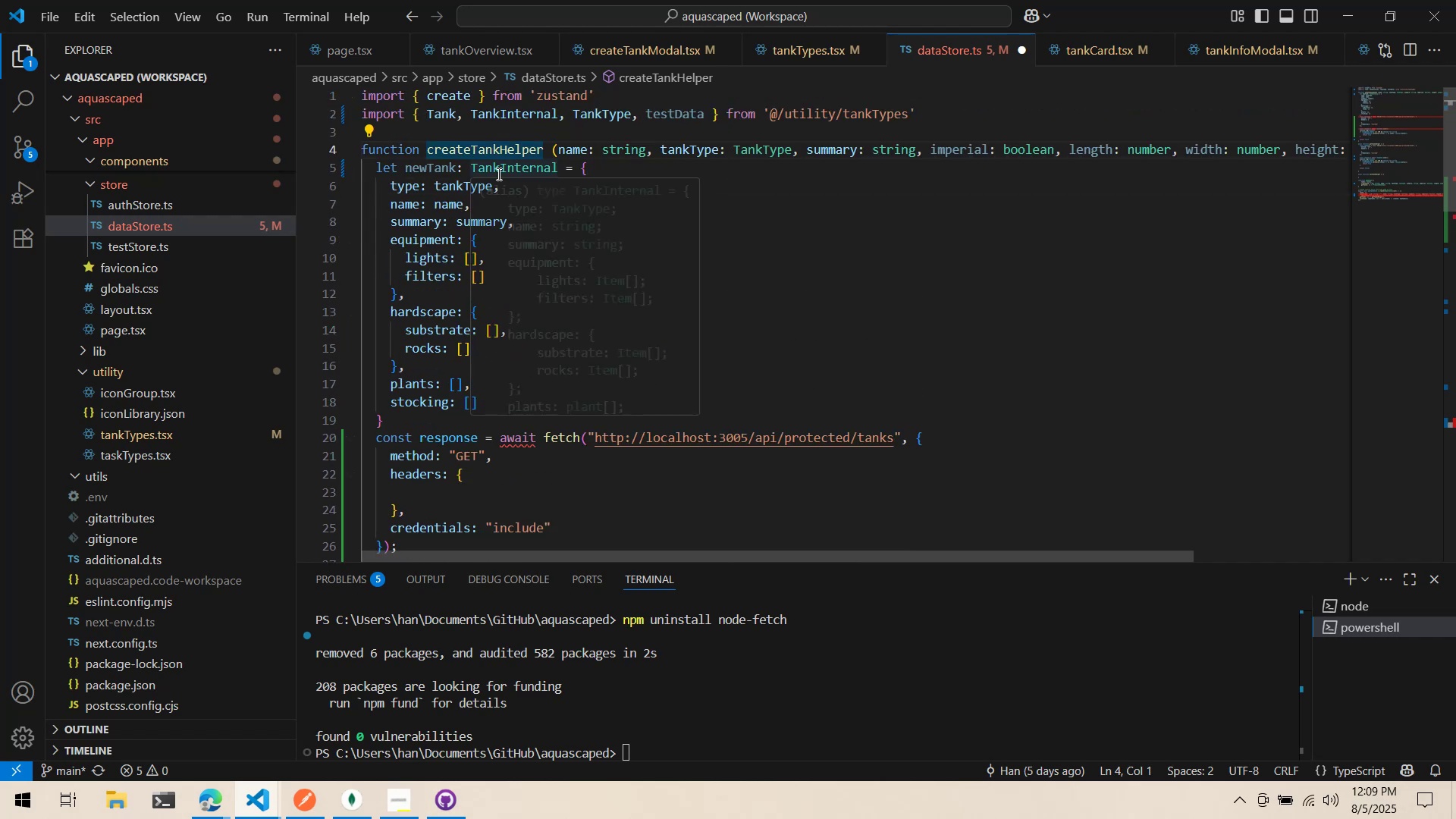 
type(async )
 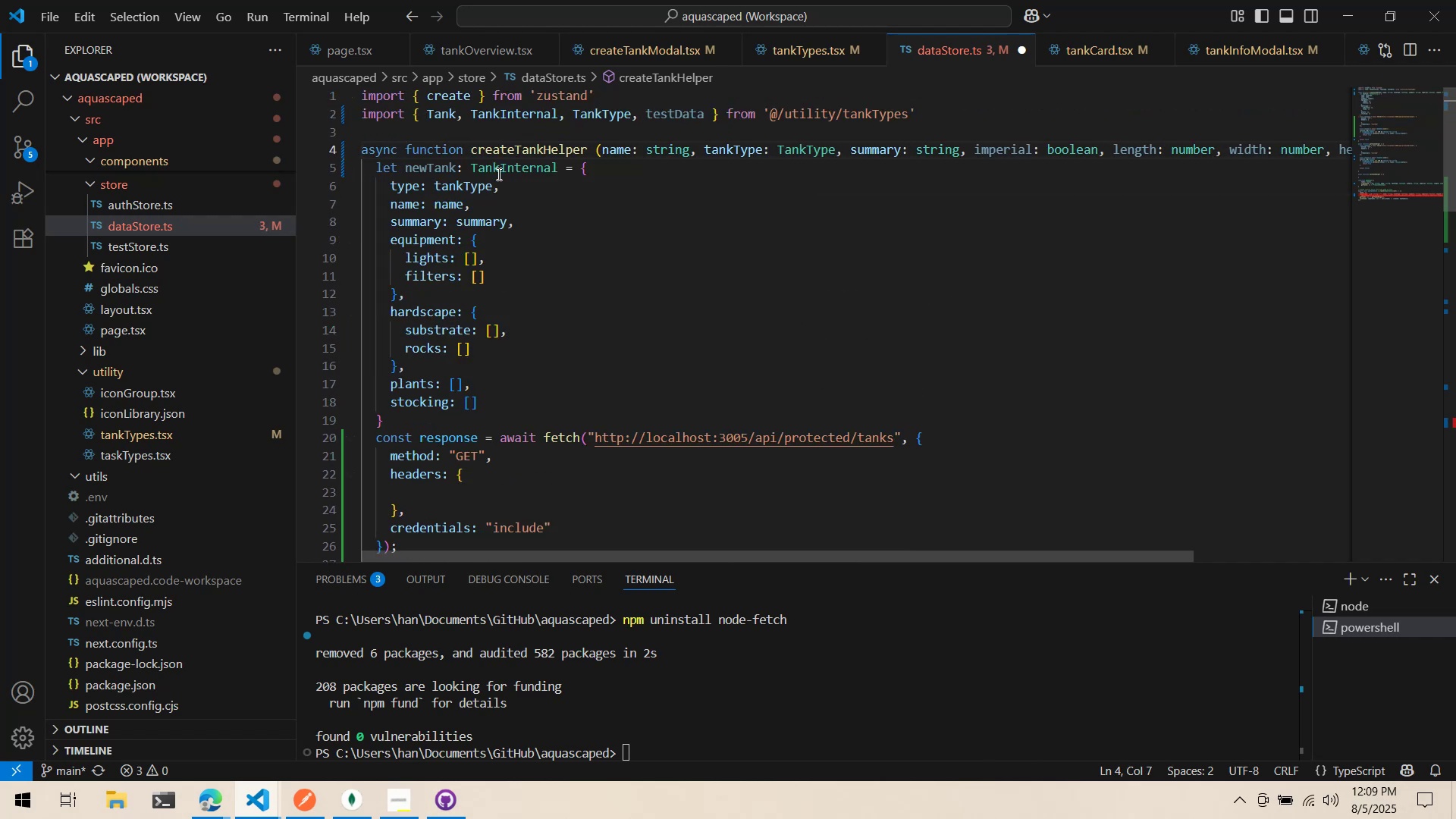 
left_click([569, 206])
 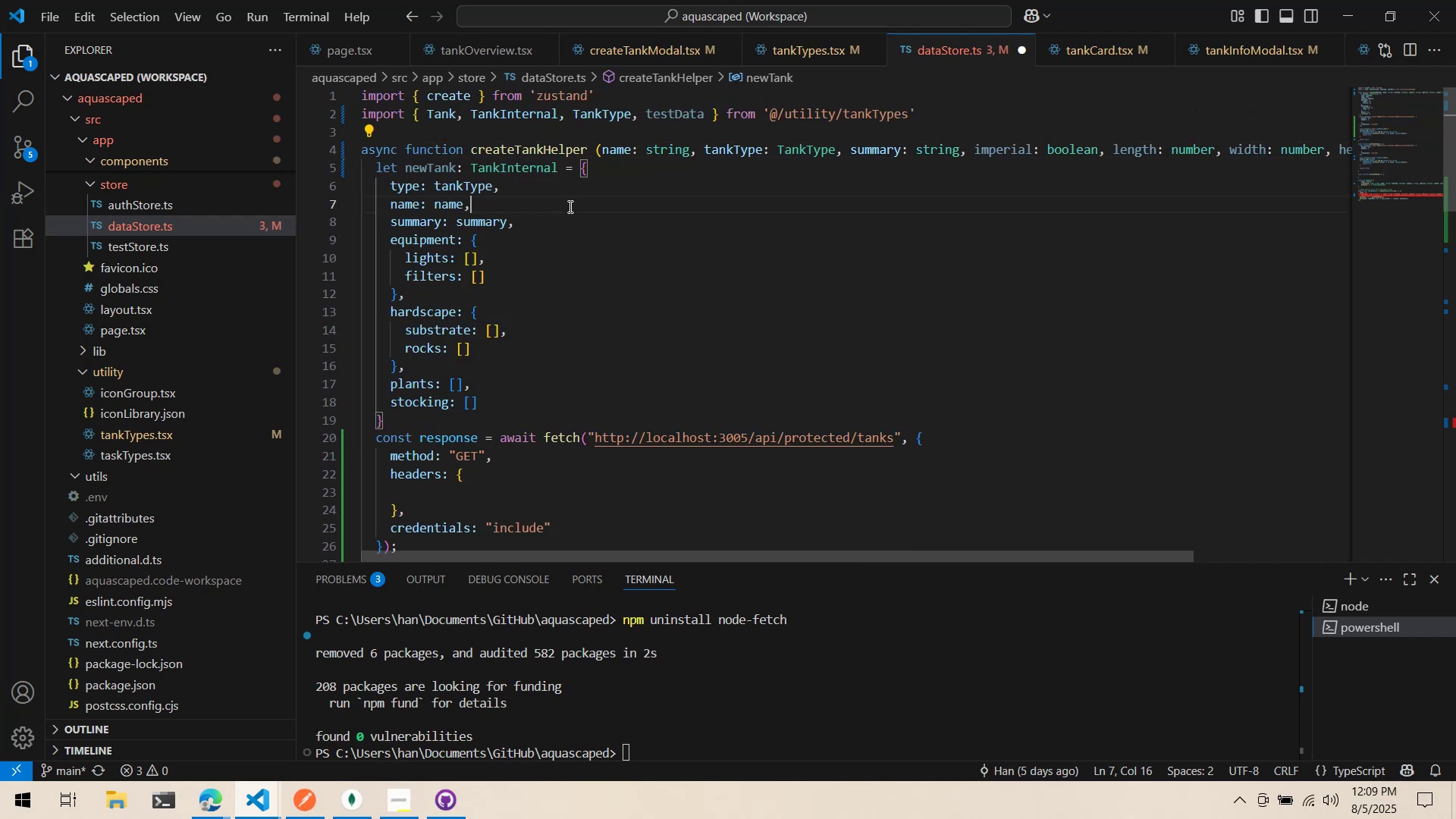 
scroll: coordinate [569, 206], scroll_direction: down, amount: 13.0
 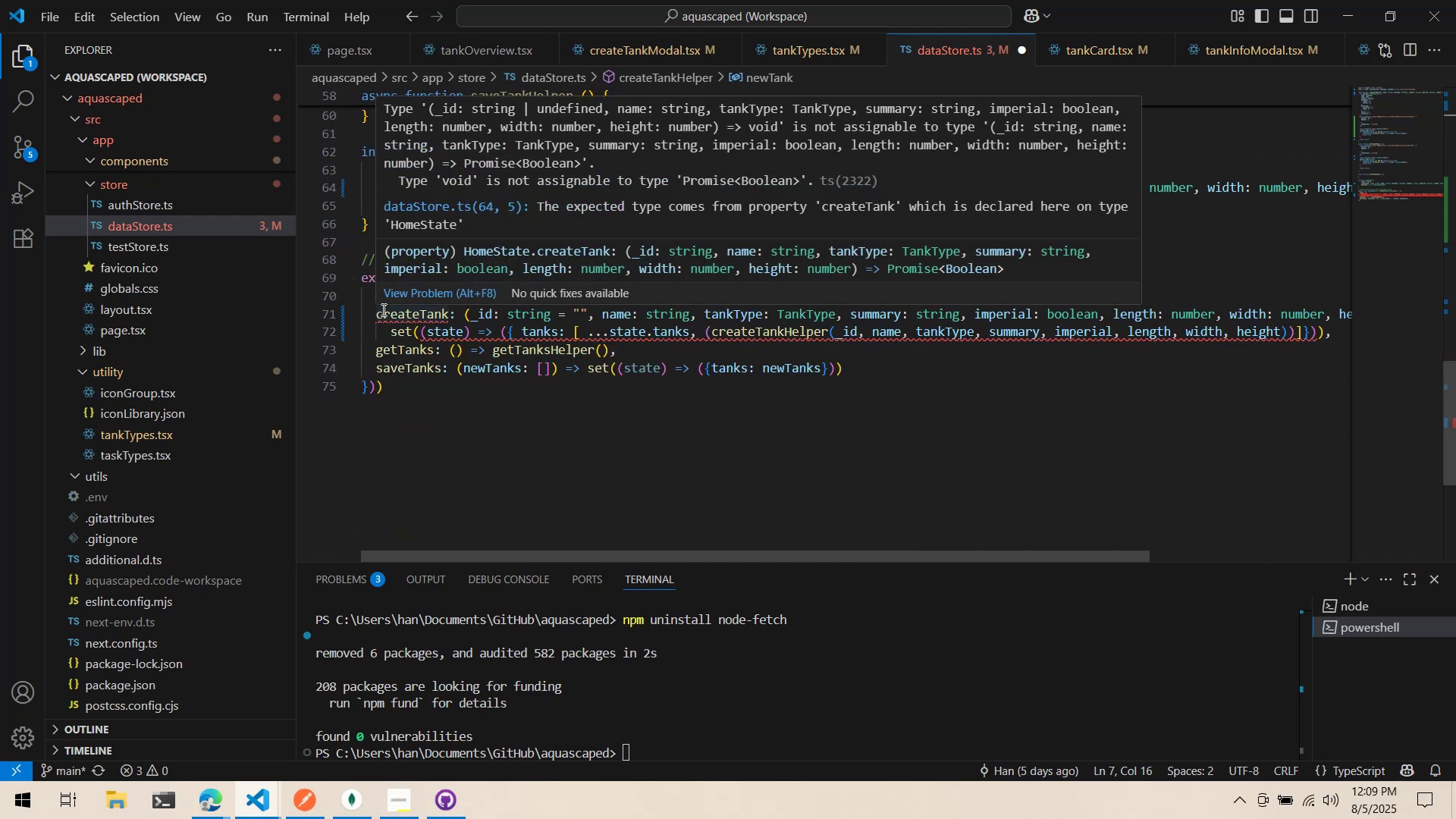 
left_click([373, 310])
 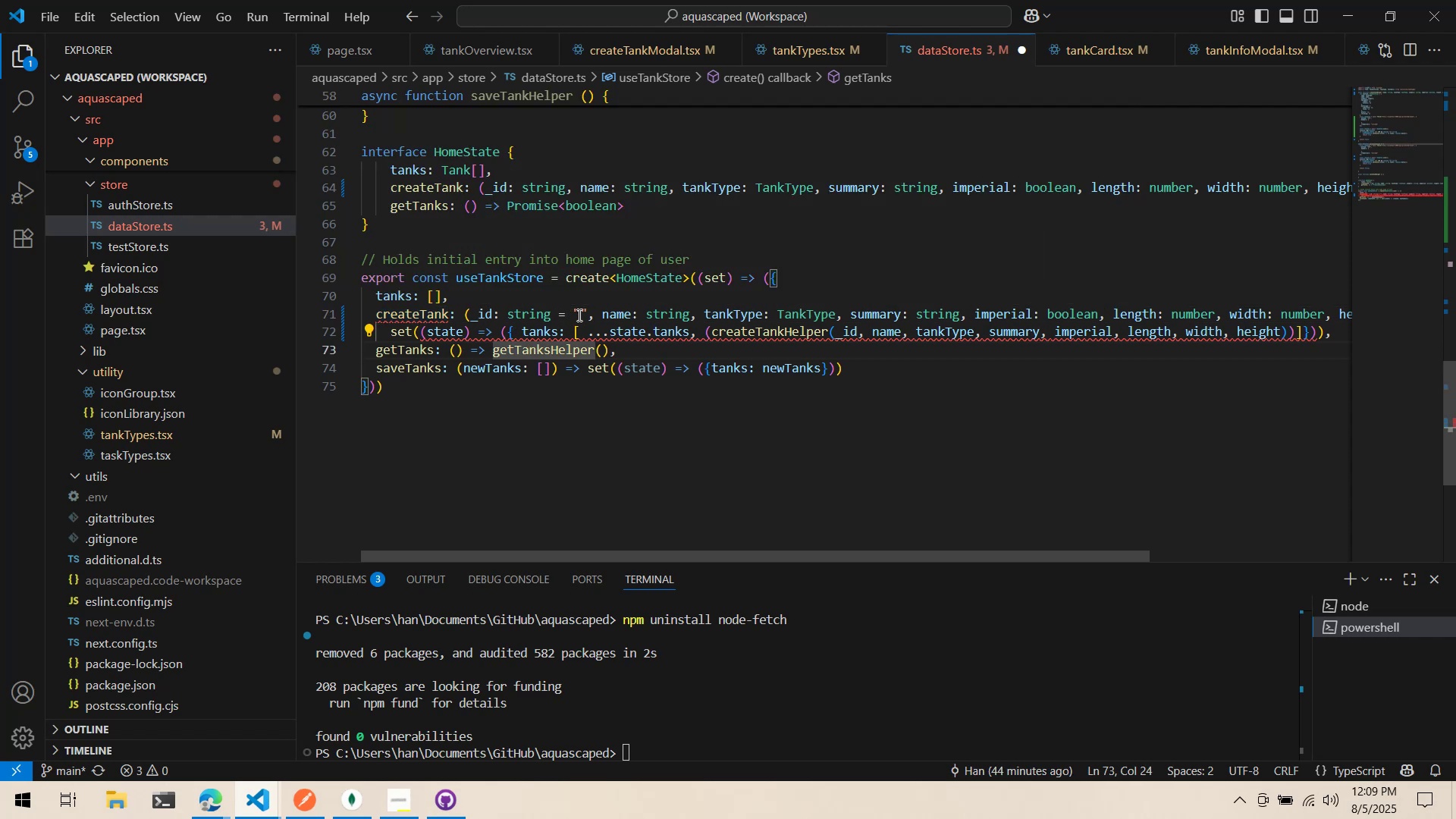 
wait(5.18)
 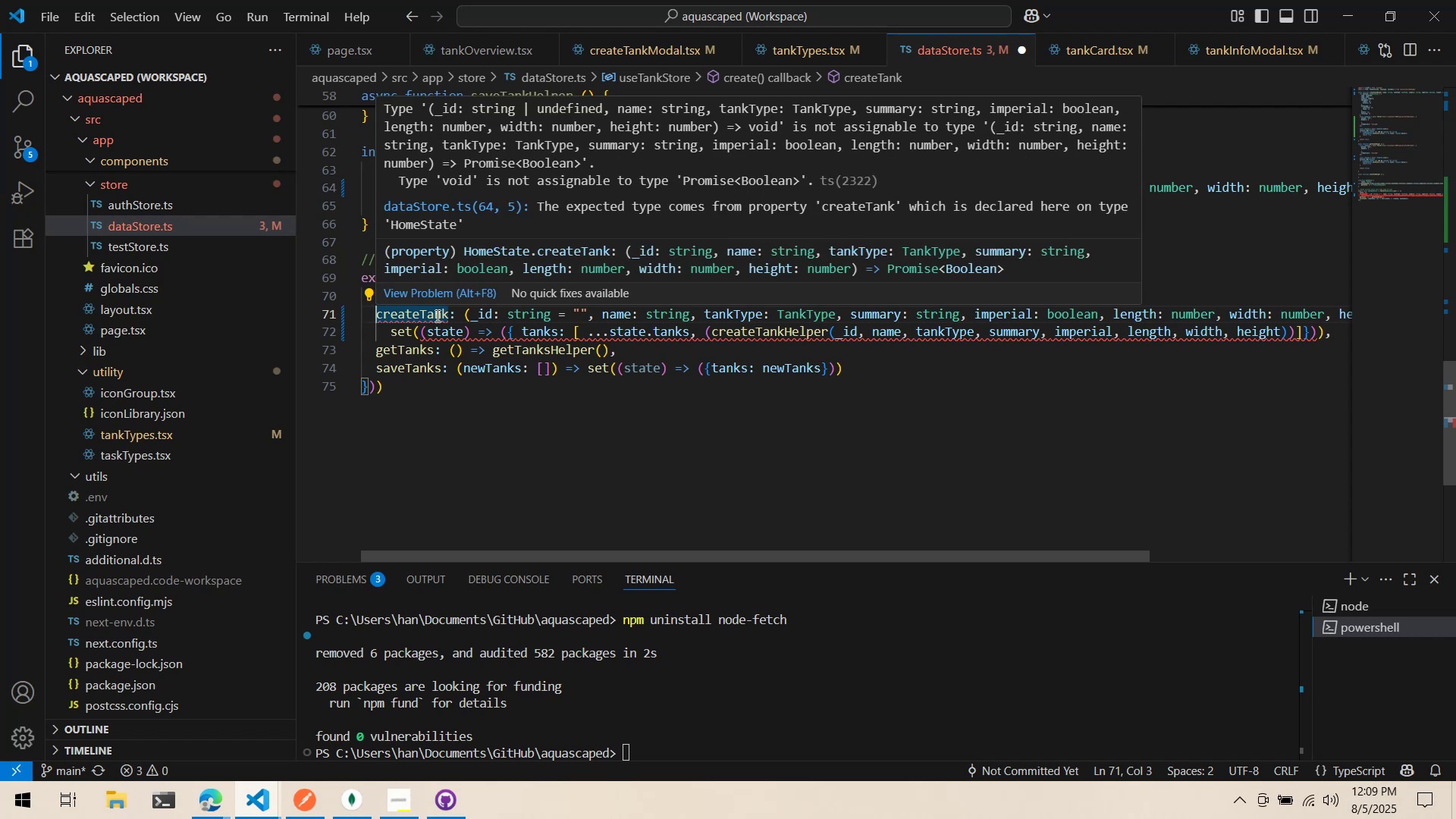 
left_click([588, 313])
 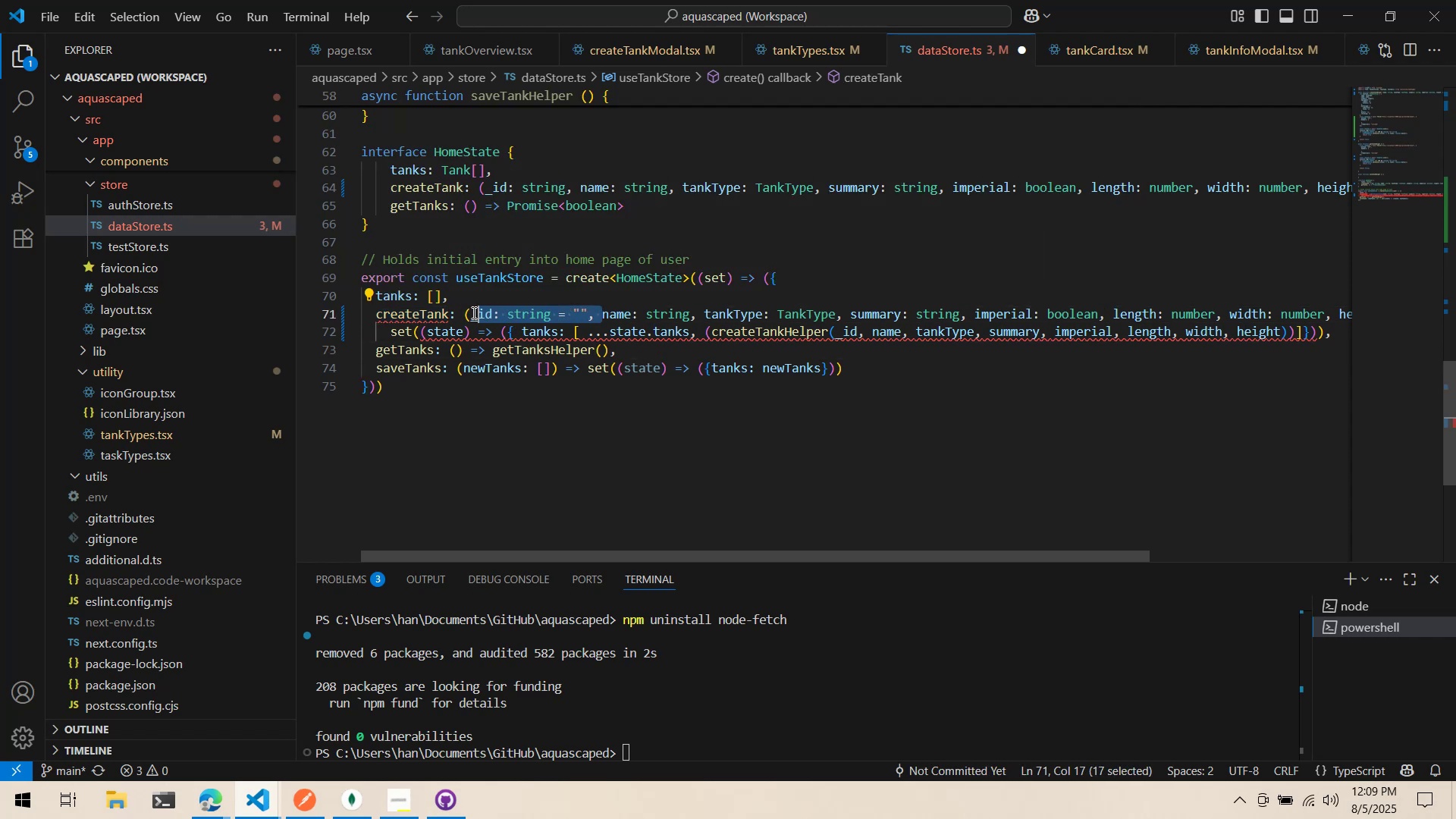 
key(Control+ControlLeft)
 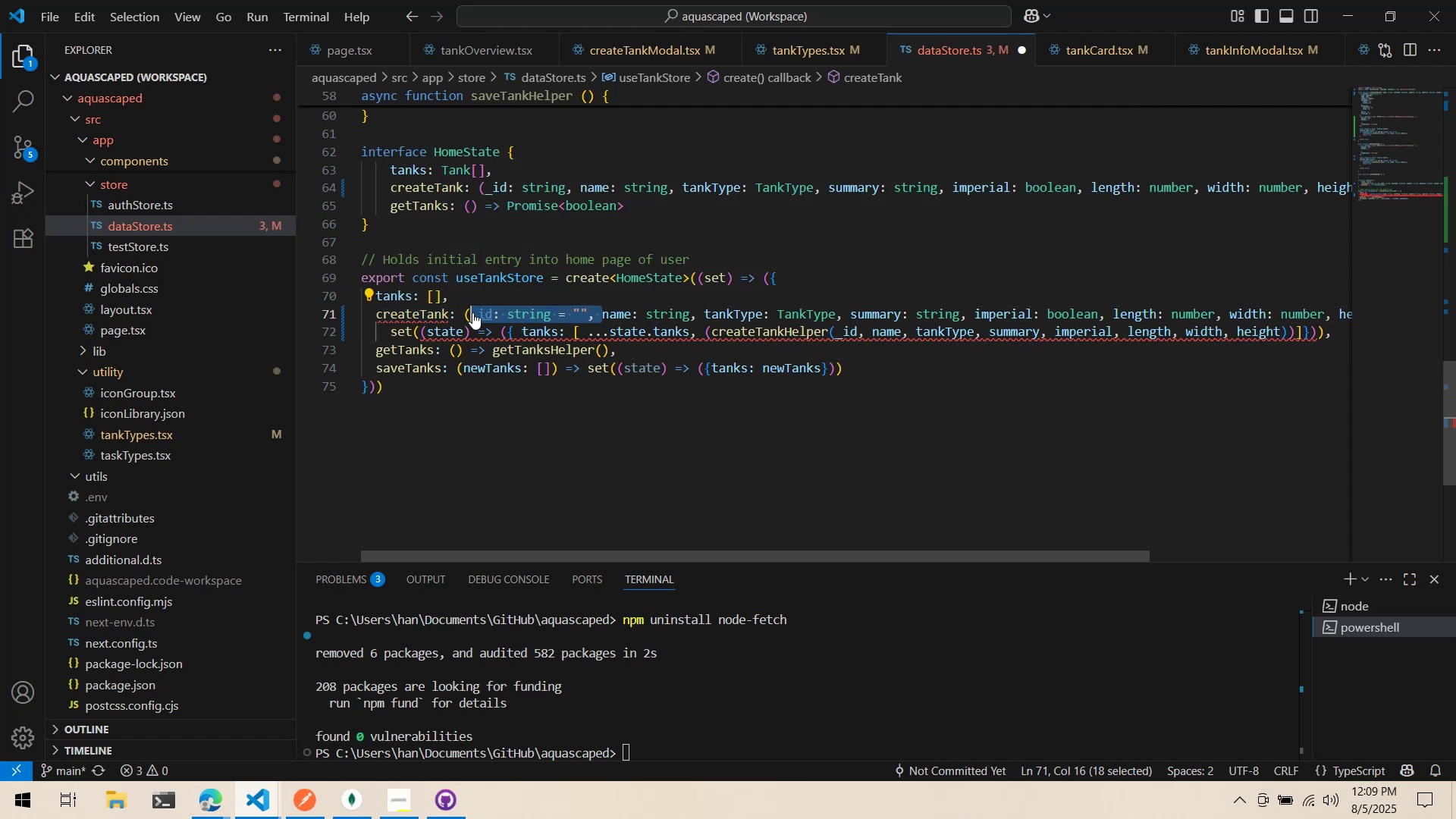 
key(Control+X)
 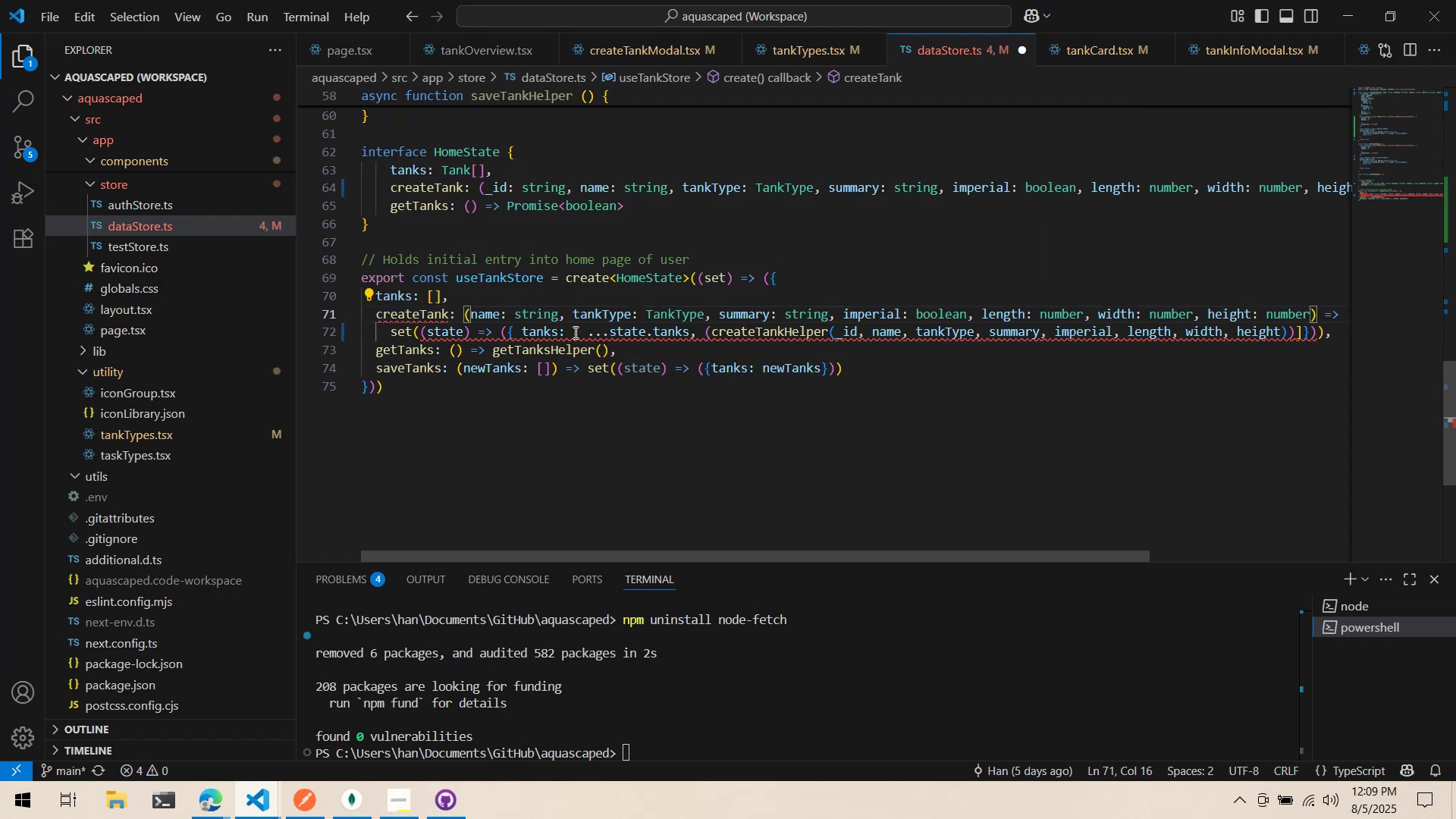 
left_click([573, 340])
 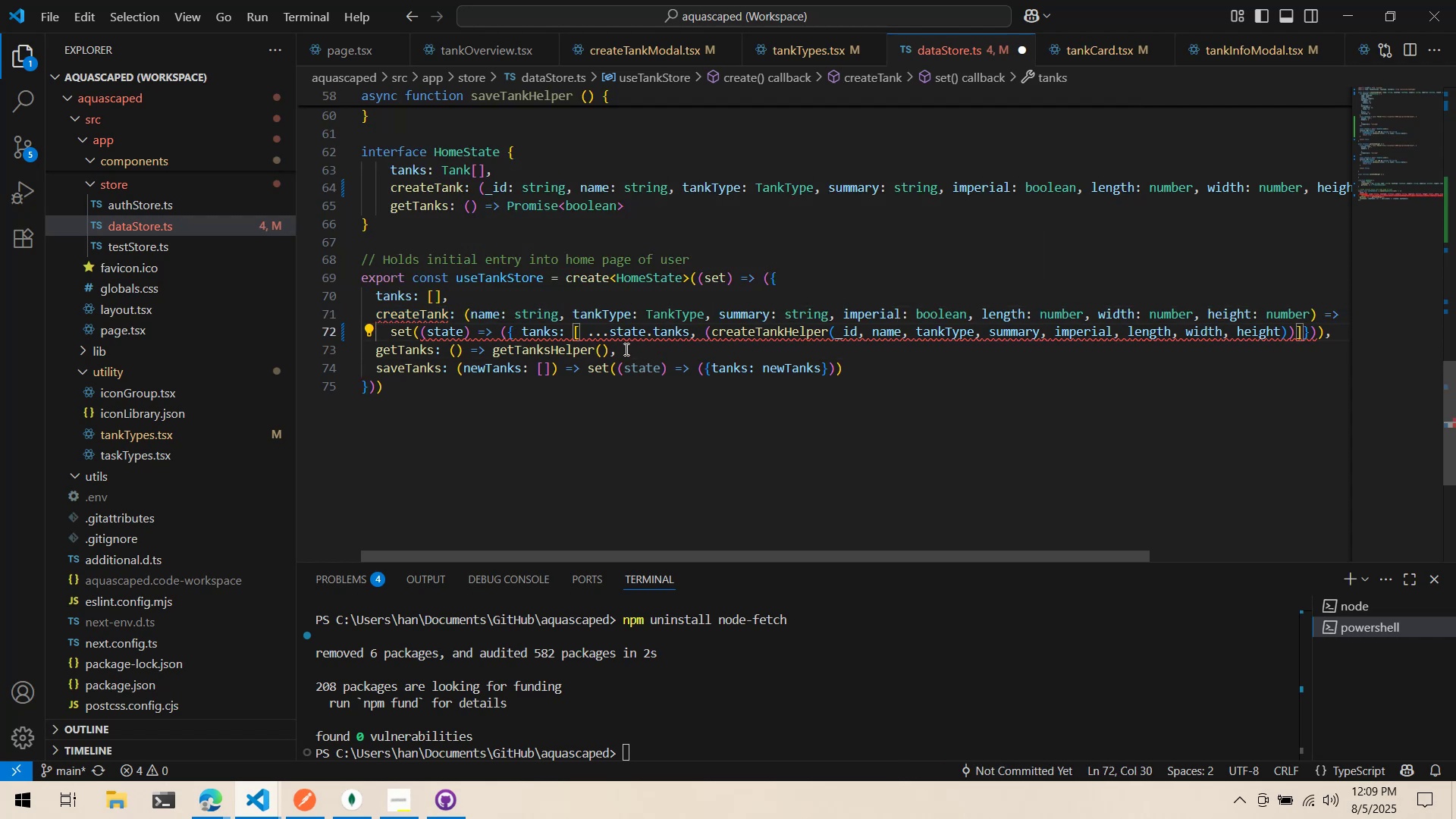 
left_click([625, 345])
 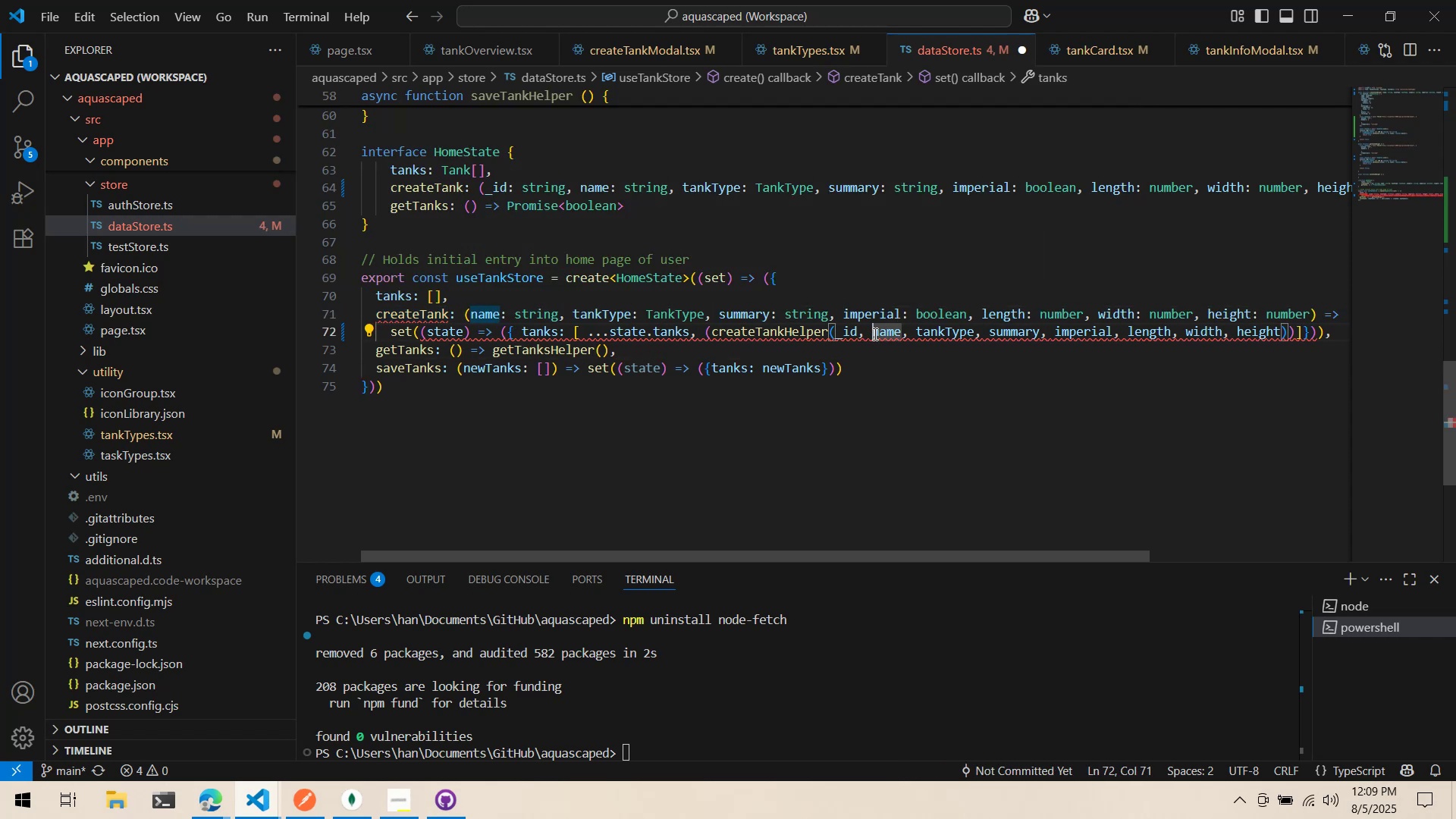 
key(Control+ControlLeft)
 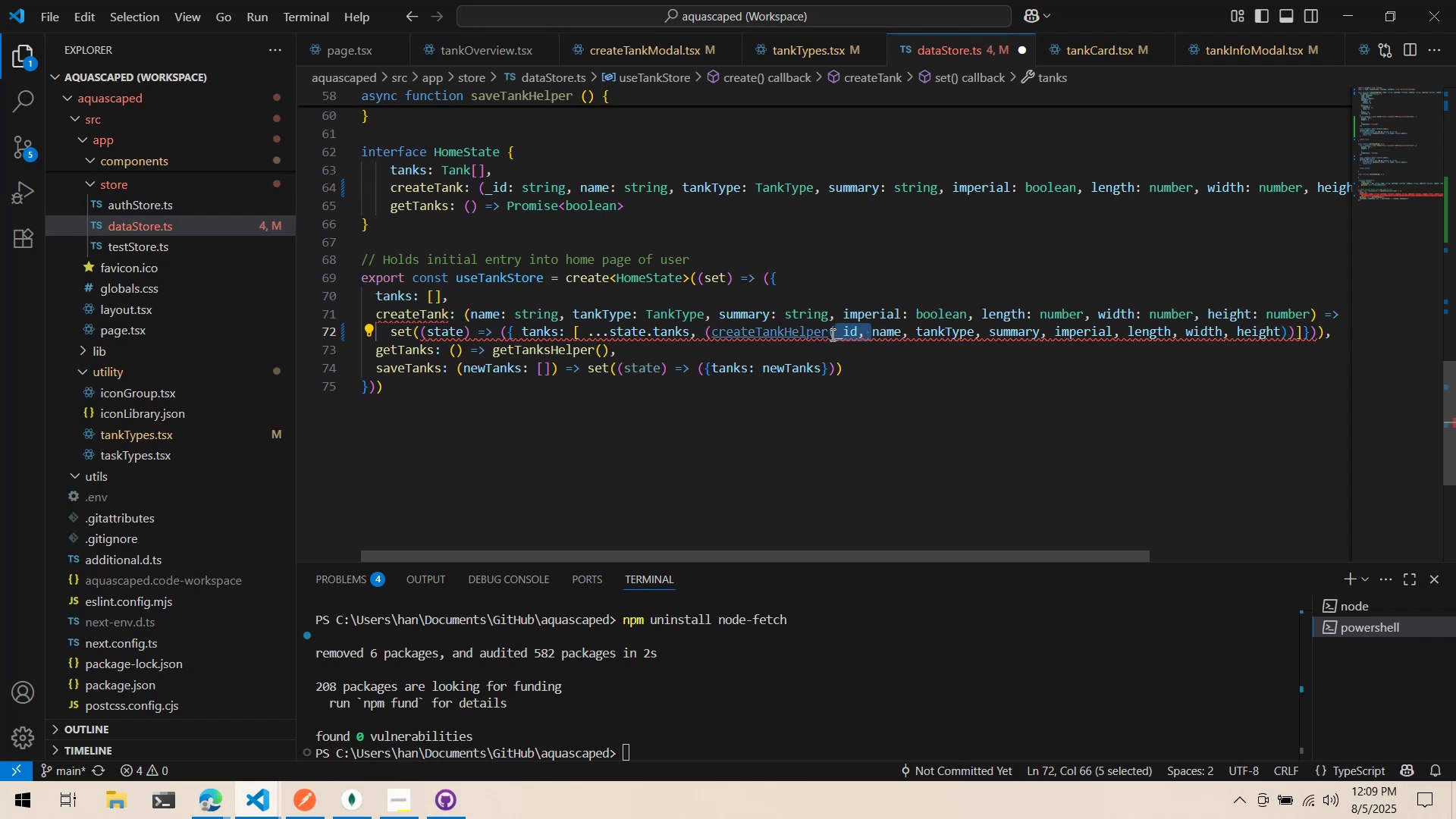 
key(Control+X)
 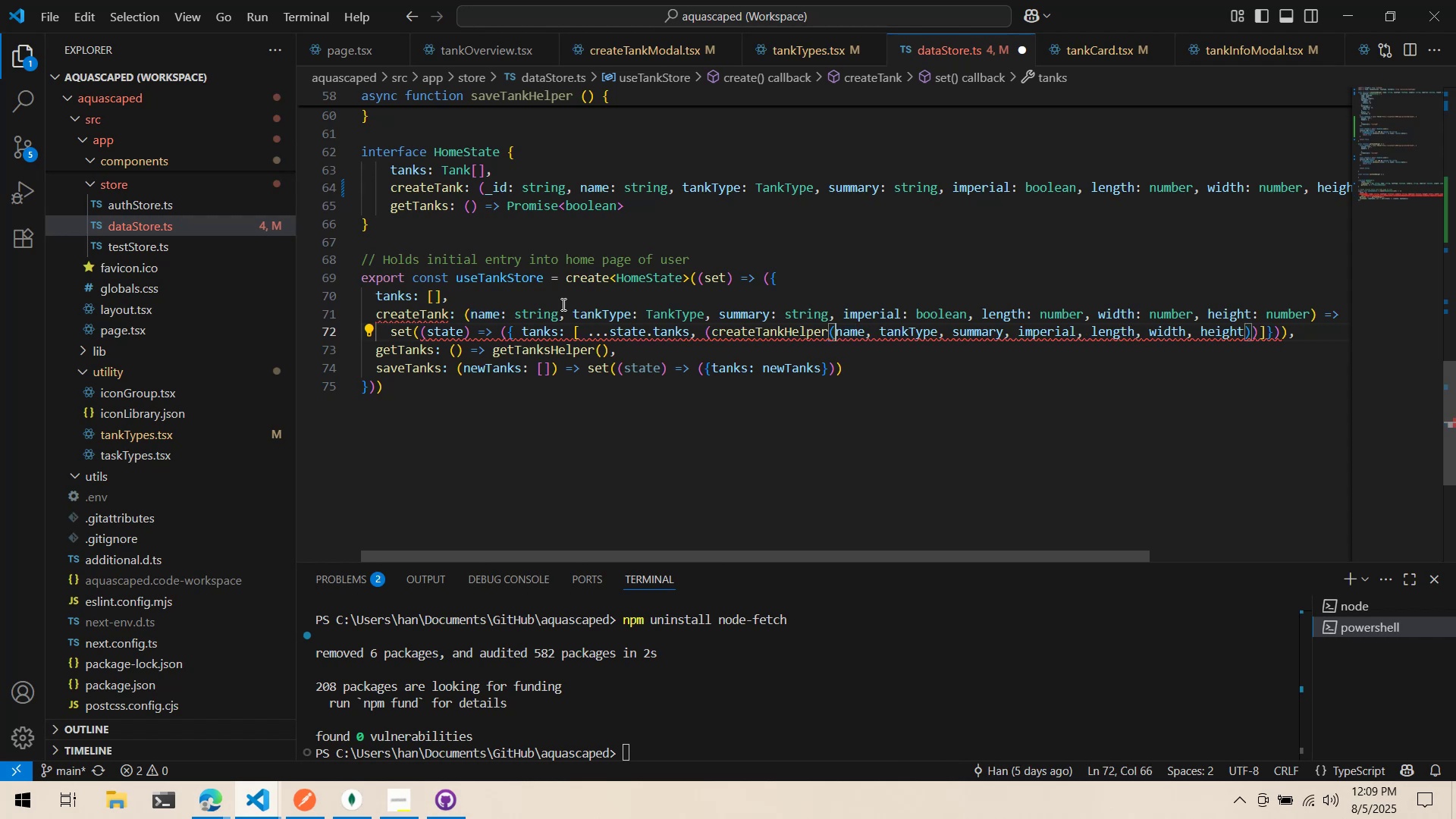 
left_click([554, 282])
 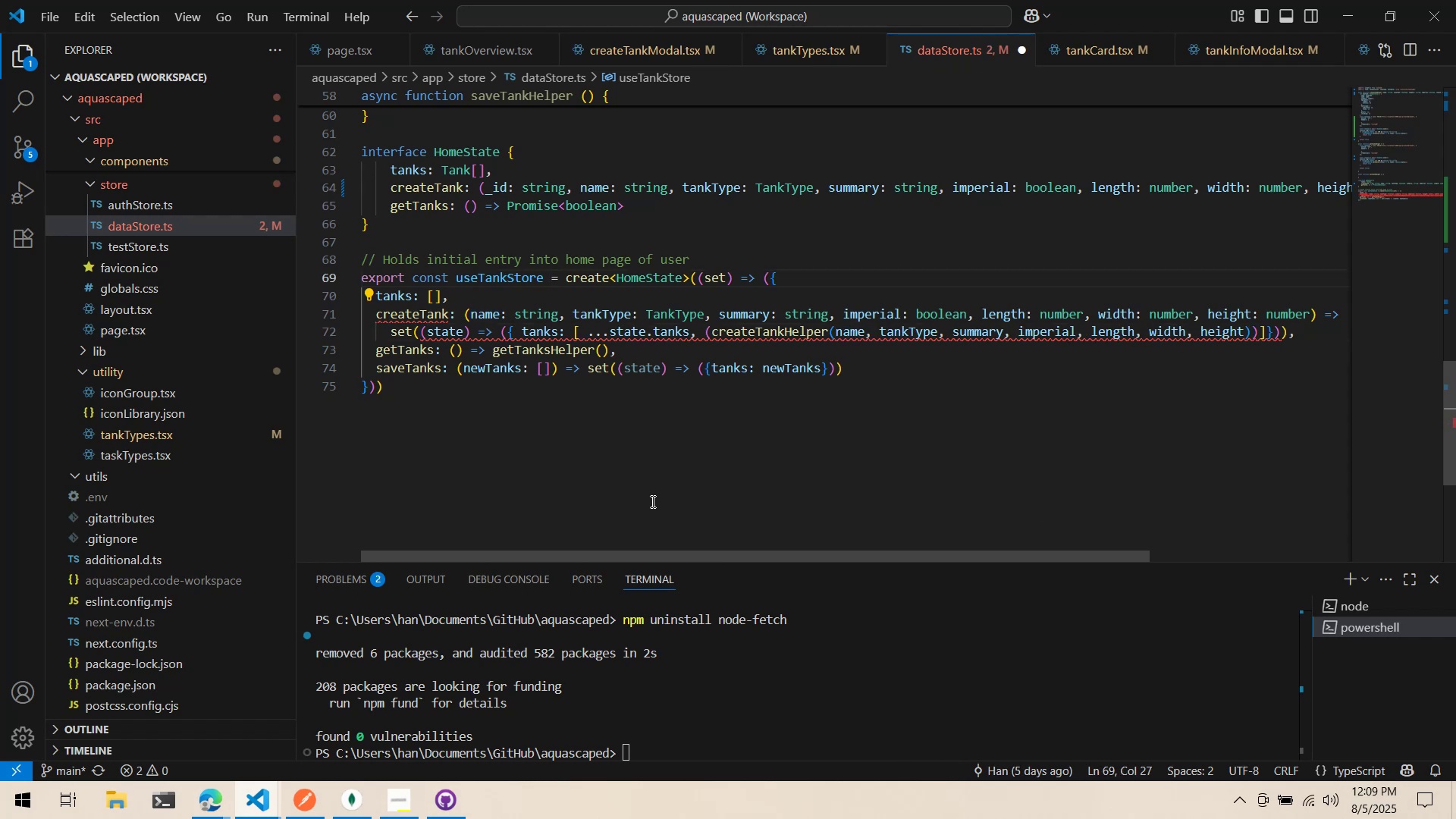 
scroll: coordinate [466, 425], scroll_direction: up, amount: 3.0
 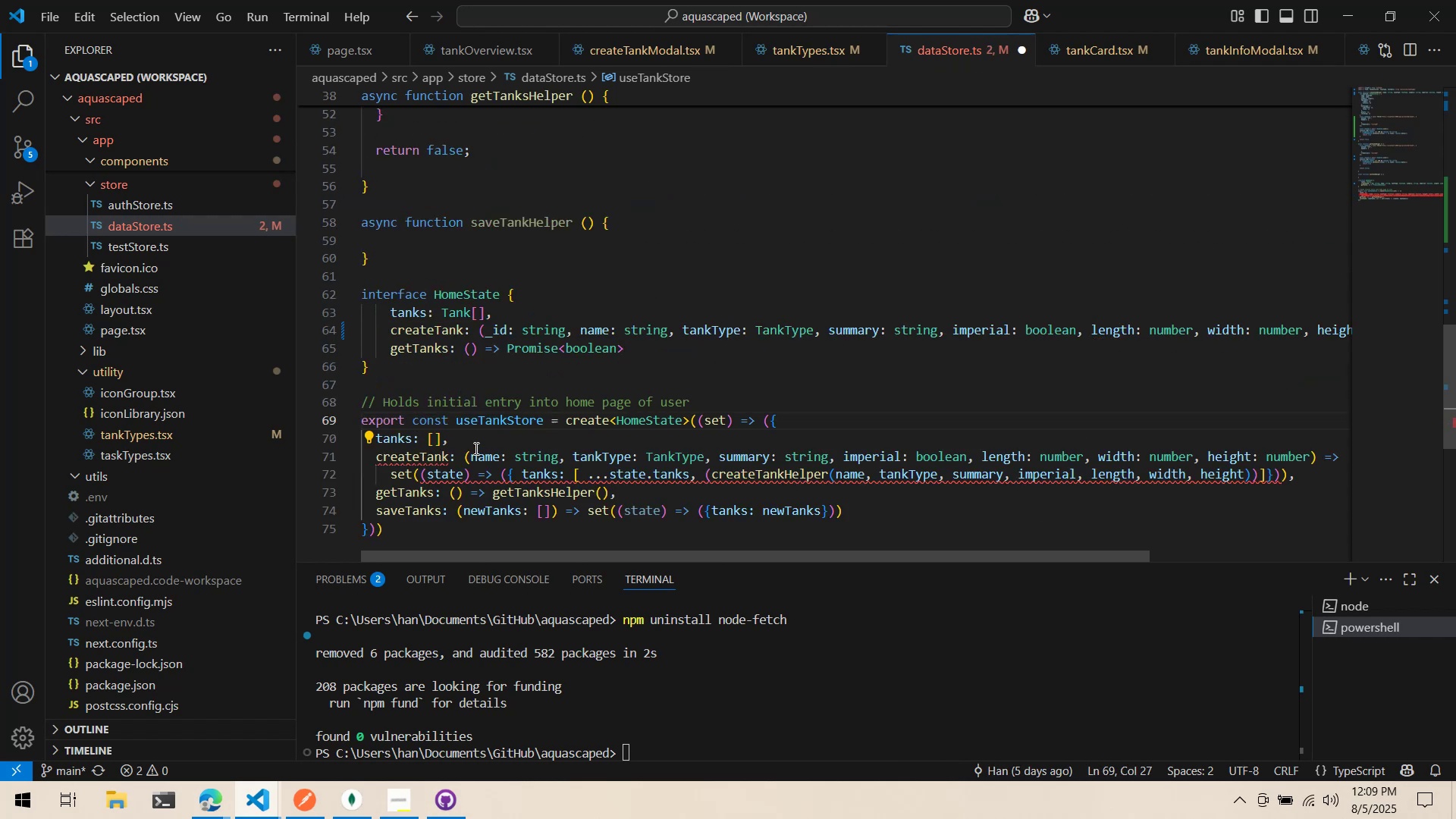 
mouse_move([459, 480])
 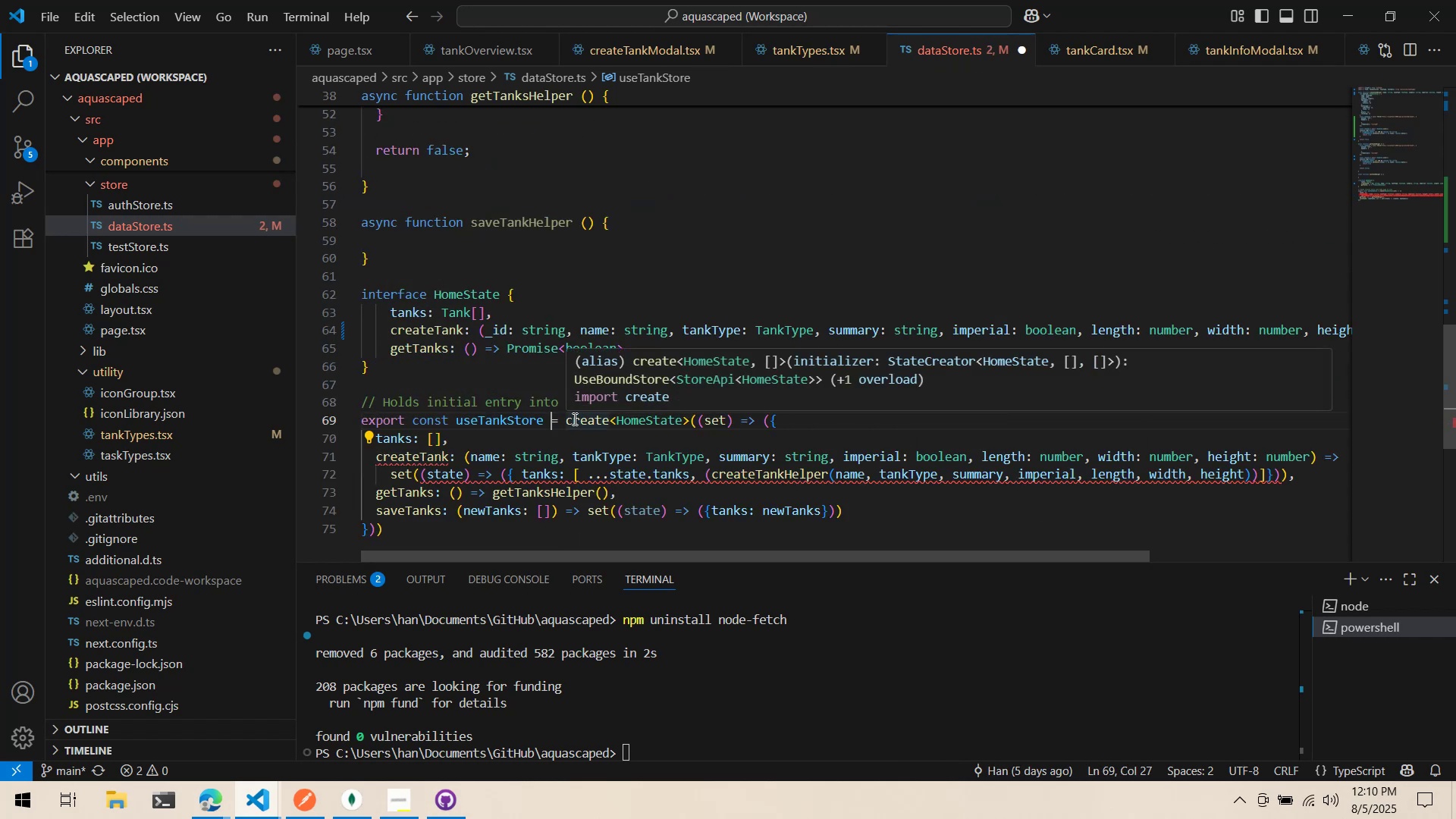 
wait(5.45)
 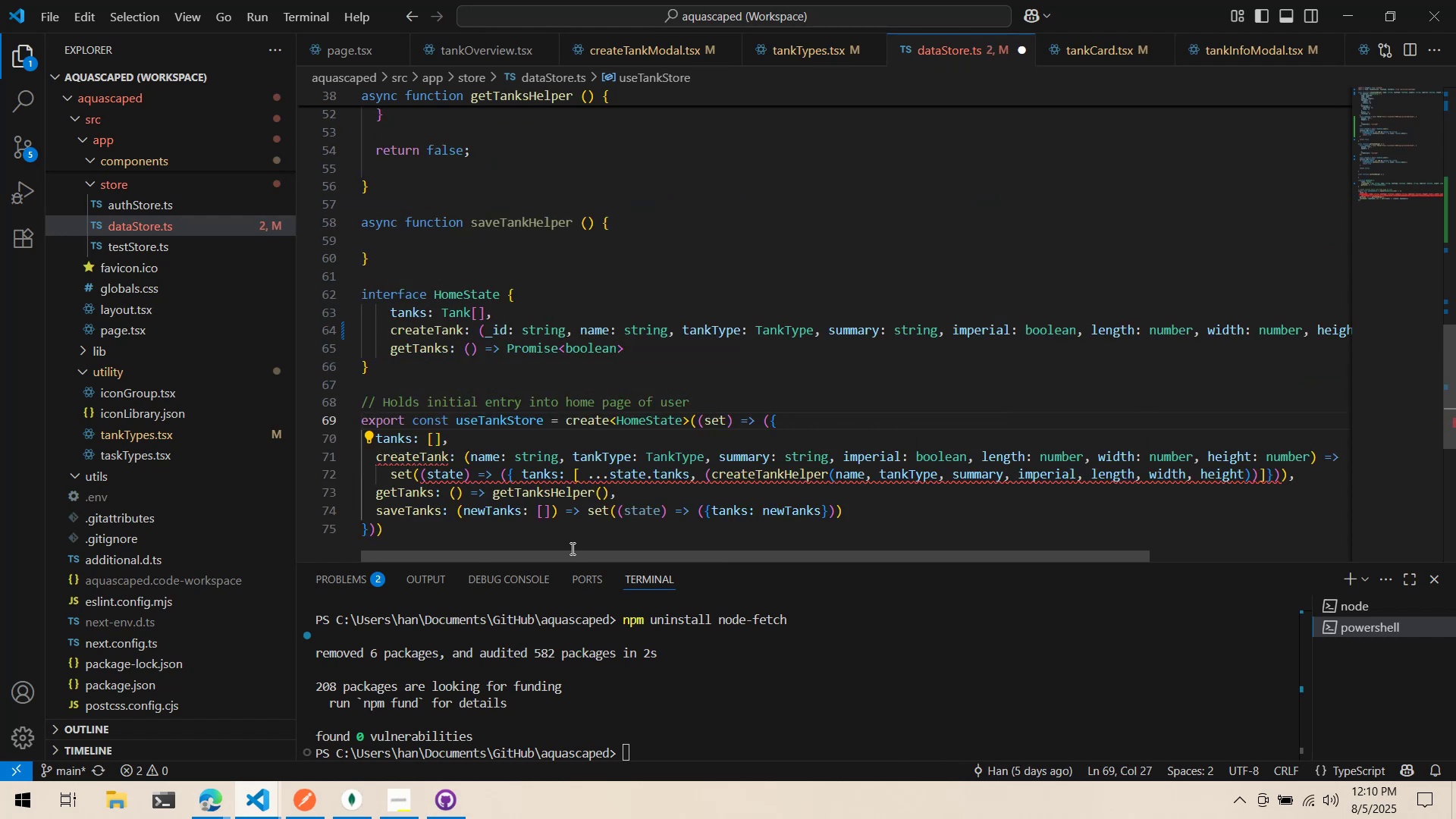 
scroll: coordinate [554, 422], scroll_direction: up, amount: 31.0
 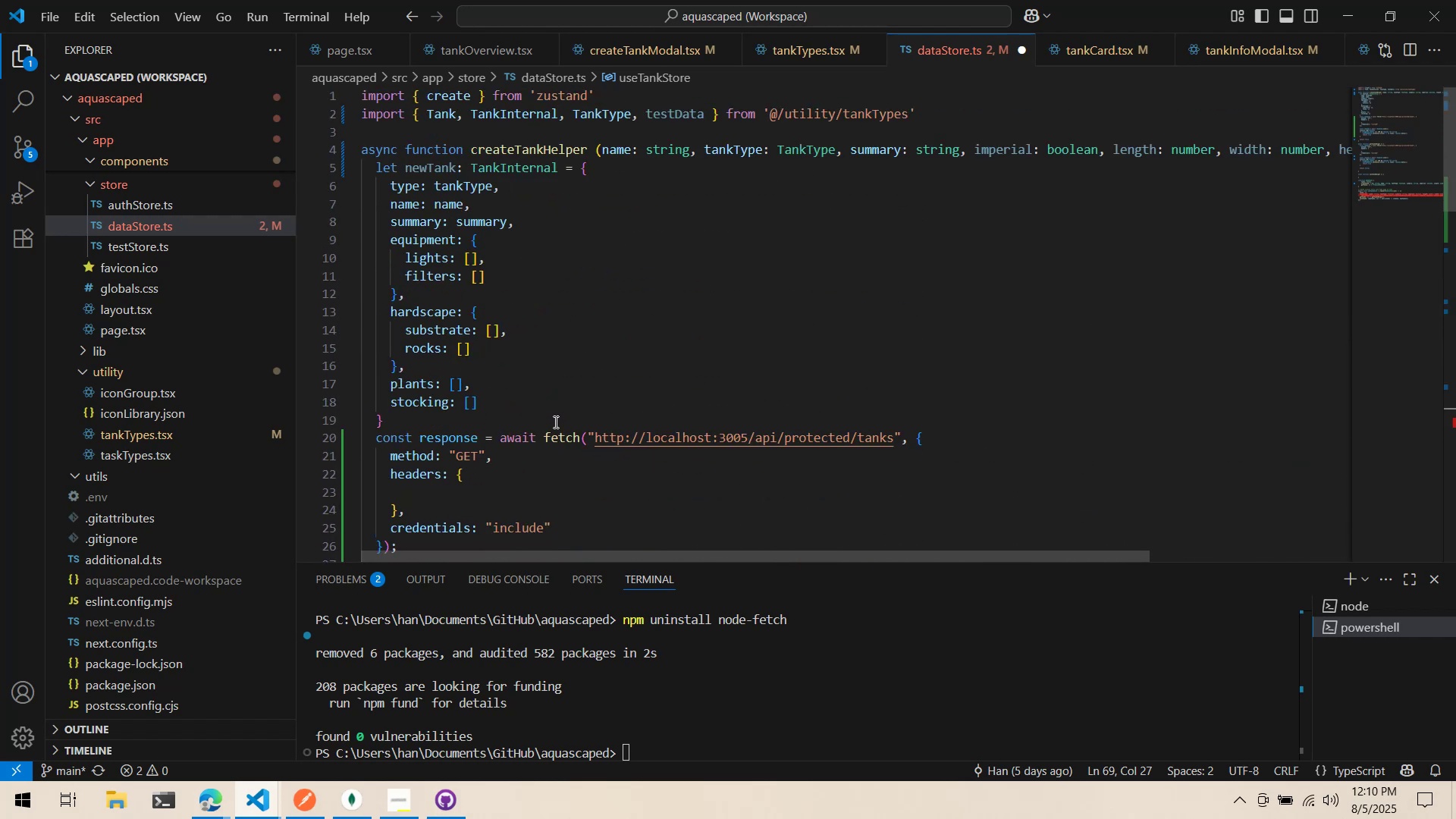 
scroll: coordinate [554, 422], scroll_direction: down, amount: 21.0
 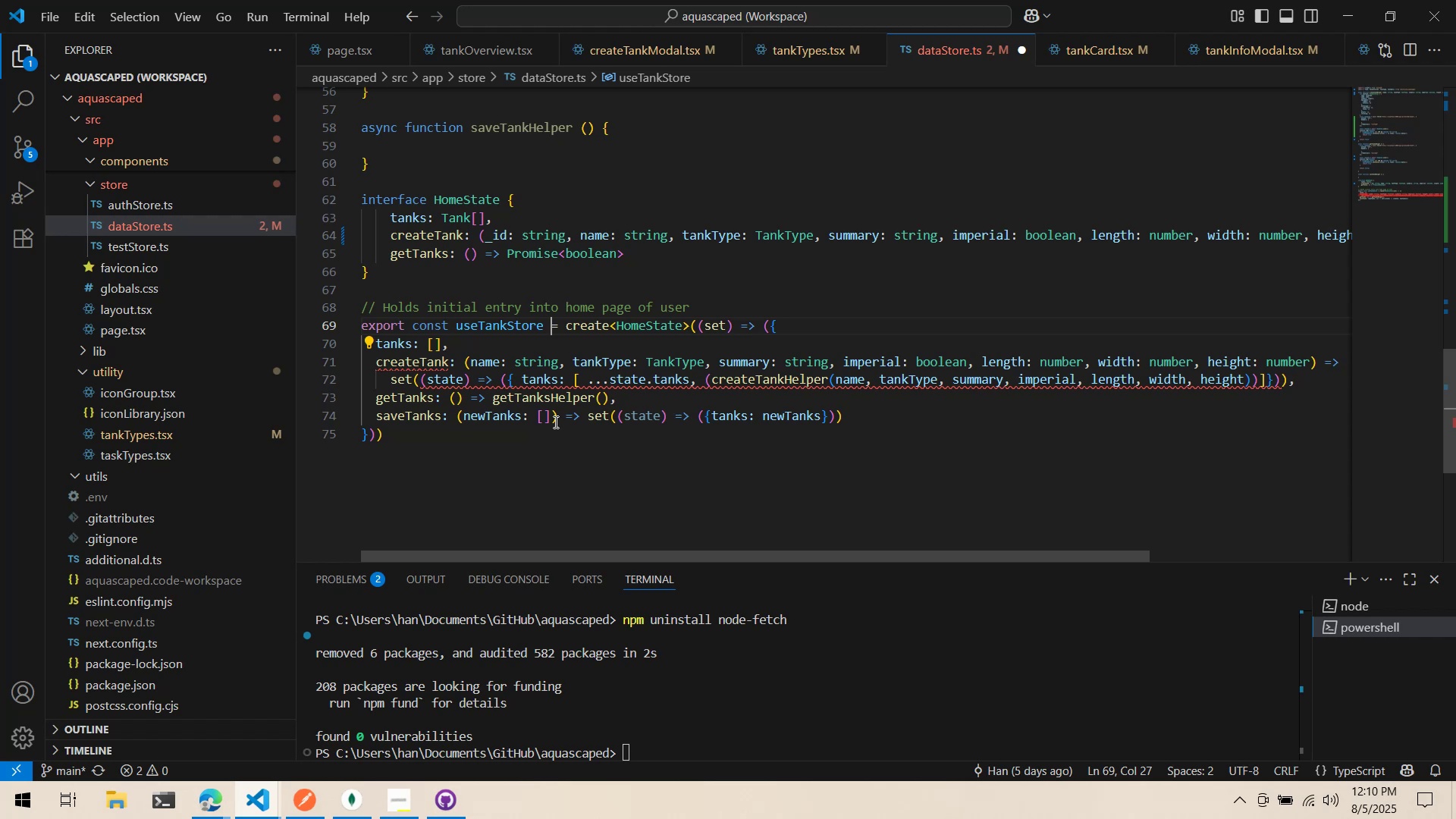 
scroll: coordinate [554, 422], scroll_direction: up, amount: 1.0
 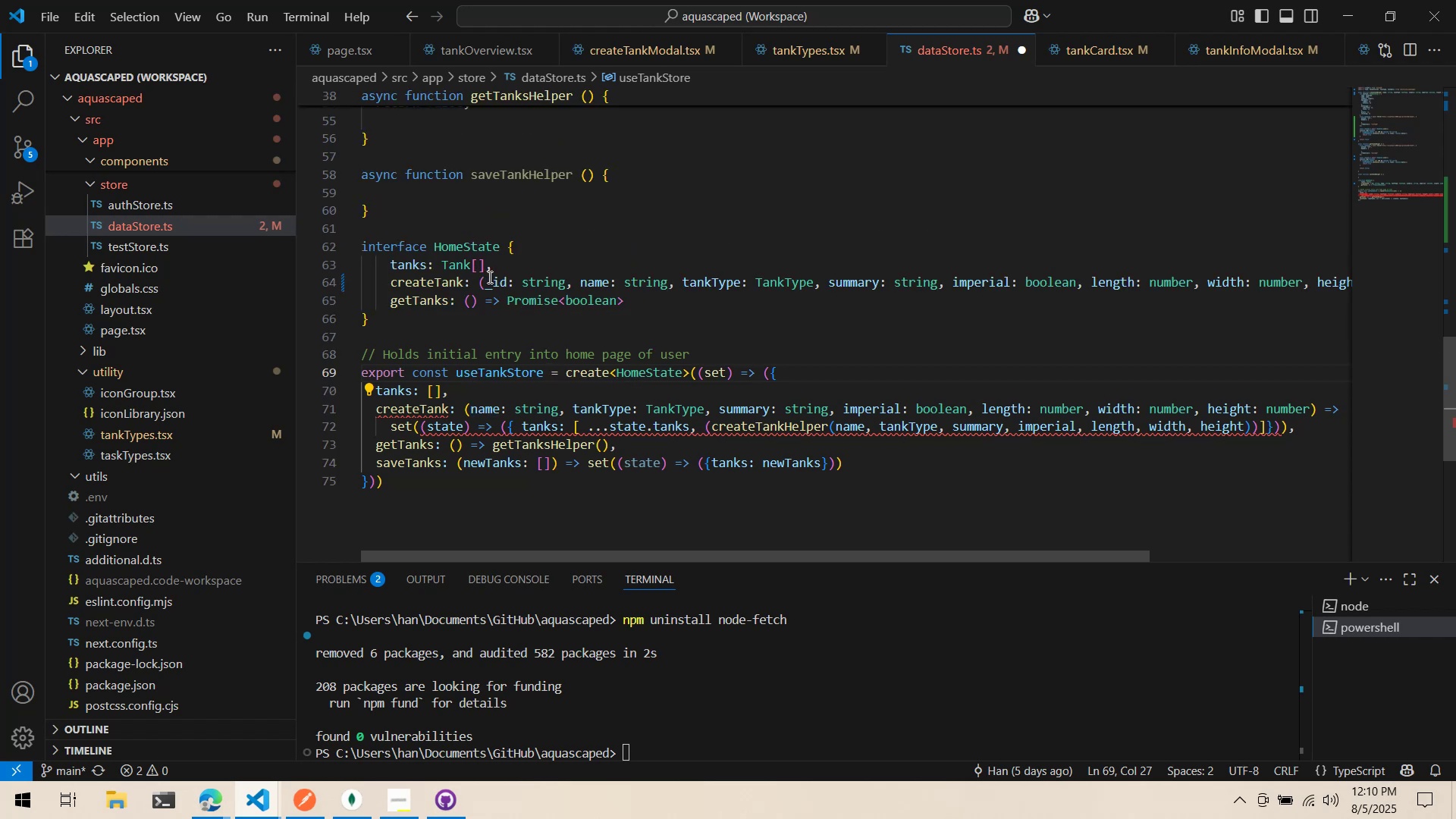 
wait(7.48)
 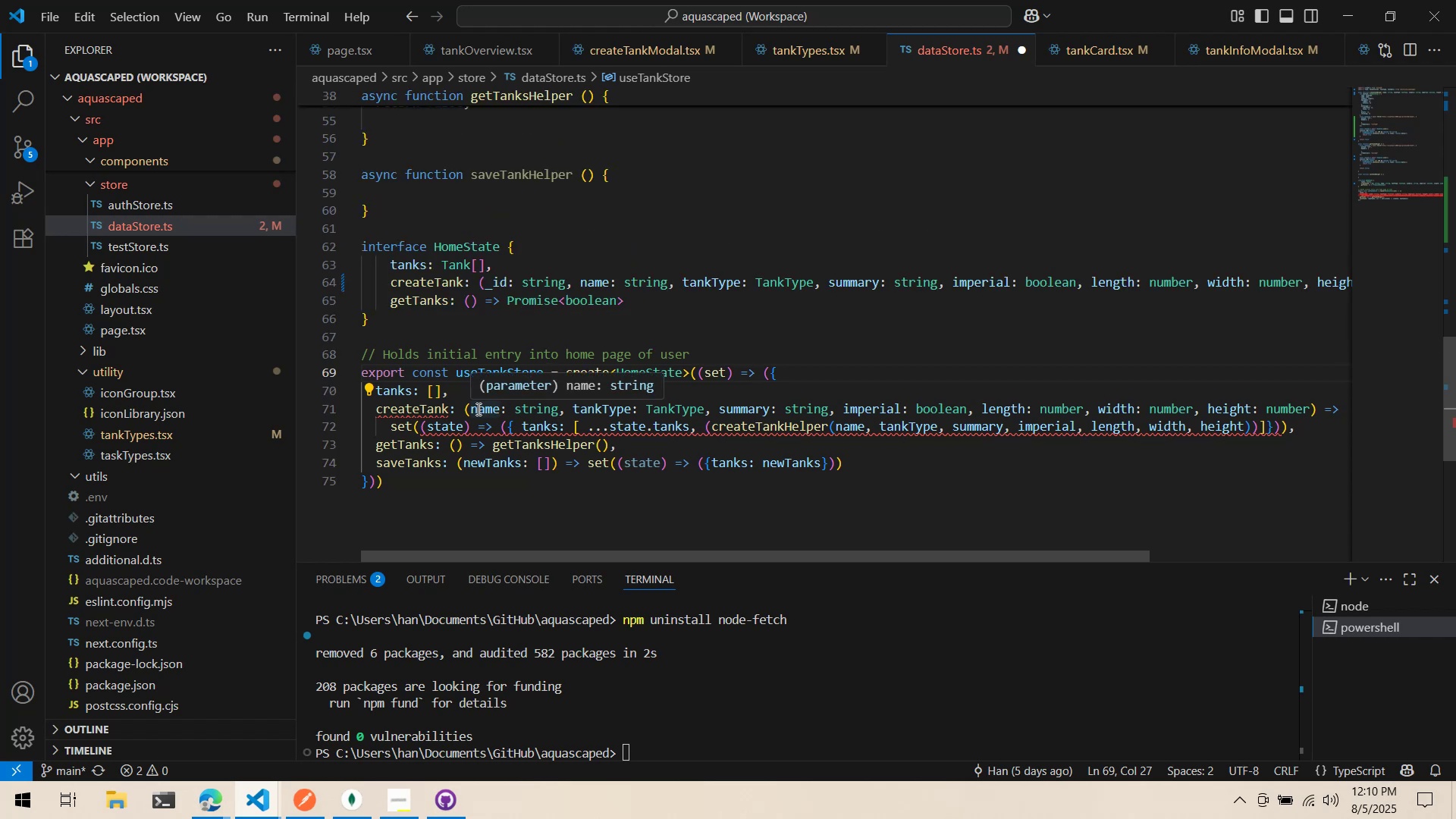 
key(Control+ControlLeft)
 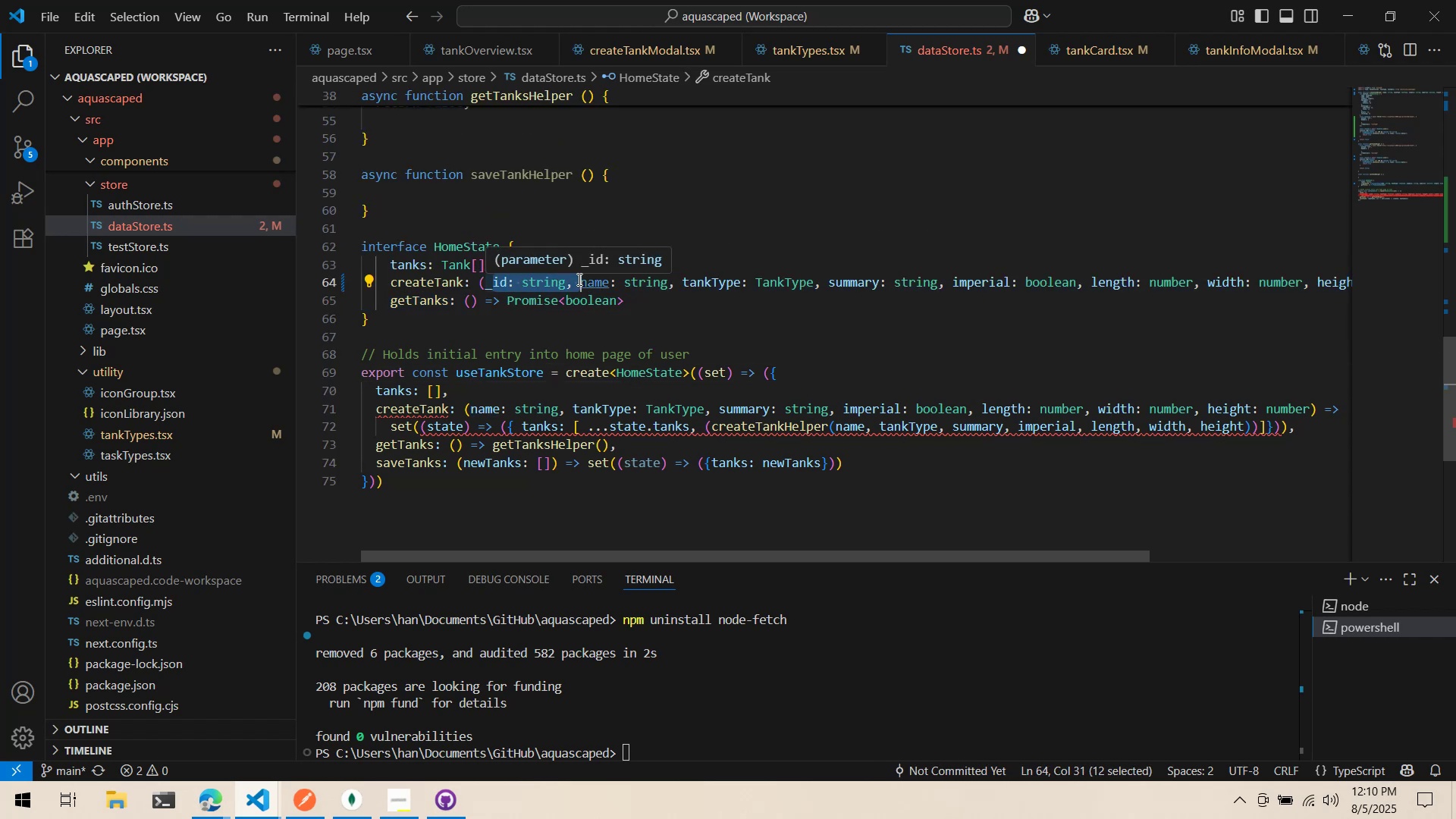 
key(Control+X)
 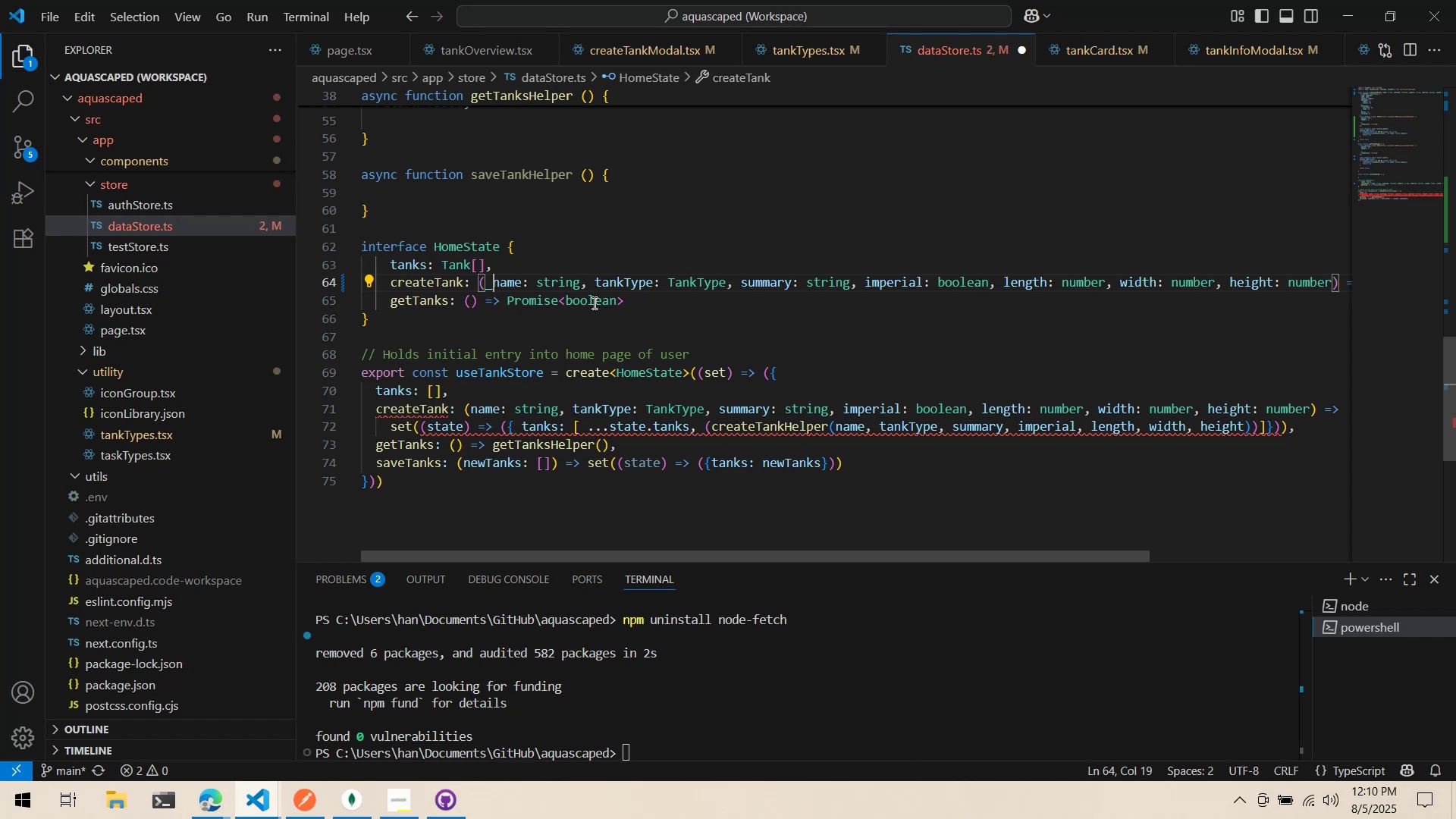 
key(Backspace)
 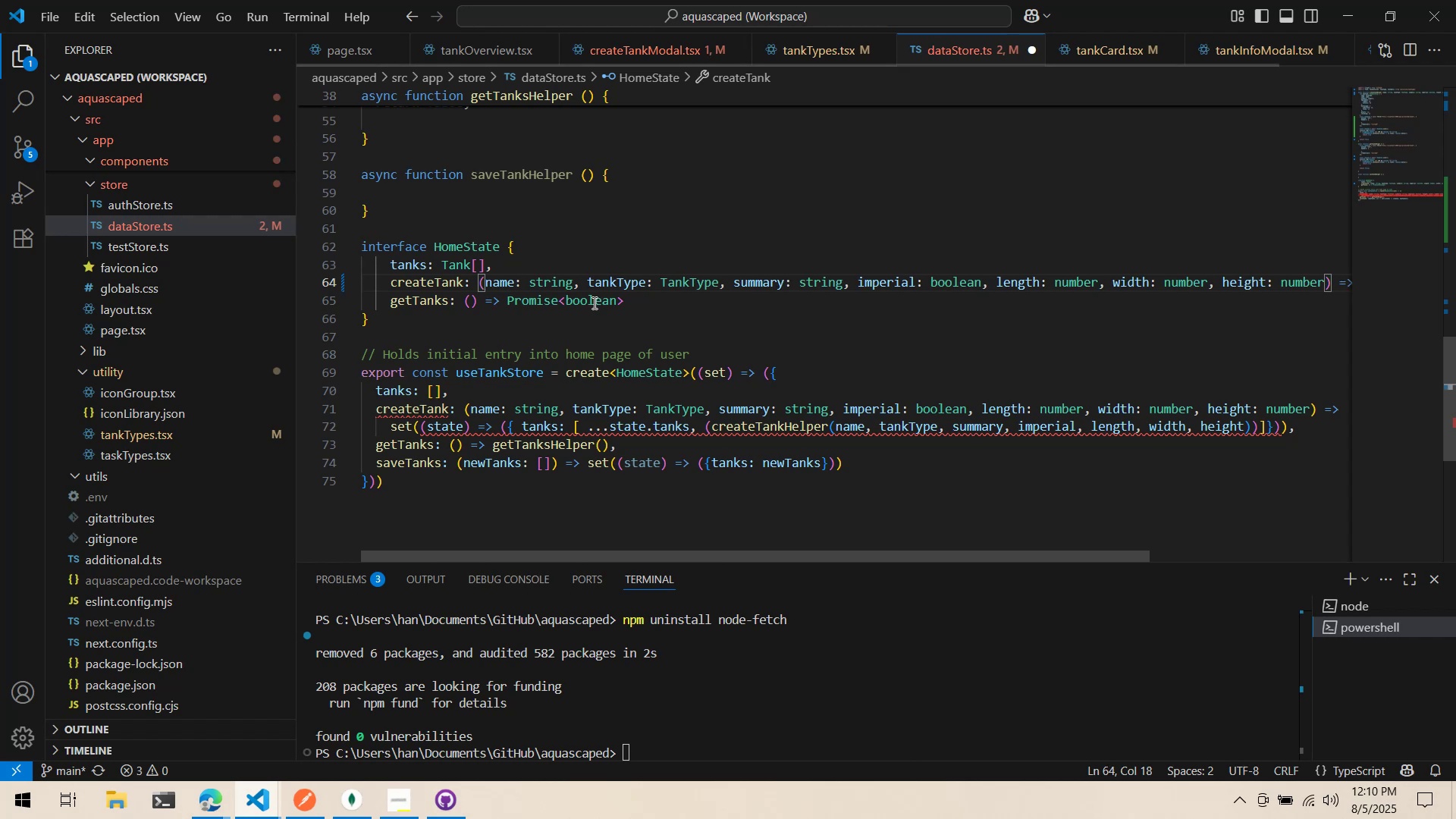 
key(Control+ControlLeft)
 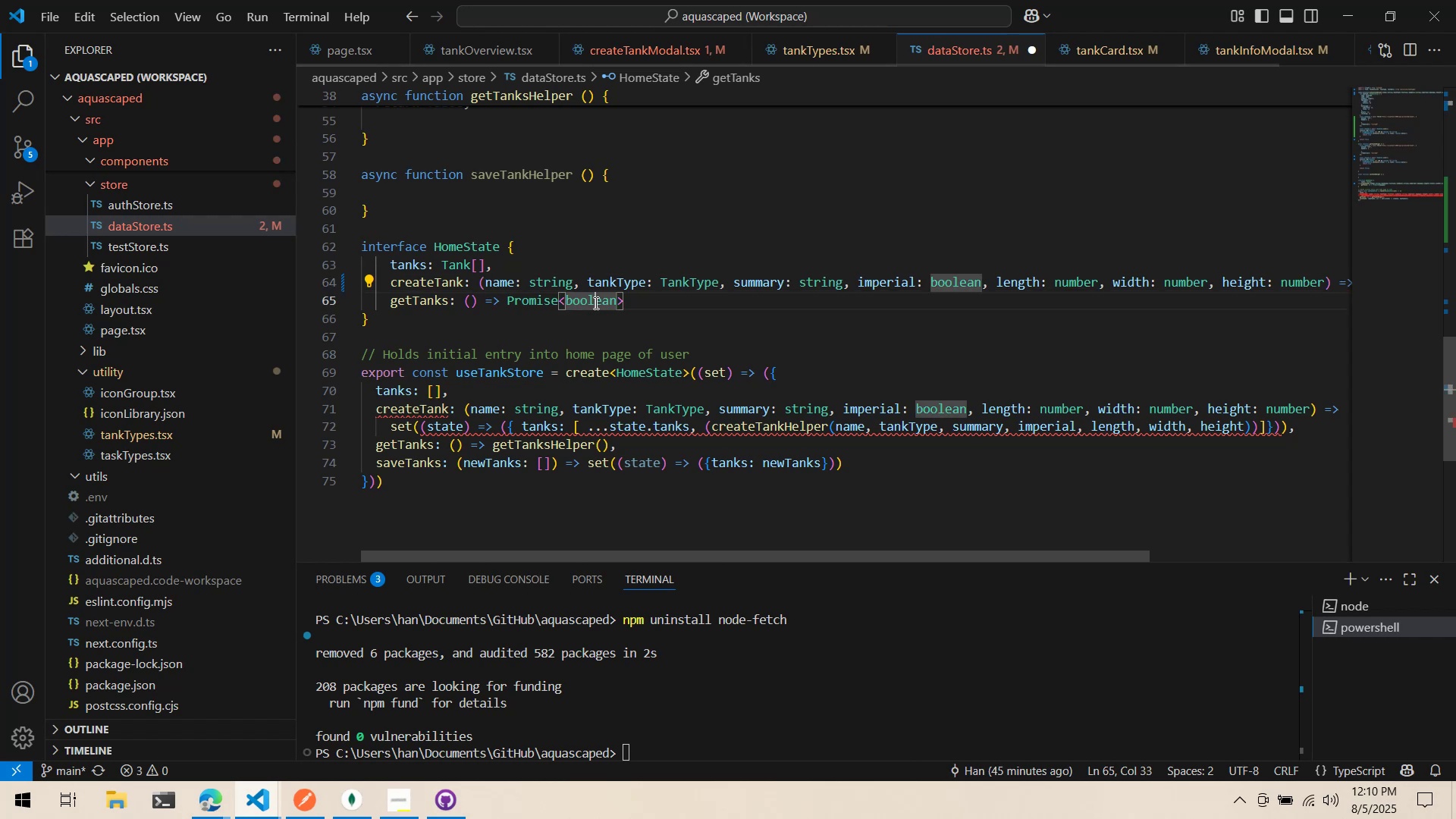 
key(Control+S)
 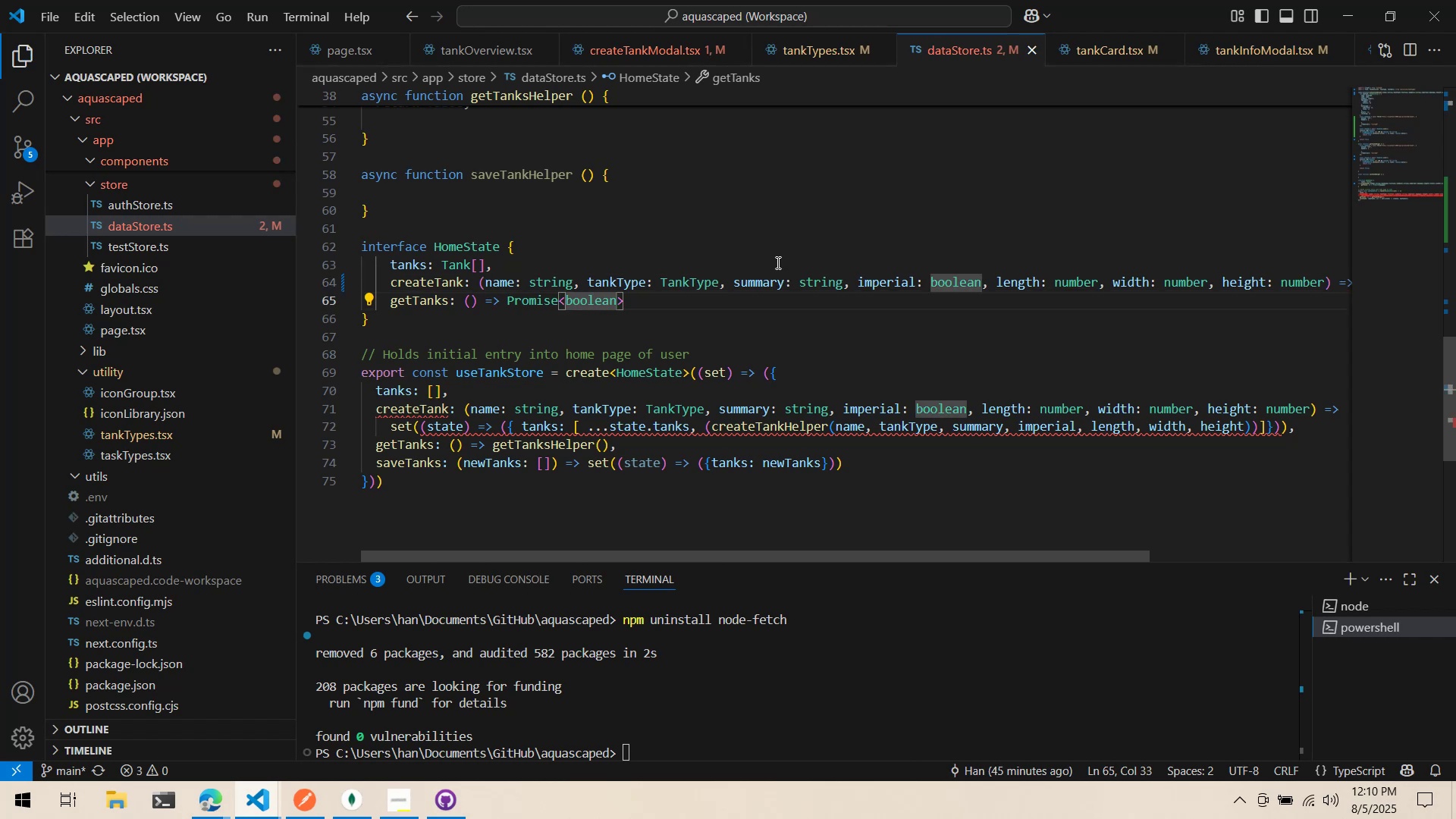 
scroll: coordinate [492, 415], scroll_direction: up, amount: 3.0
 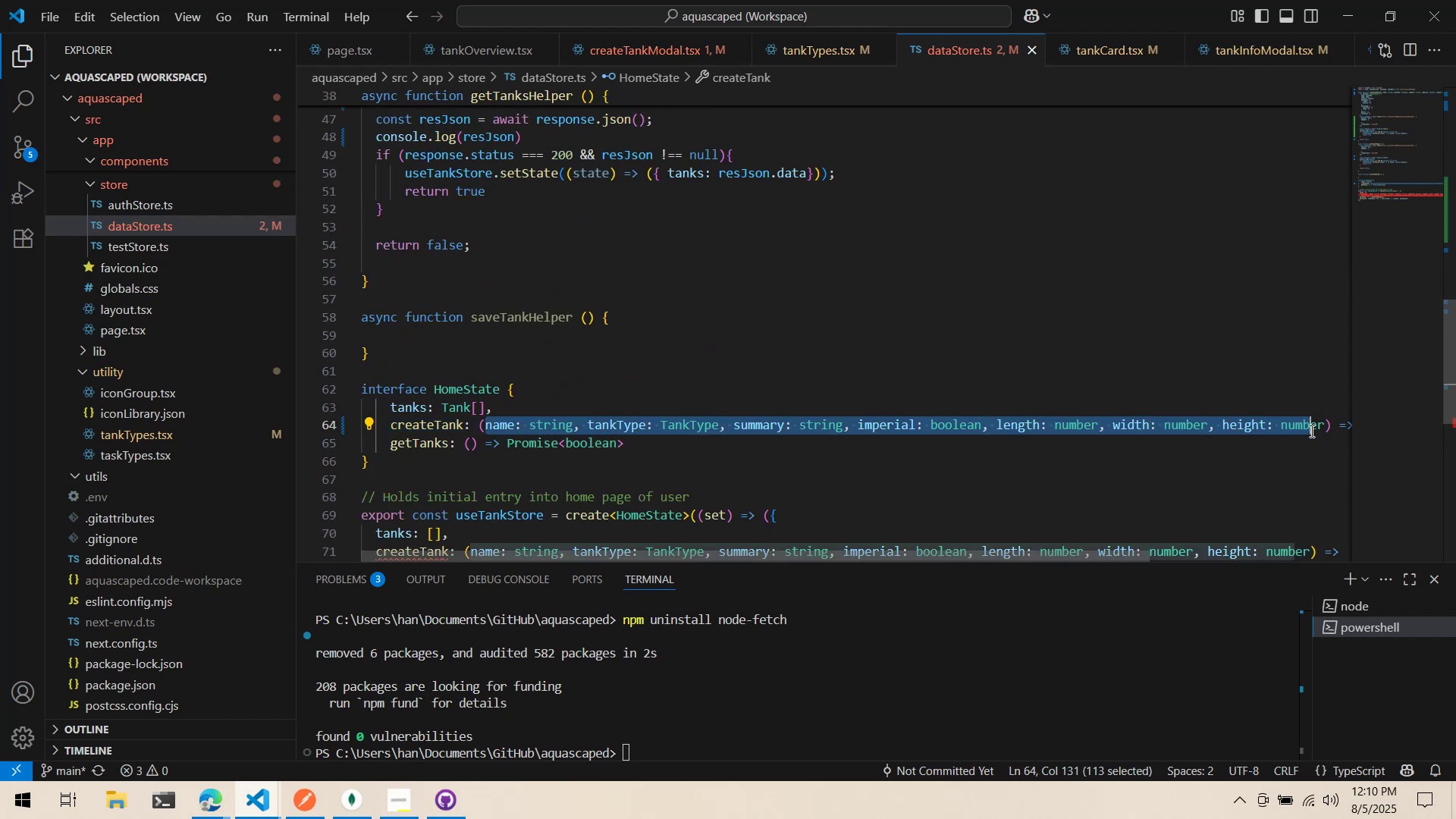 
scroll: coordinate [1116, 360], scroll_direction: down, amount: 2.0
 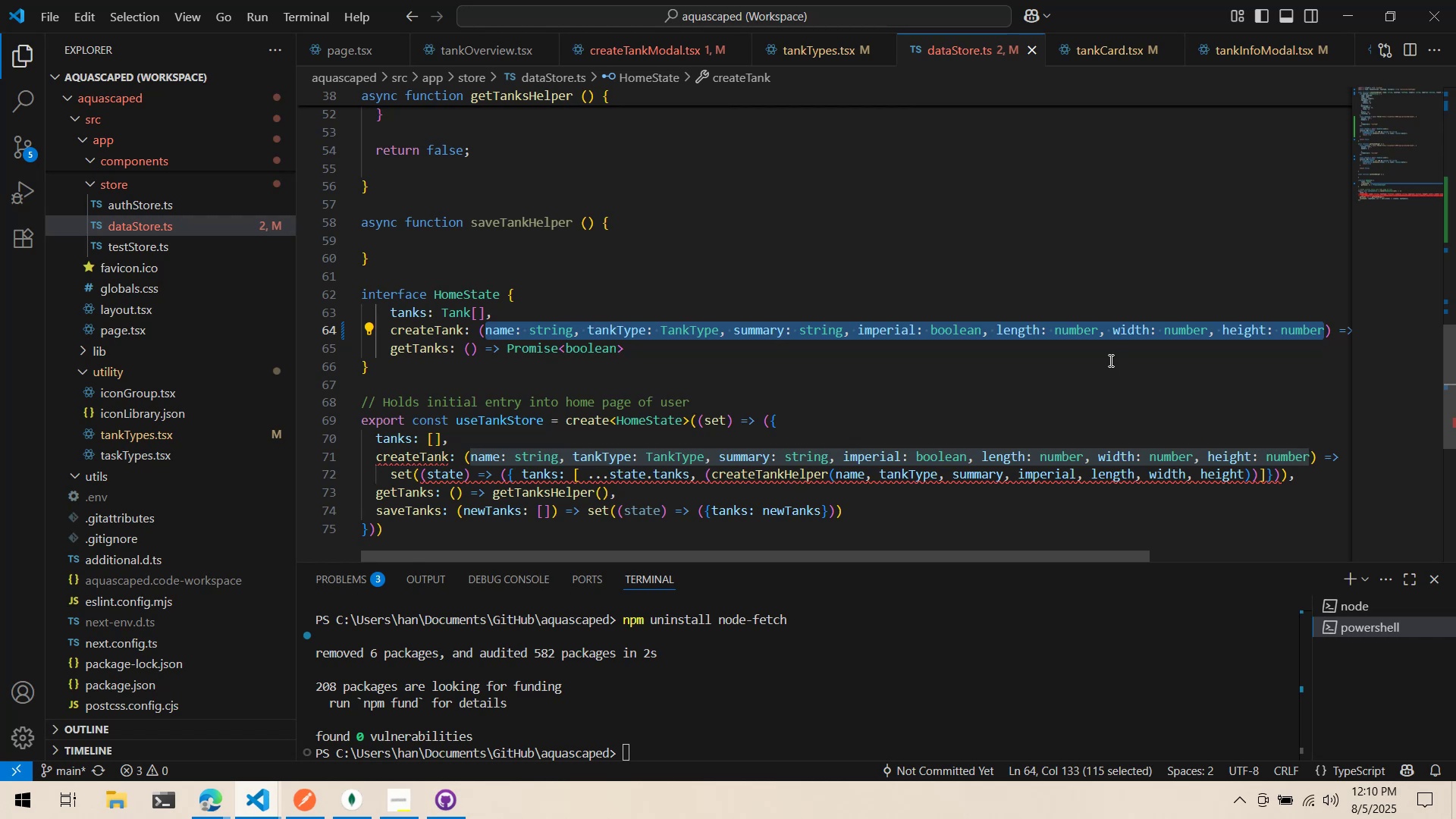 
left_click([1109, 359])
 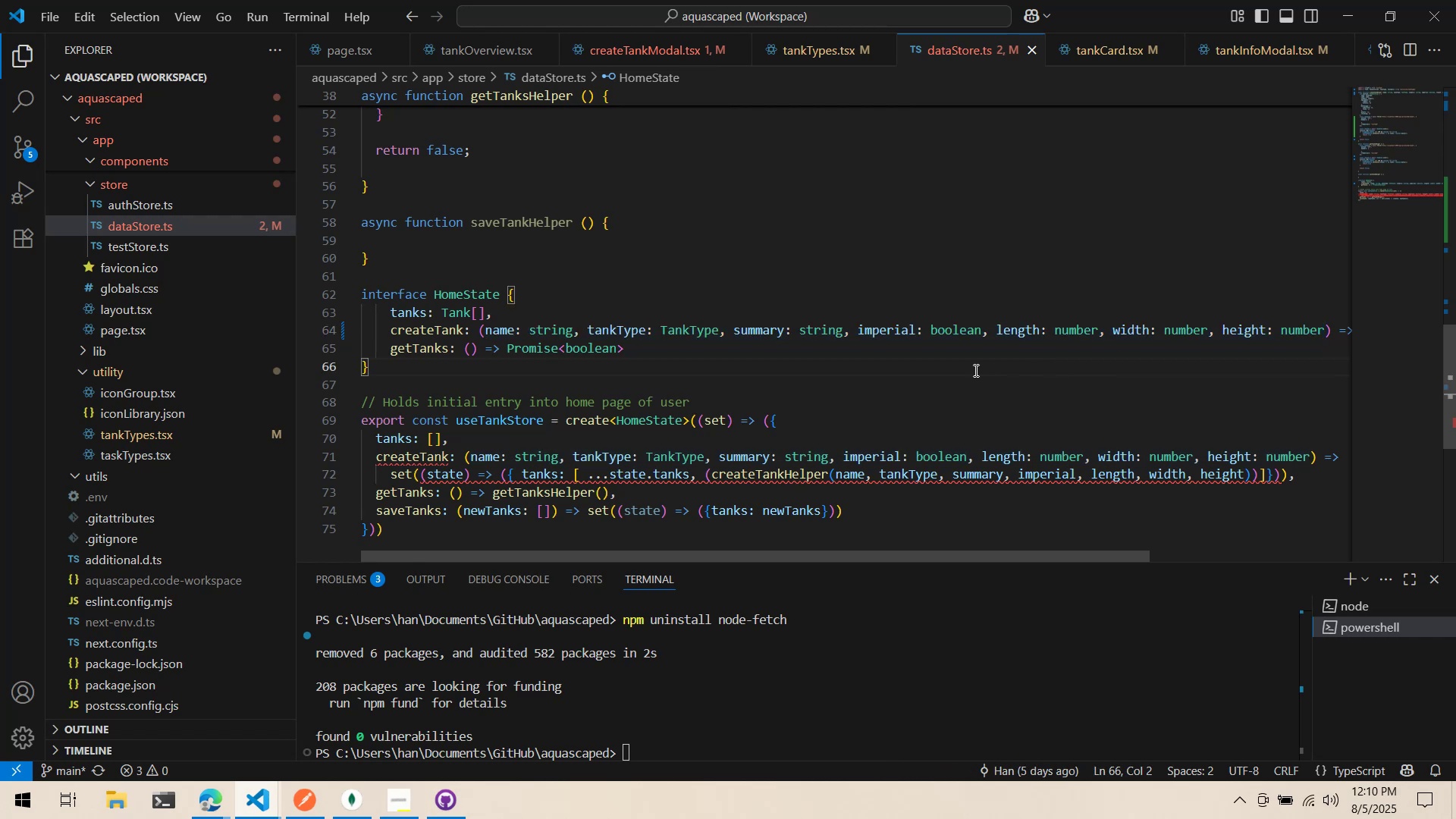 
scroll: coordinate [639, 395], scroll_direction: down, amount: 1.0
 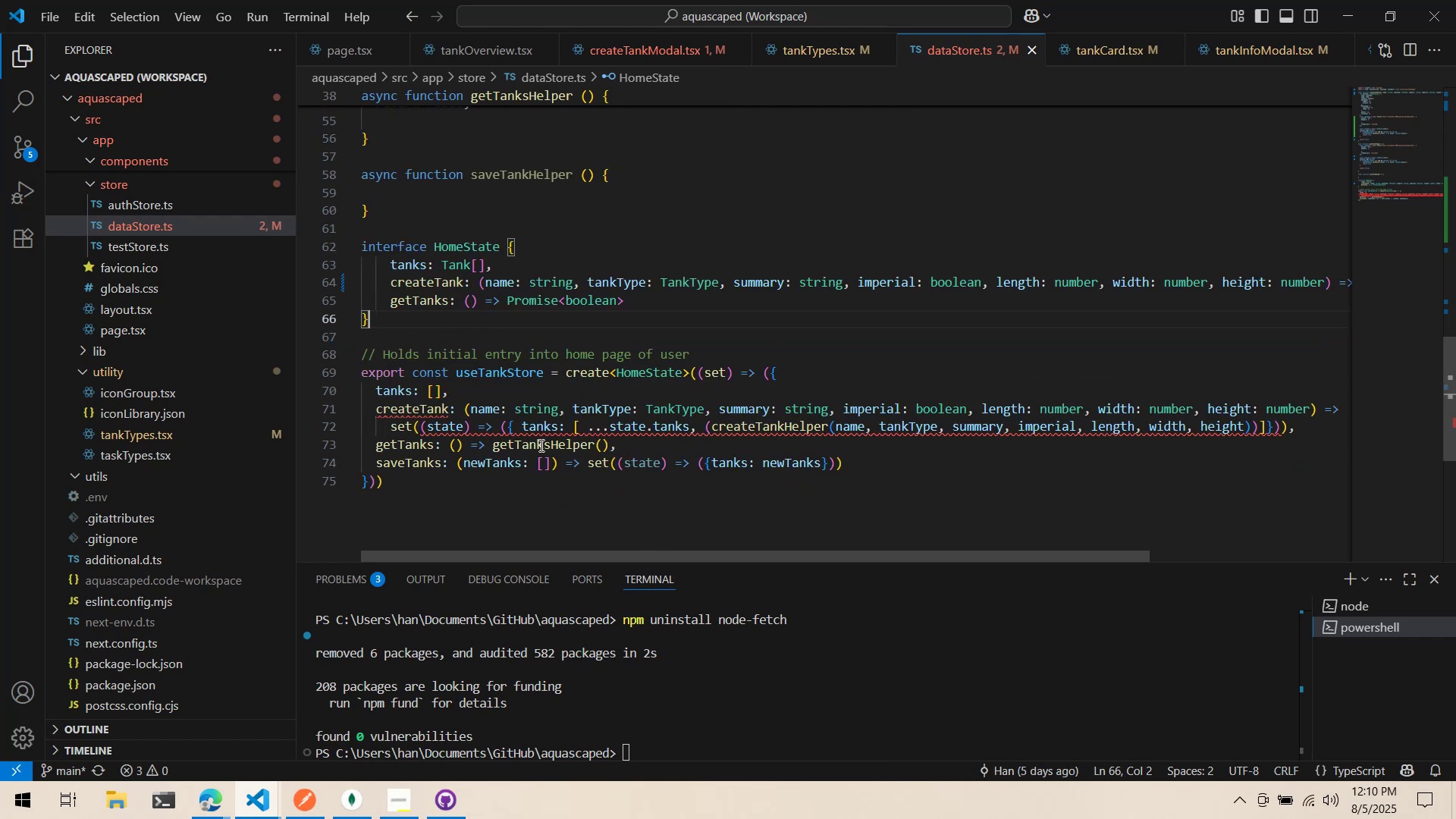 
mouse_move([417, 412])
 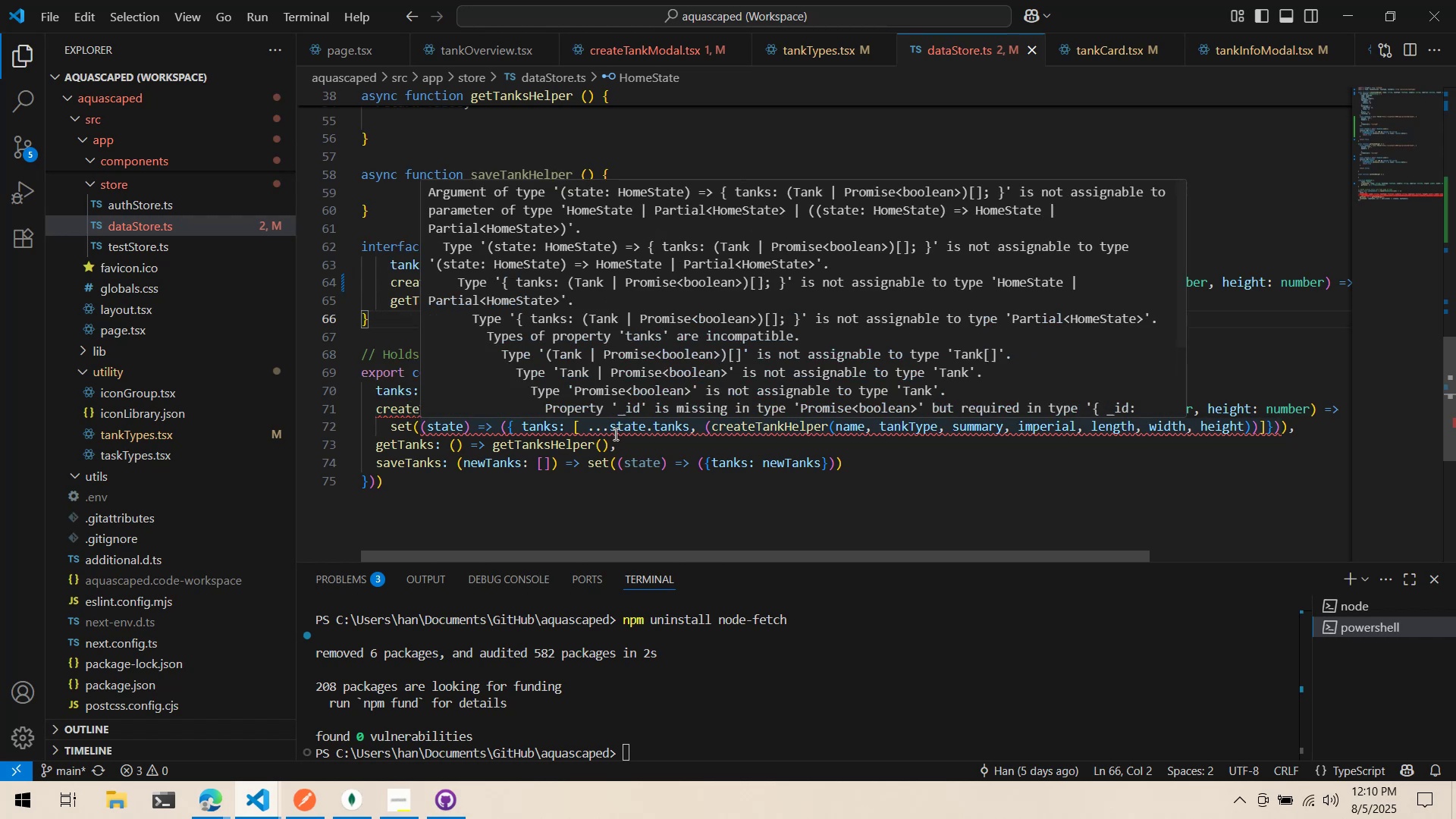 
scroll: coordinate [544, 432], scroll_direction: up, amount: 17.0
 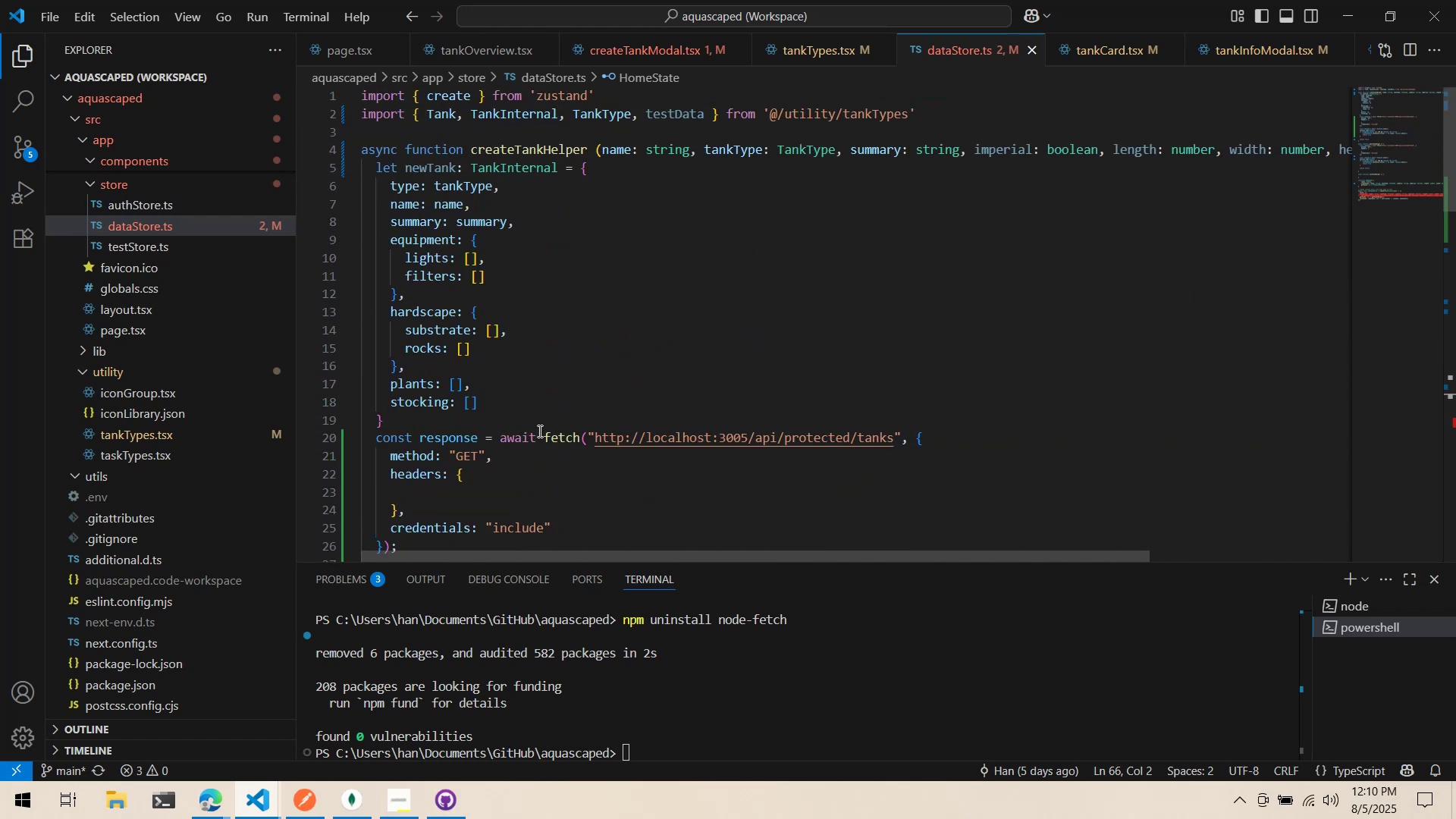 
scroll: coordinate [519, 394], scroll_direction: down, amount: 5.0
 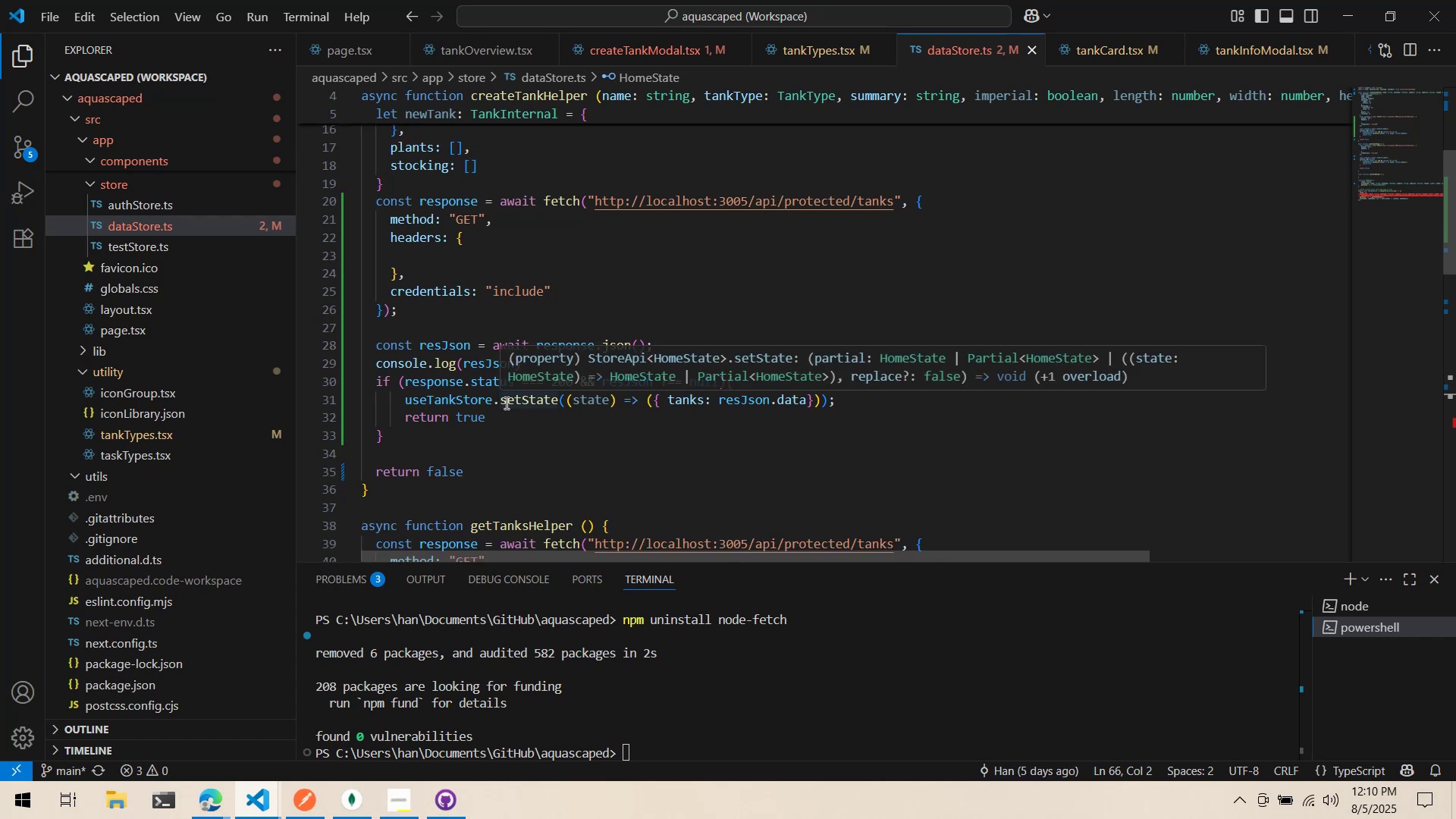 
scroll: coordinate [500, 400], scroll_direction: up, amount: 10.0
 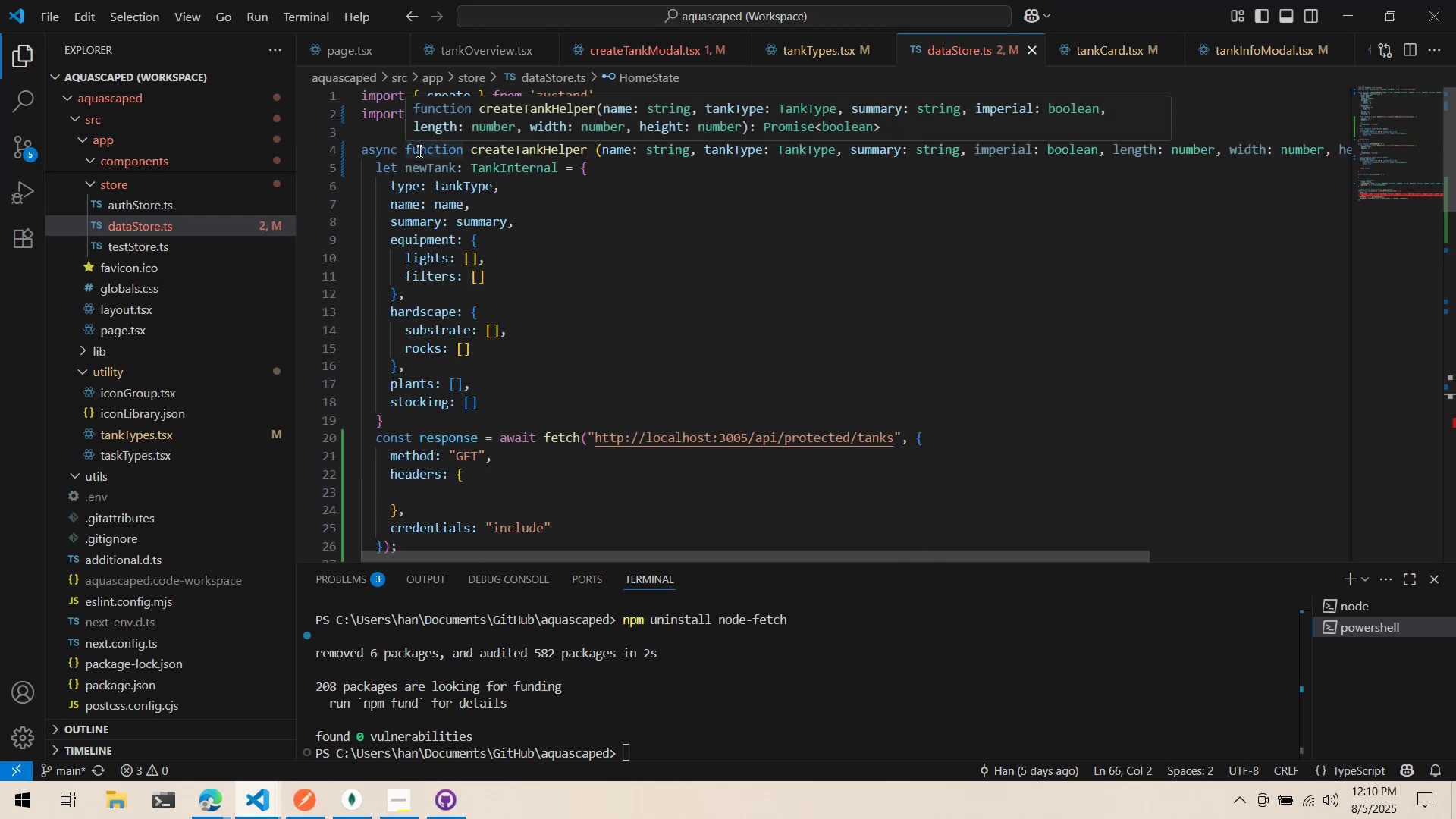 
scroll: coordinate [613, 289], scroll_direction: down, amount: 23.0
 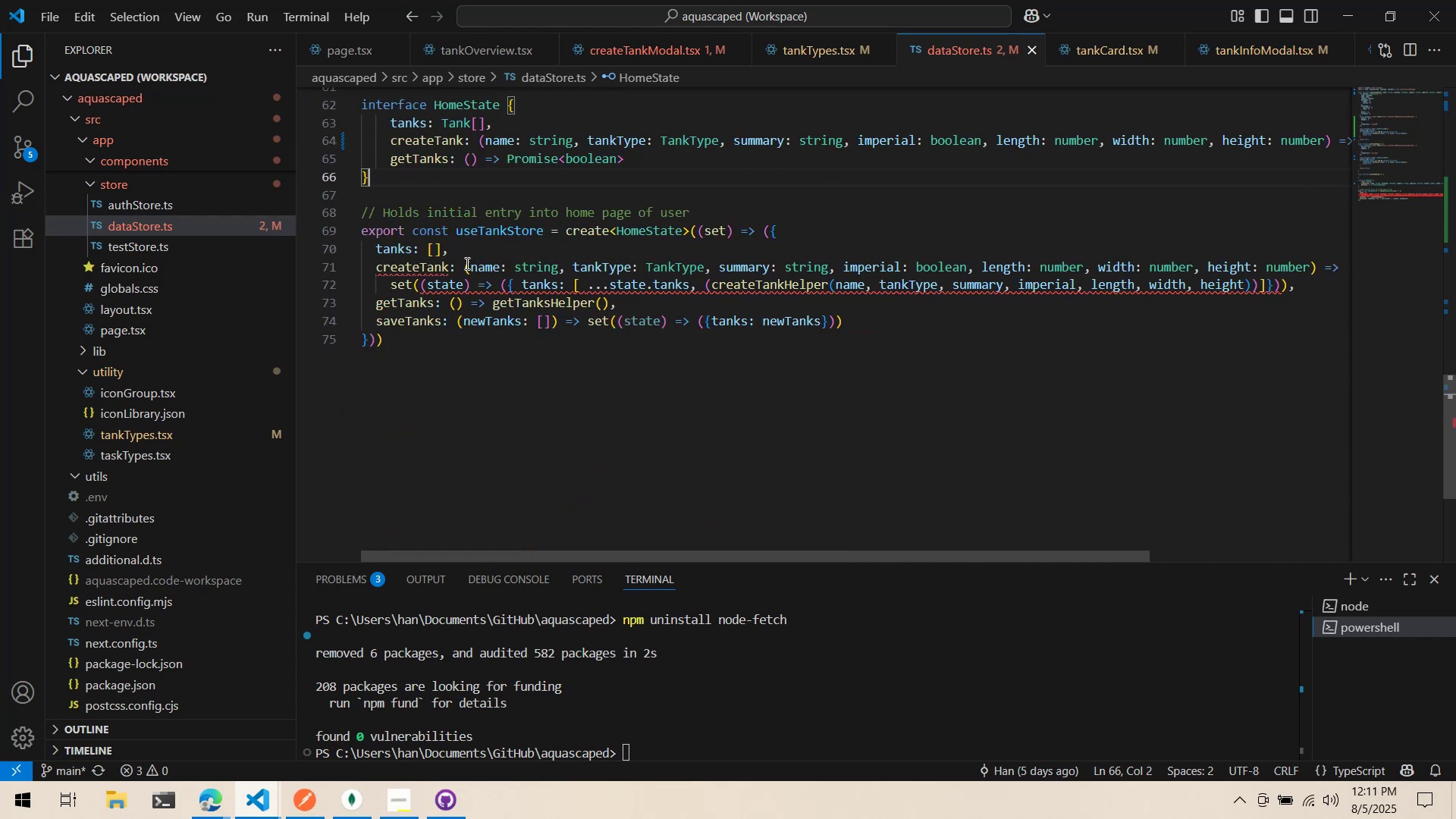 
left_click([462, 268])
 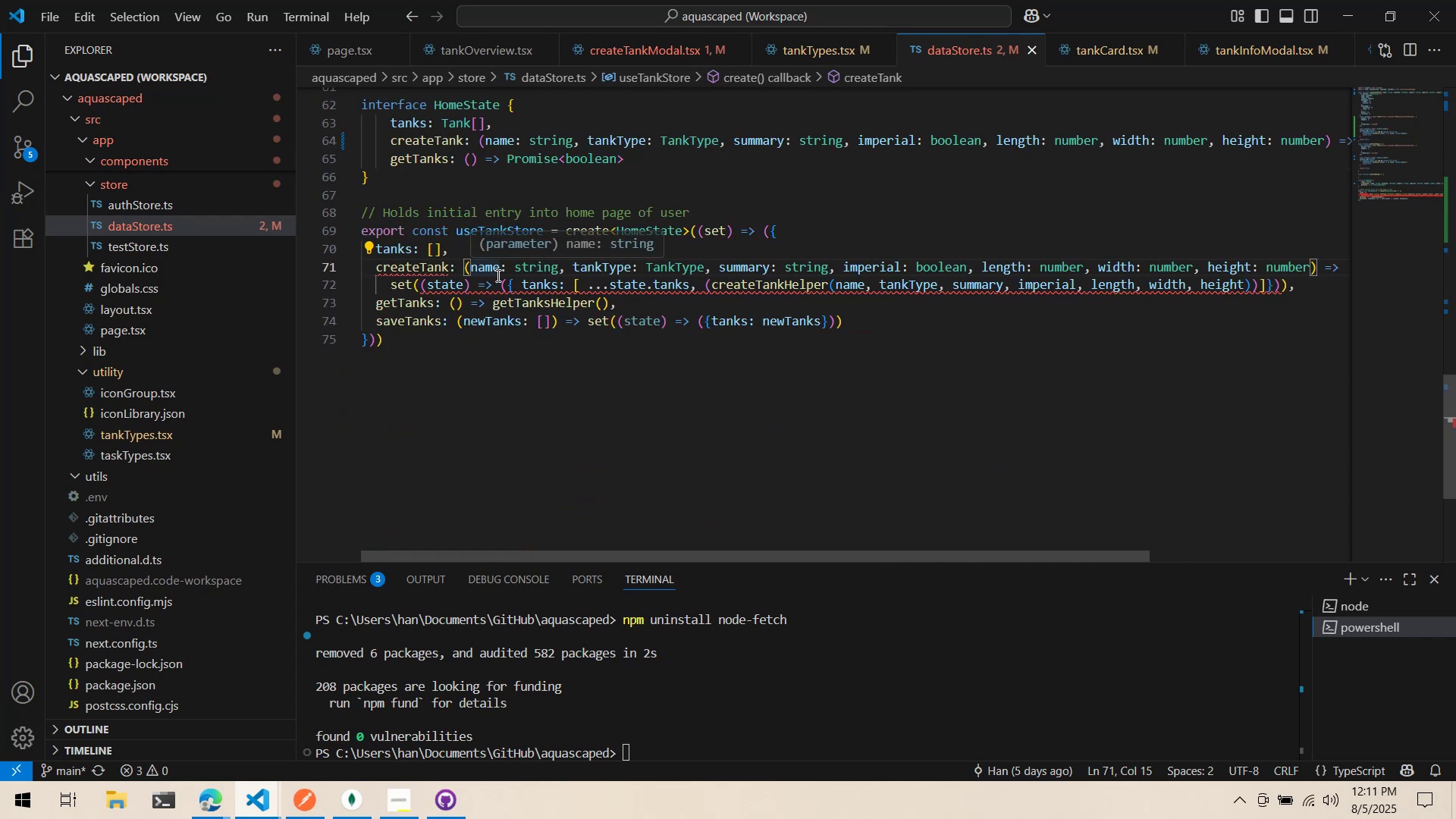 
type(async )
 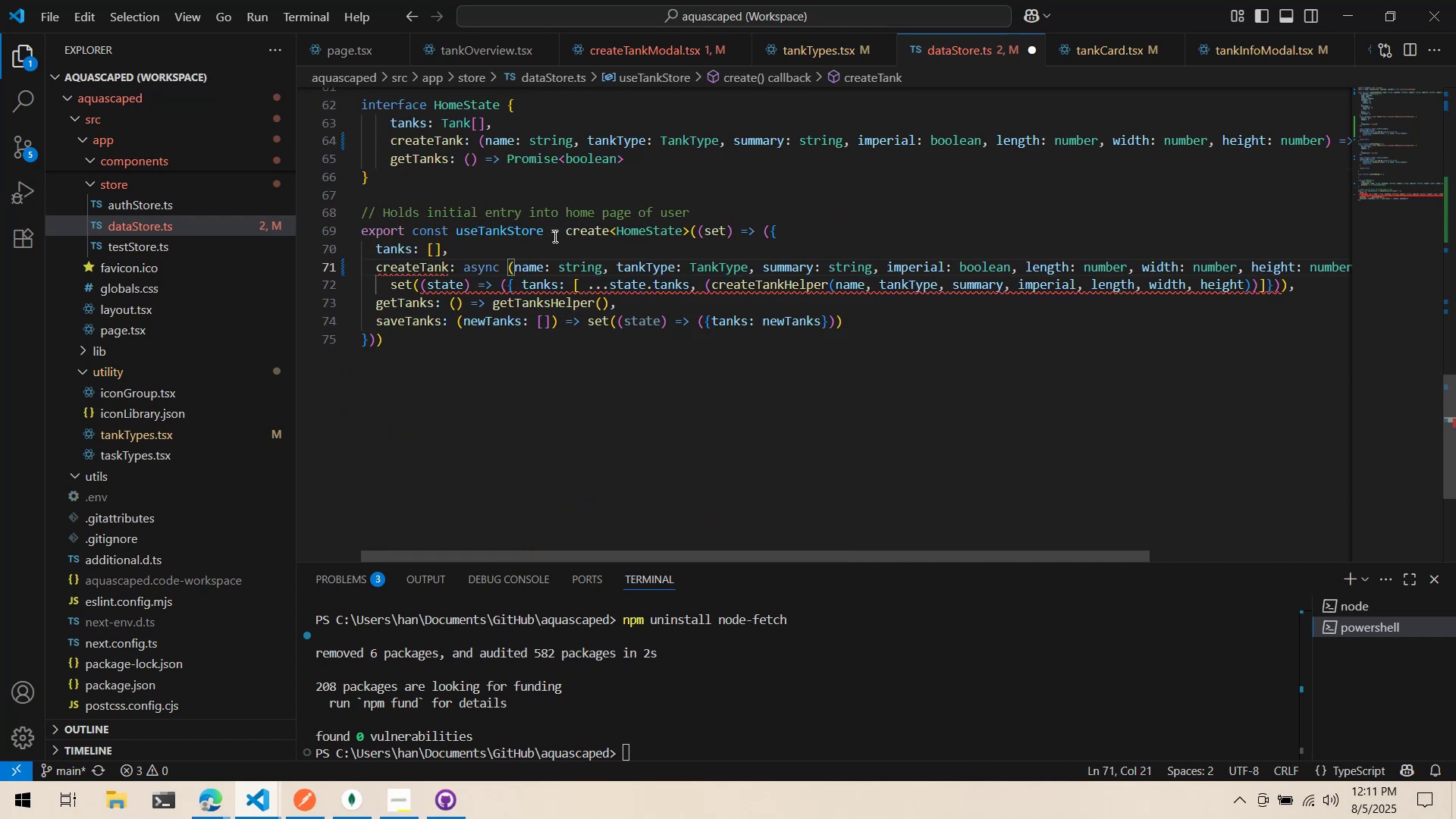 
key(Control+Z)
 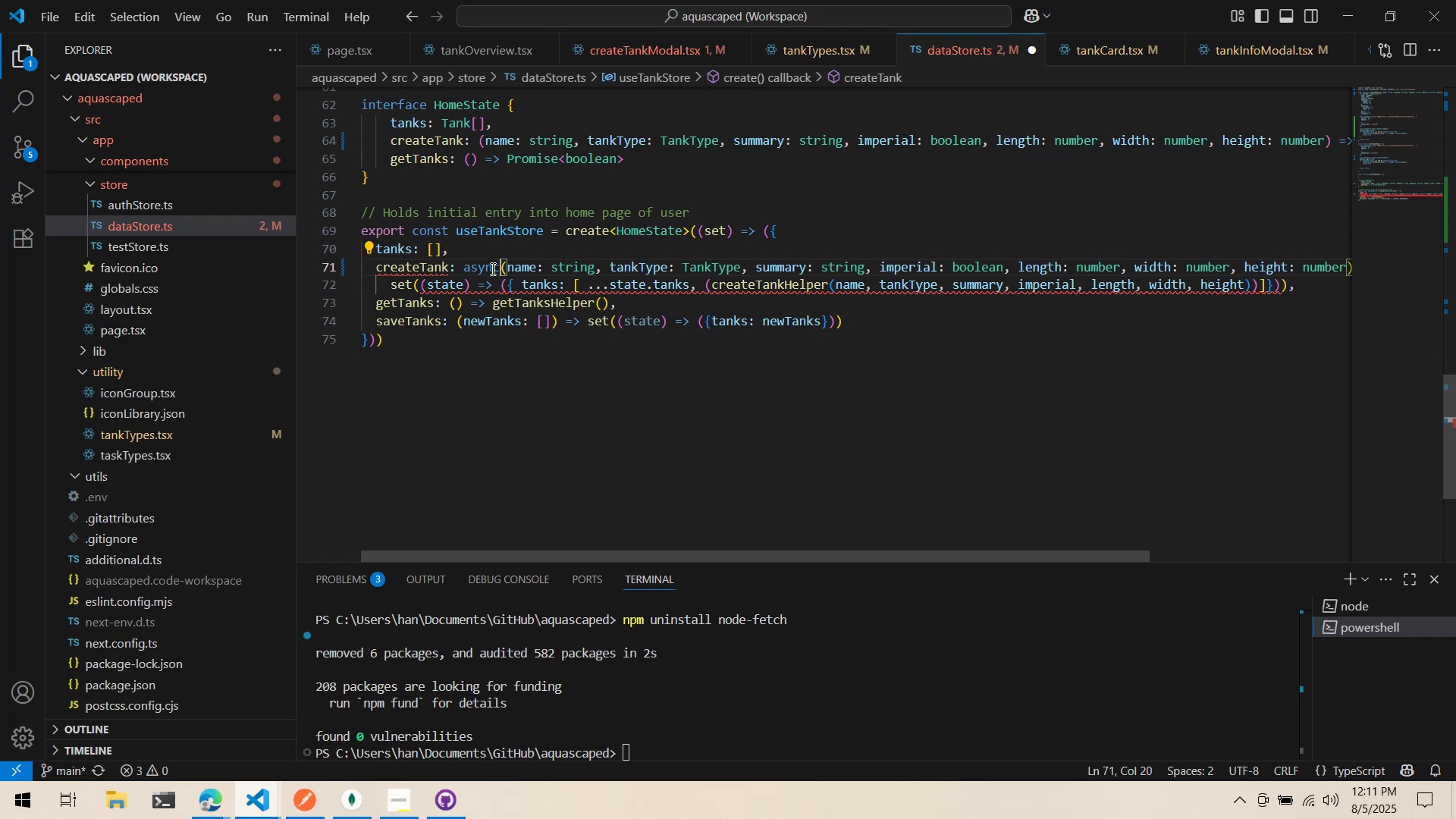 
key(Control+ControlLeft)
 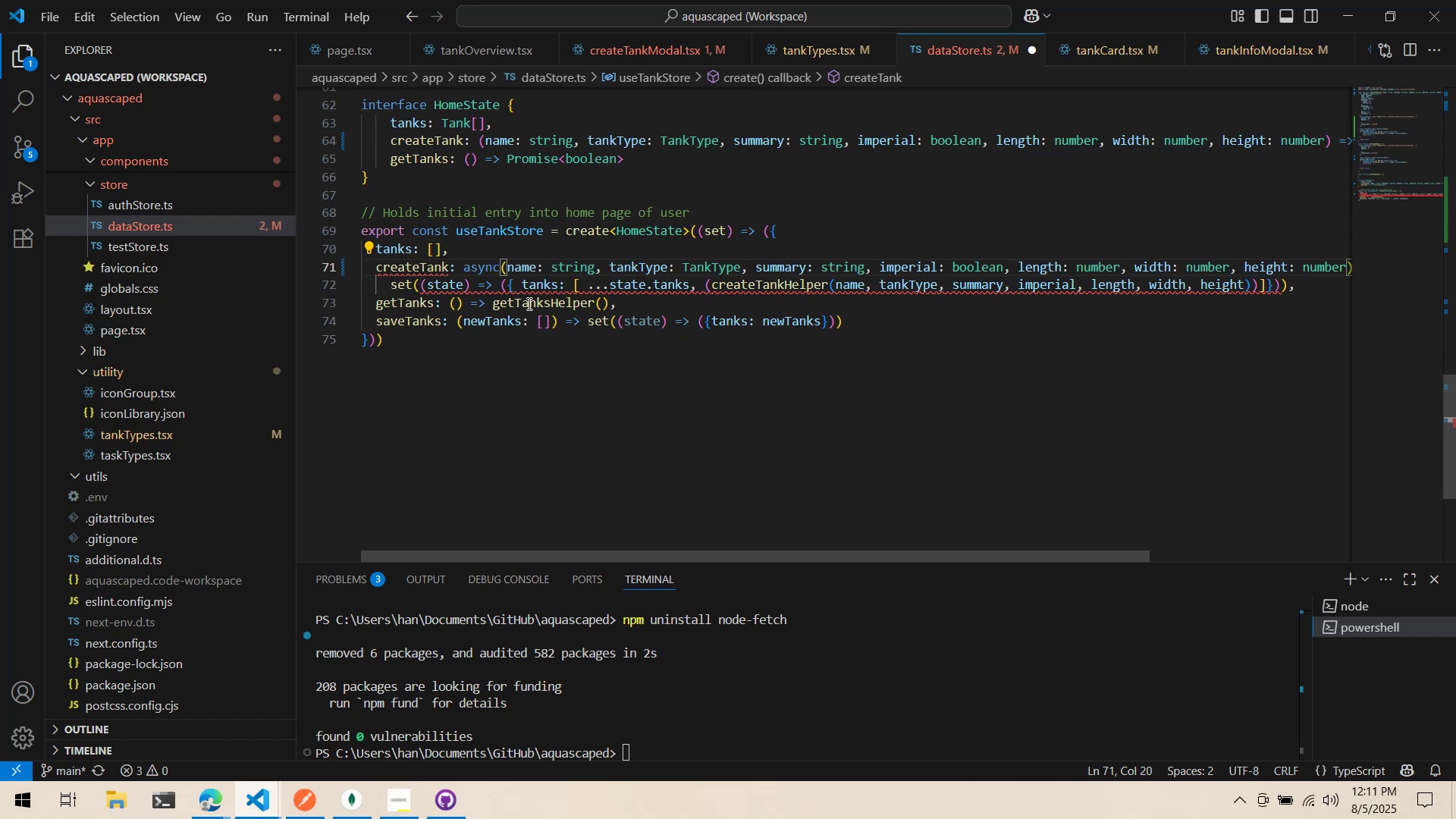 
key(Control+Z)
 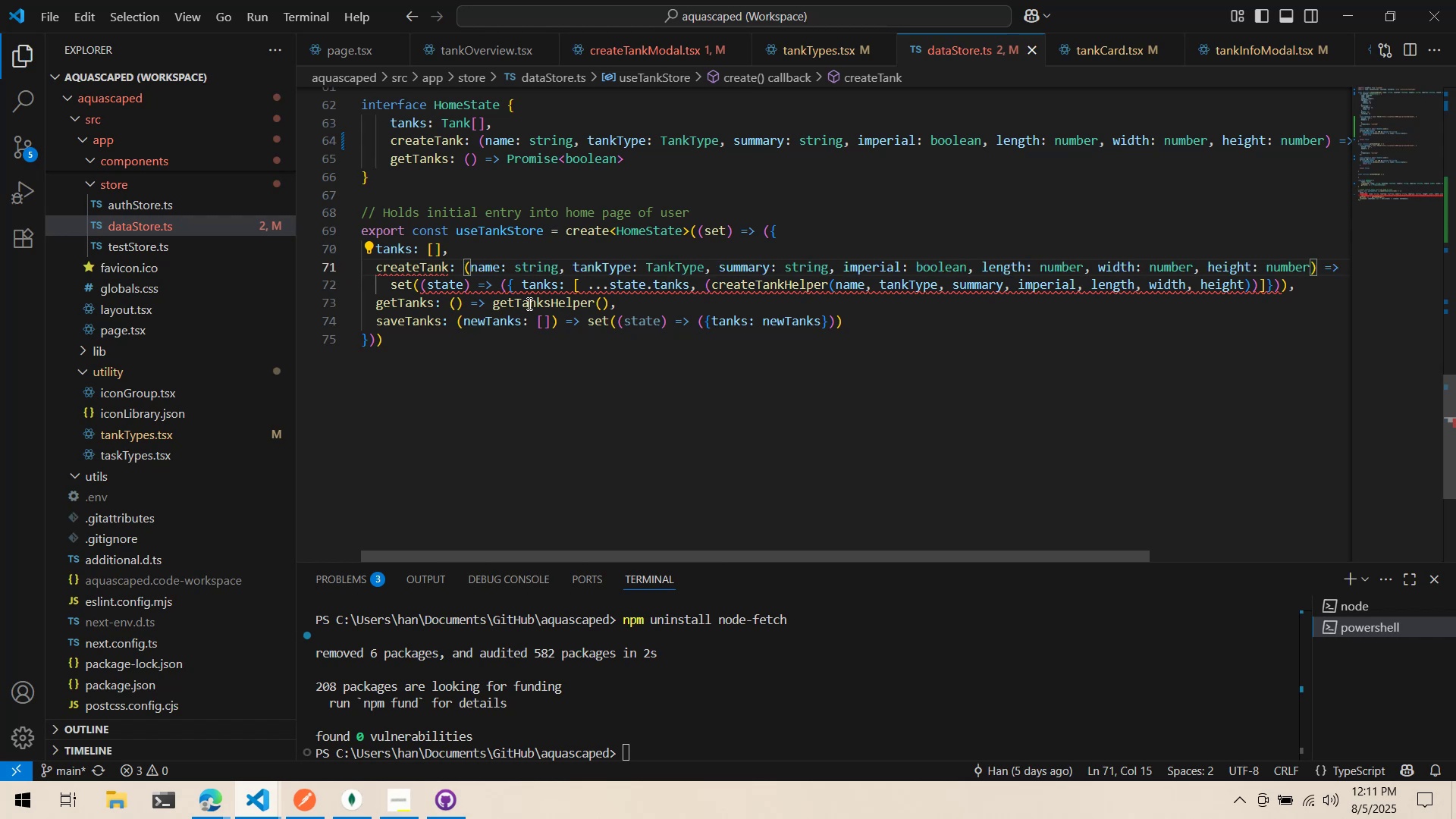 
left_click([528, 303])
 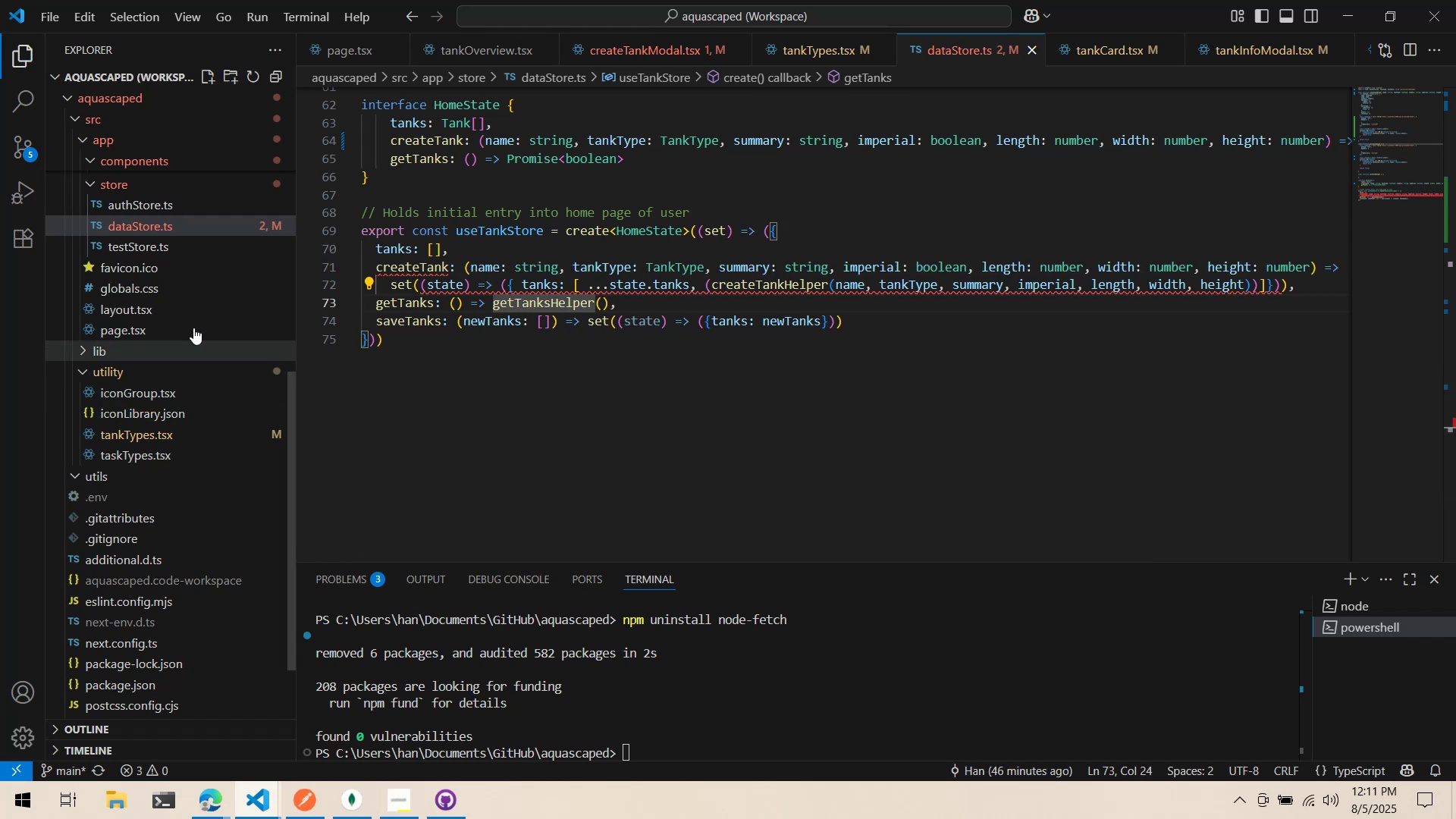 
key(Control+ControlLeft)
 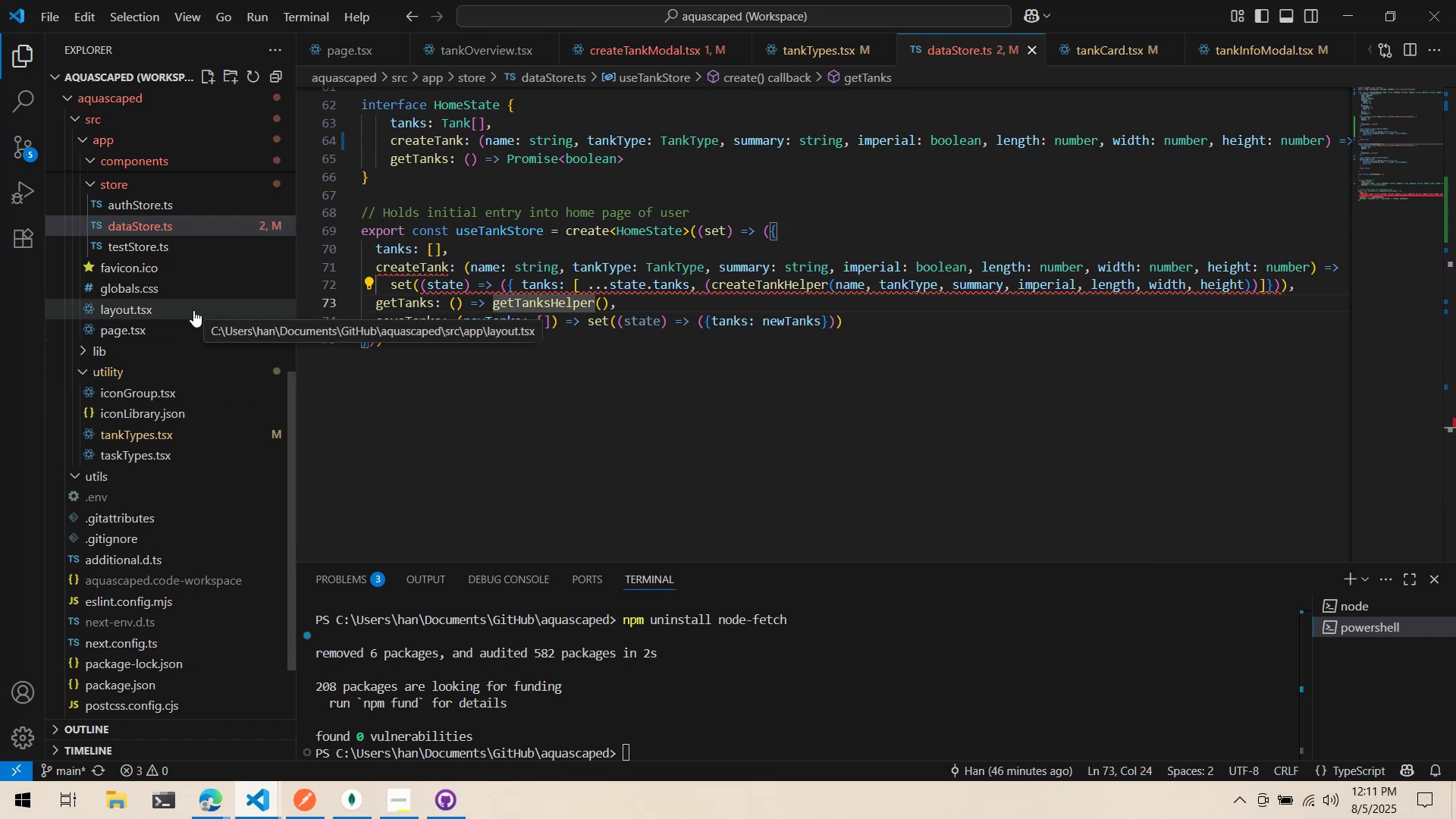 
key(Control+P)
 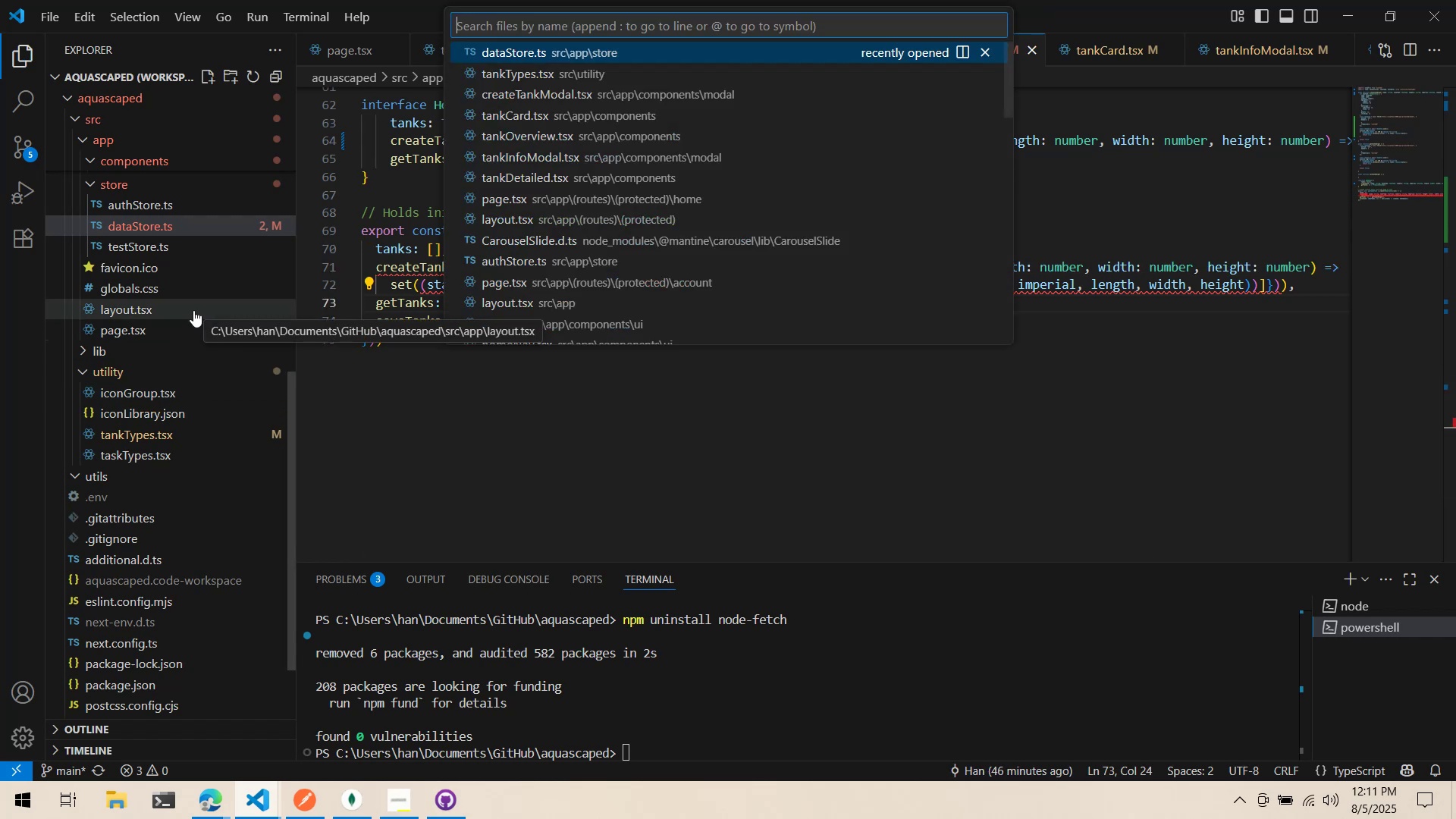 
type(auth)
 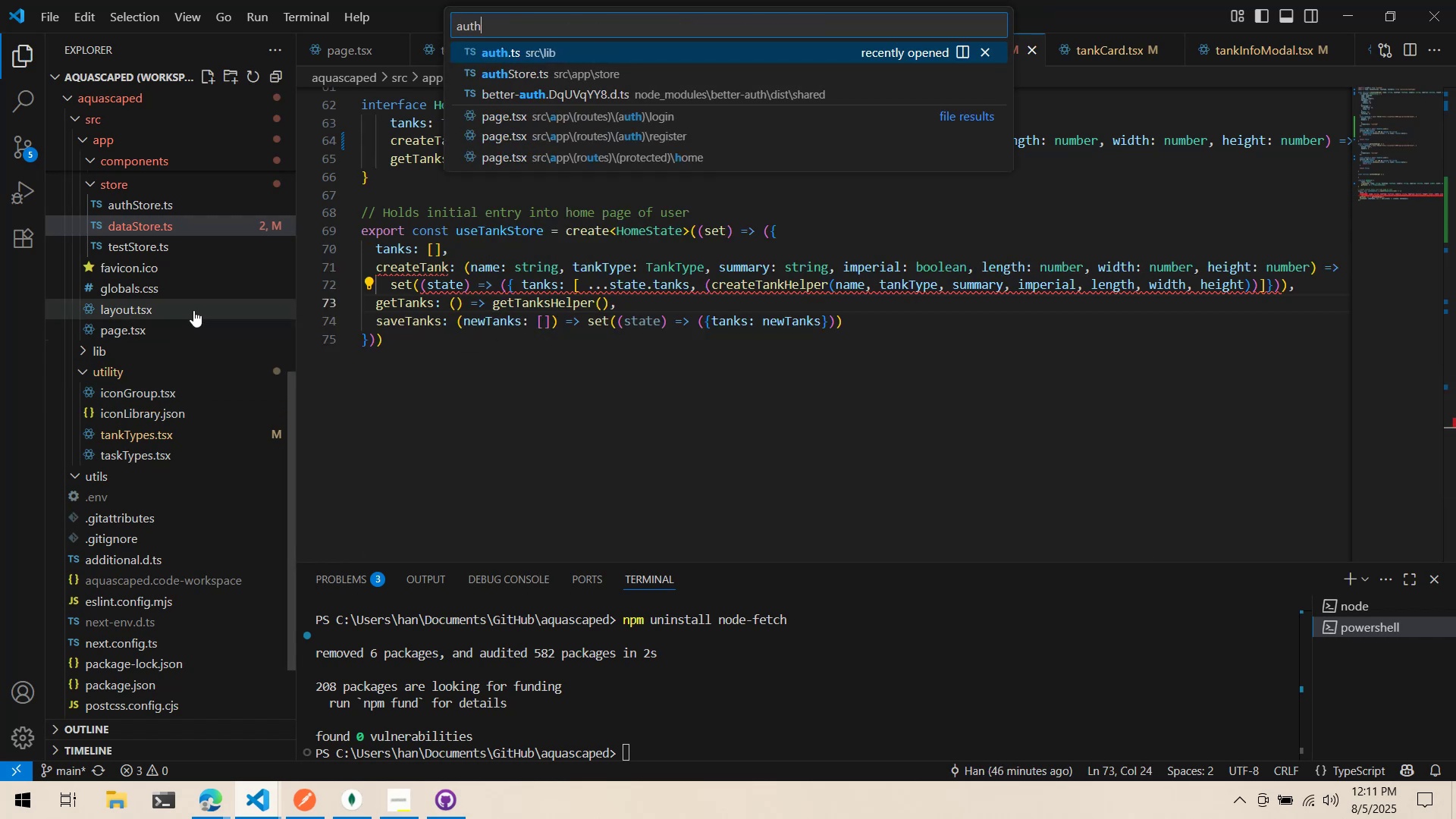 
key(Enter)
 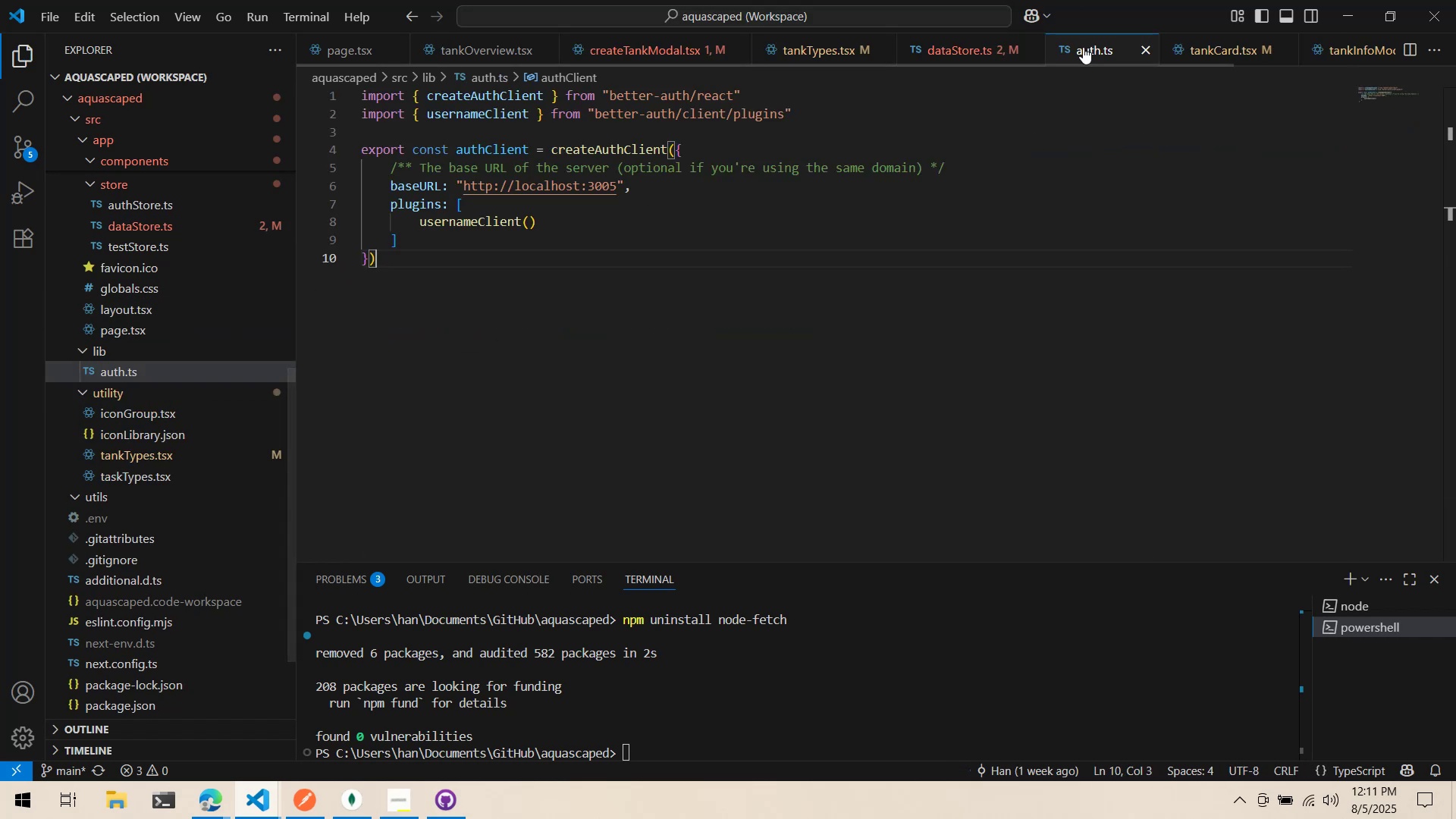 
key(Control+ControlLeft)
 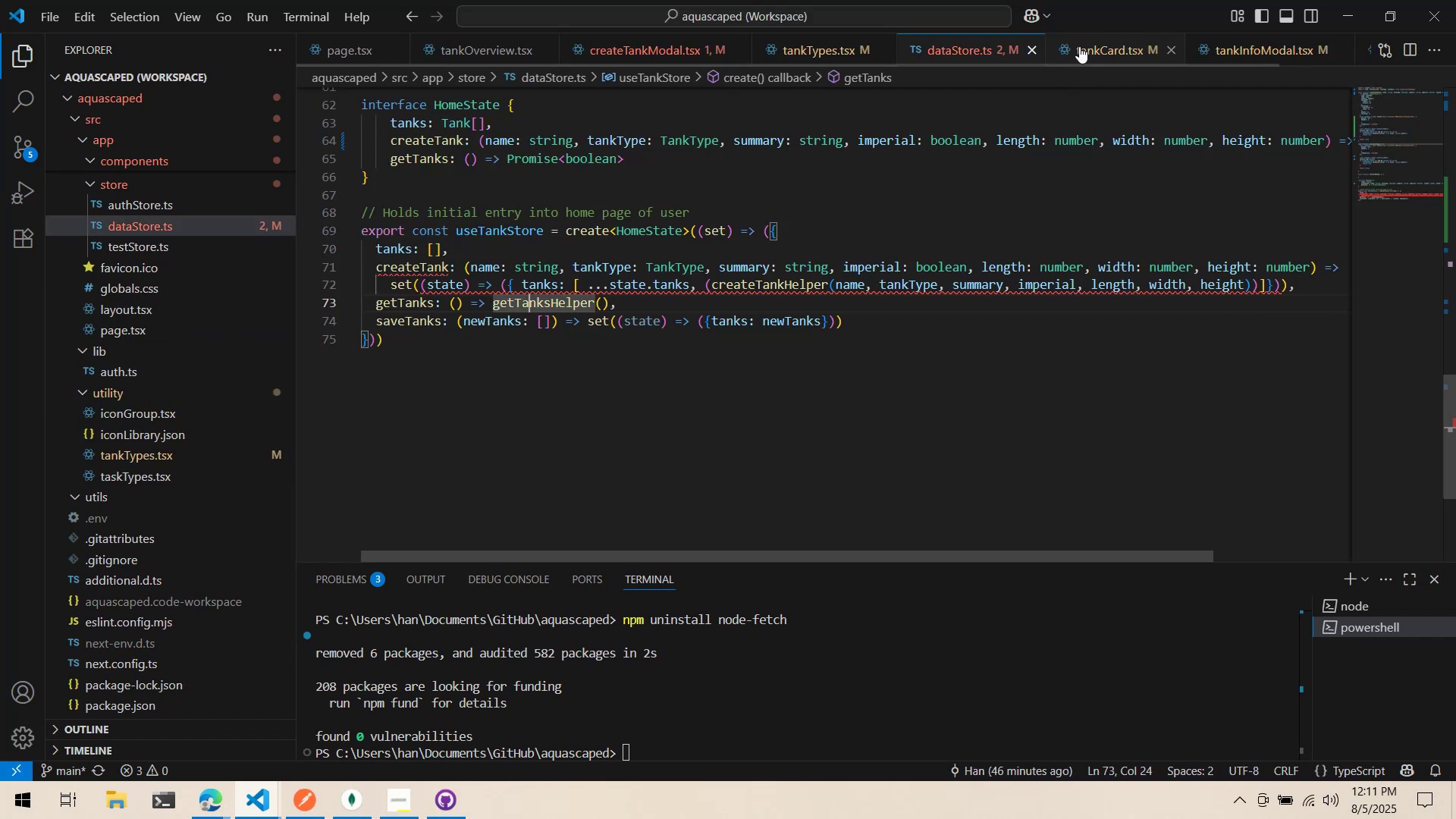 
key(Control+P)
 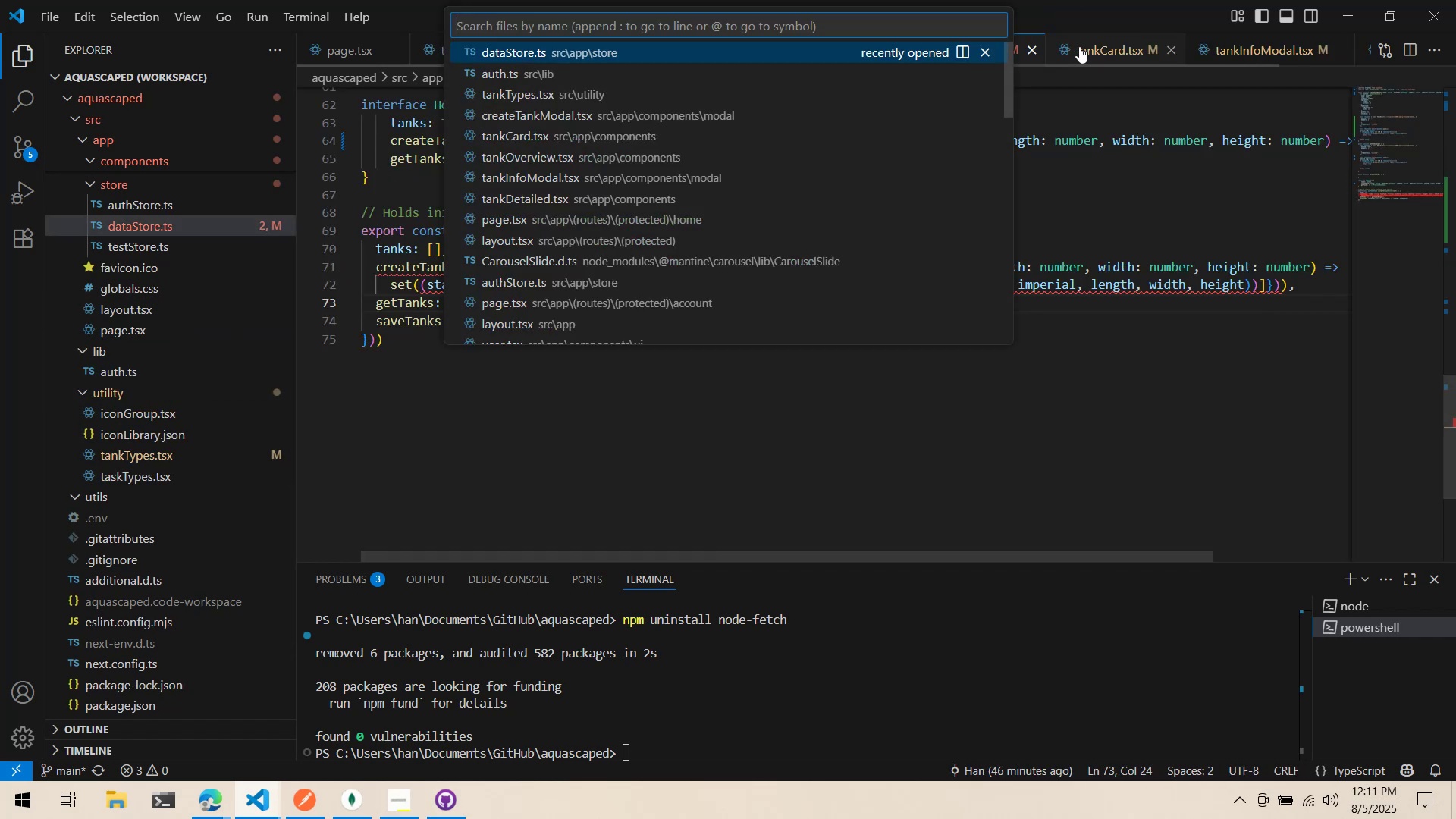 
type(authst)
 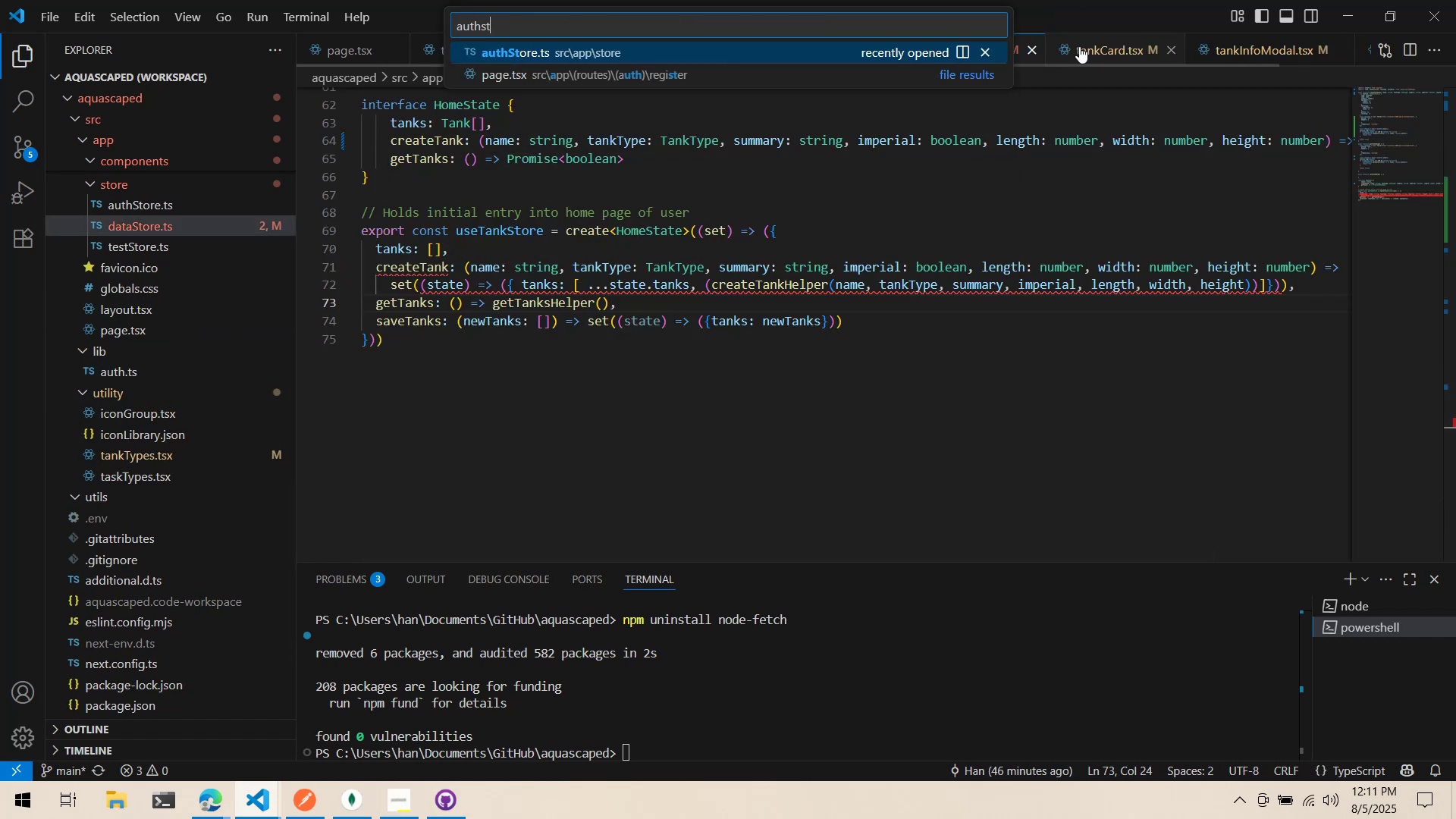 
key(Enter)
 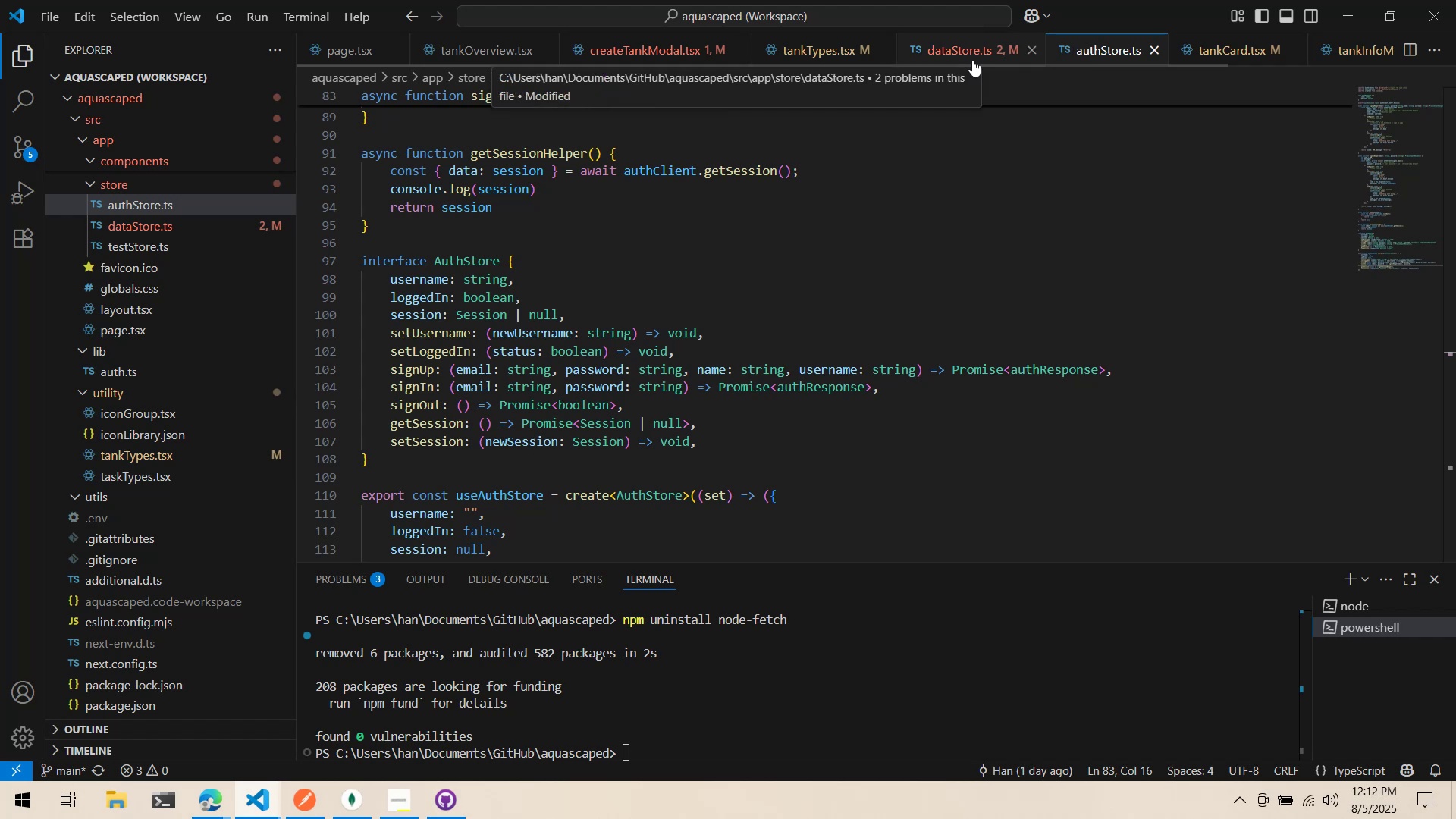 
wait(53.29)
 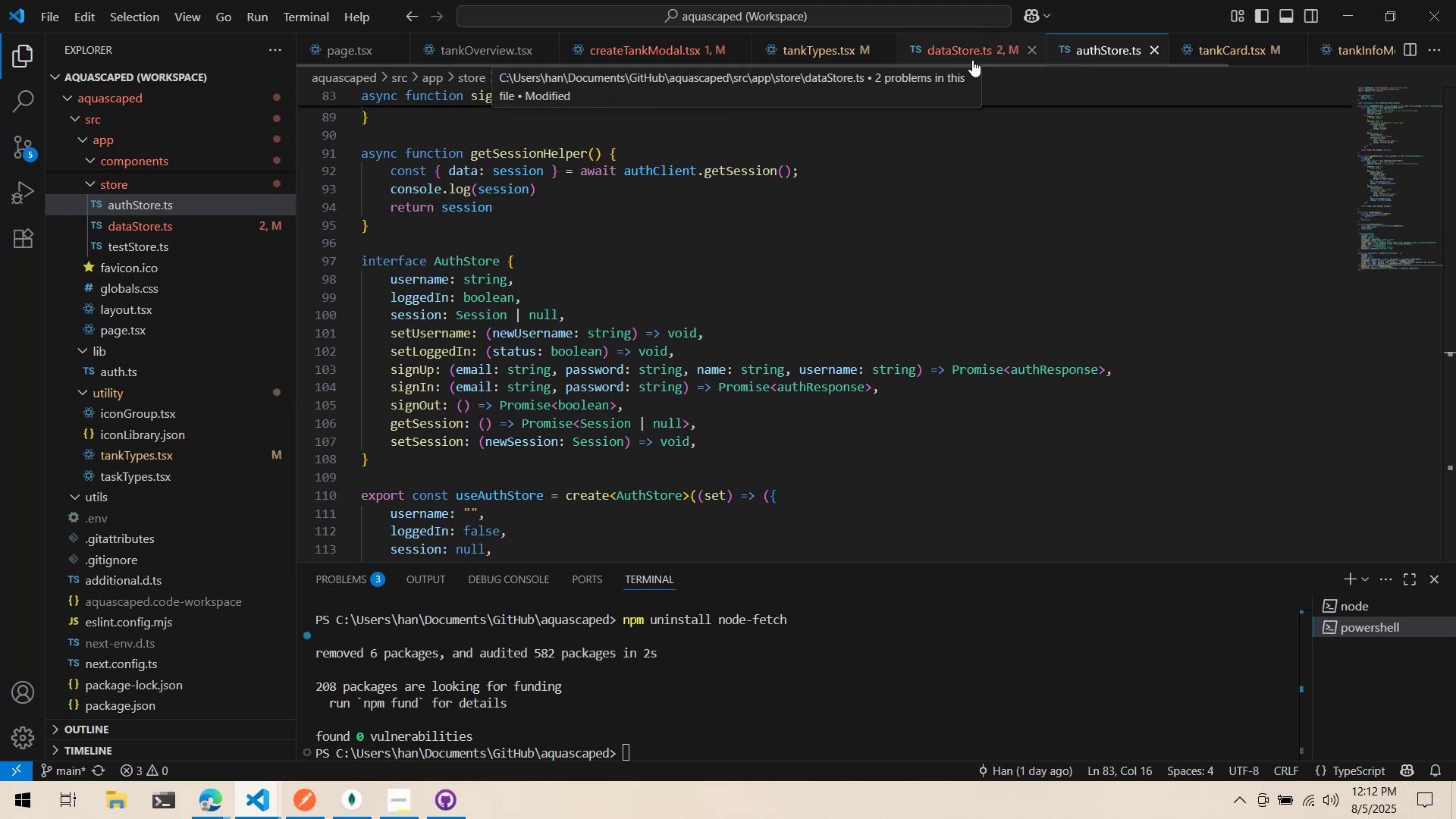 
scroll: coordinate [860, 284], scroll_direction: up, amount: 6.0
 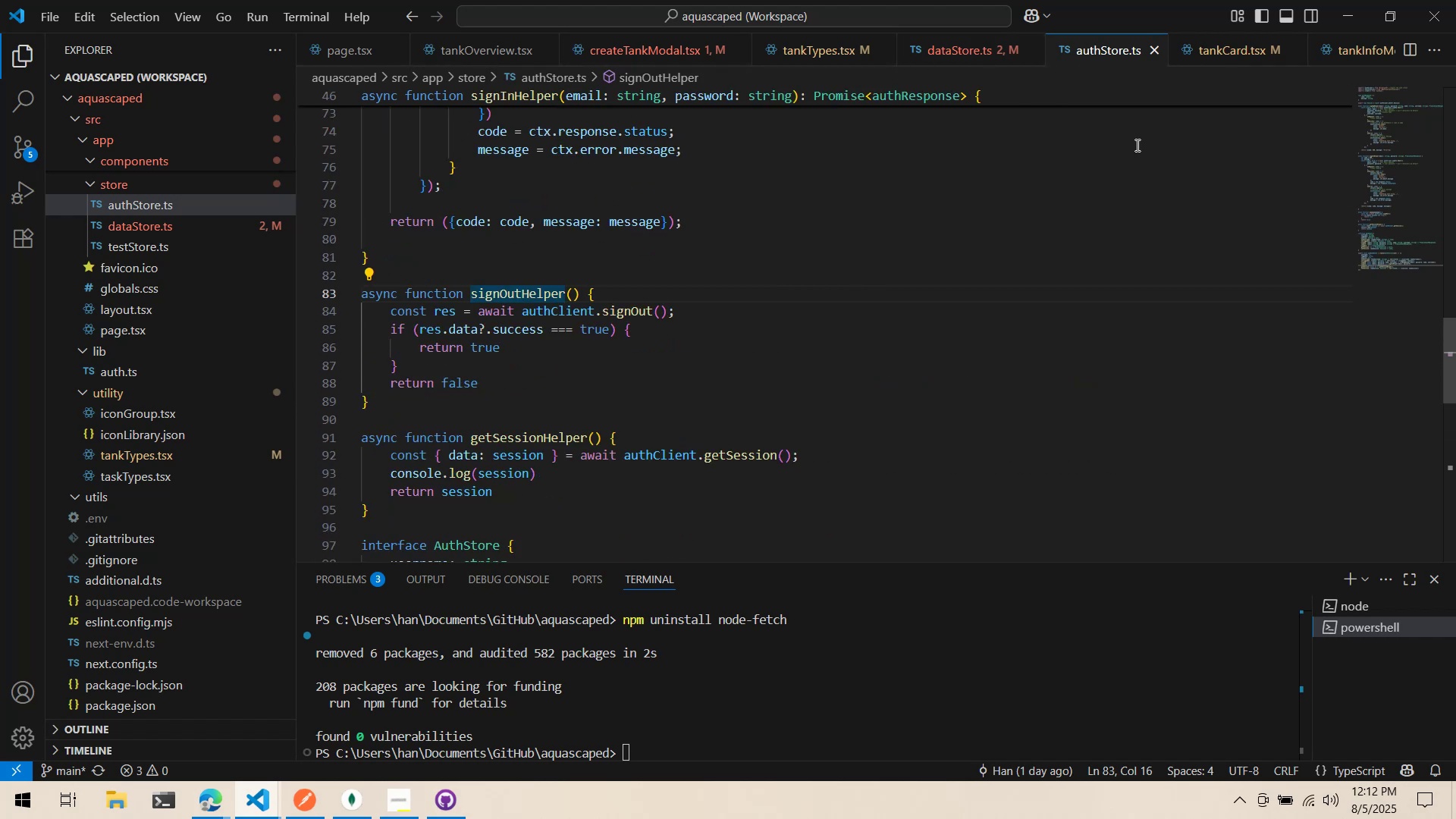 
scroll: coordinate [967, 237], scroll_direction: down, amount: 12.0
 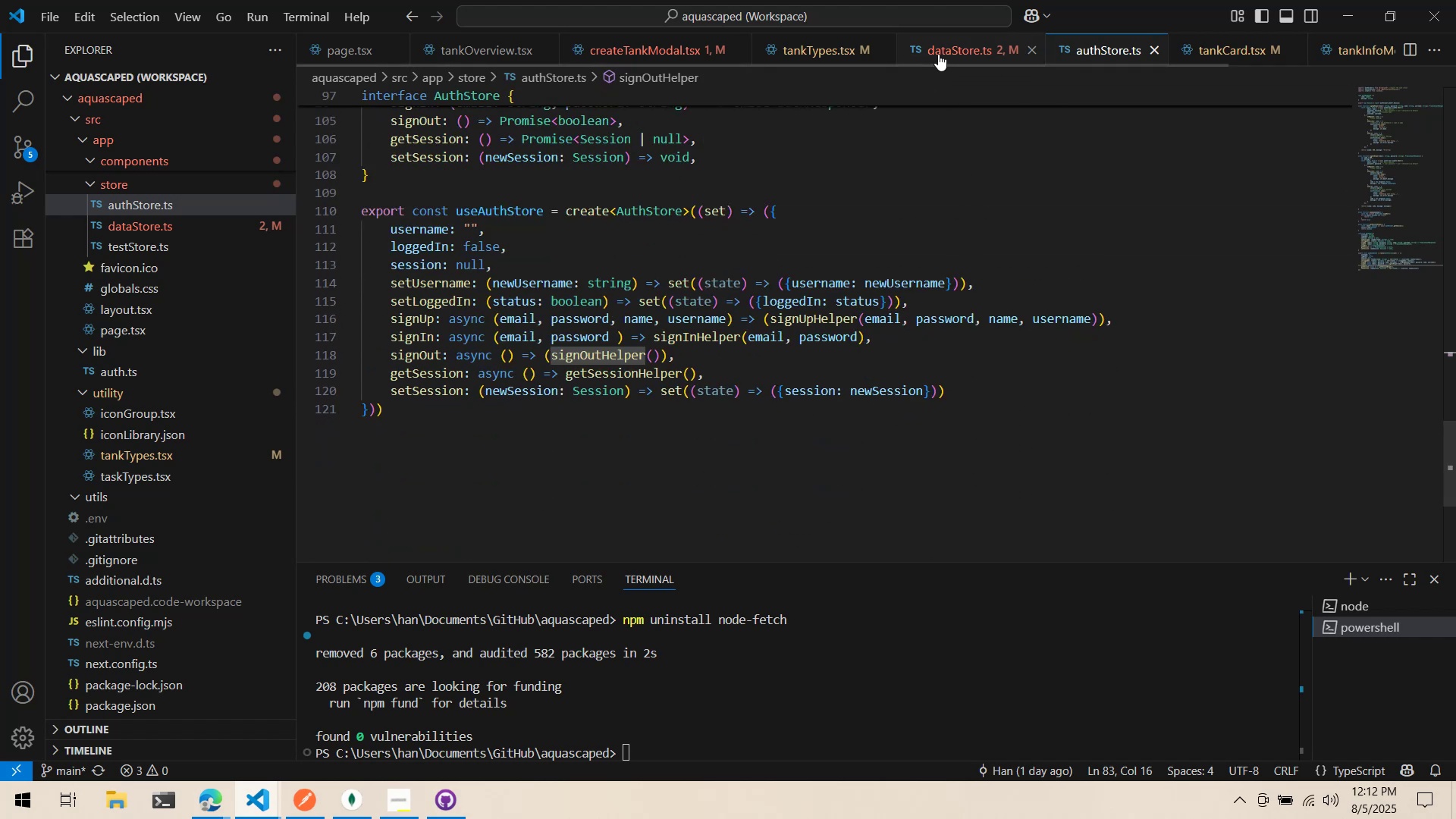 
left_click([938, 54])
 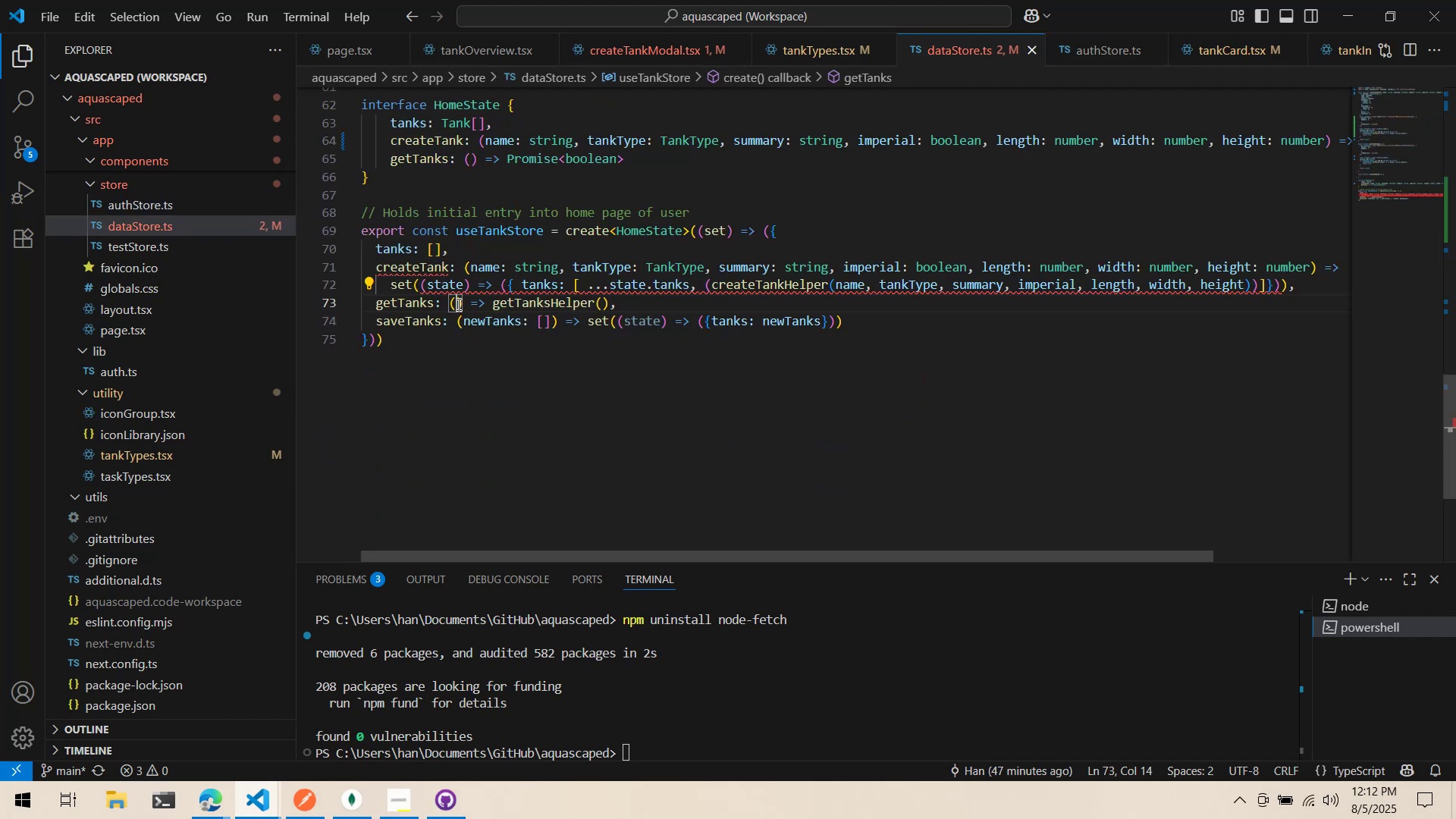 
double_click([463, 267])
 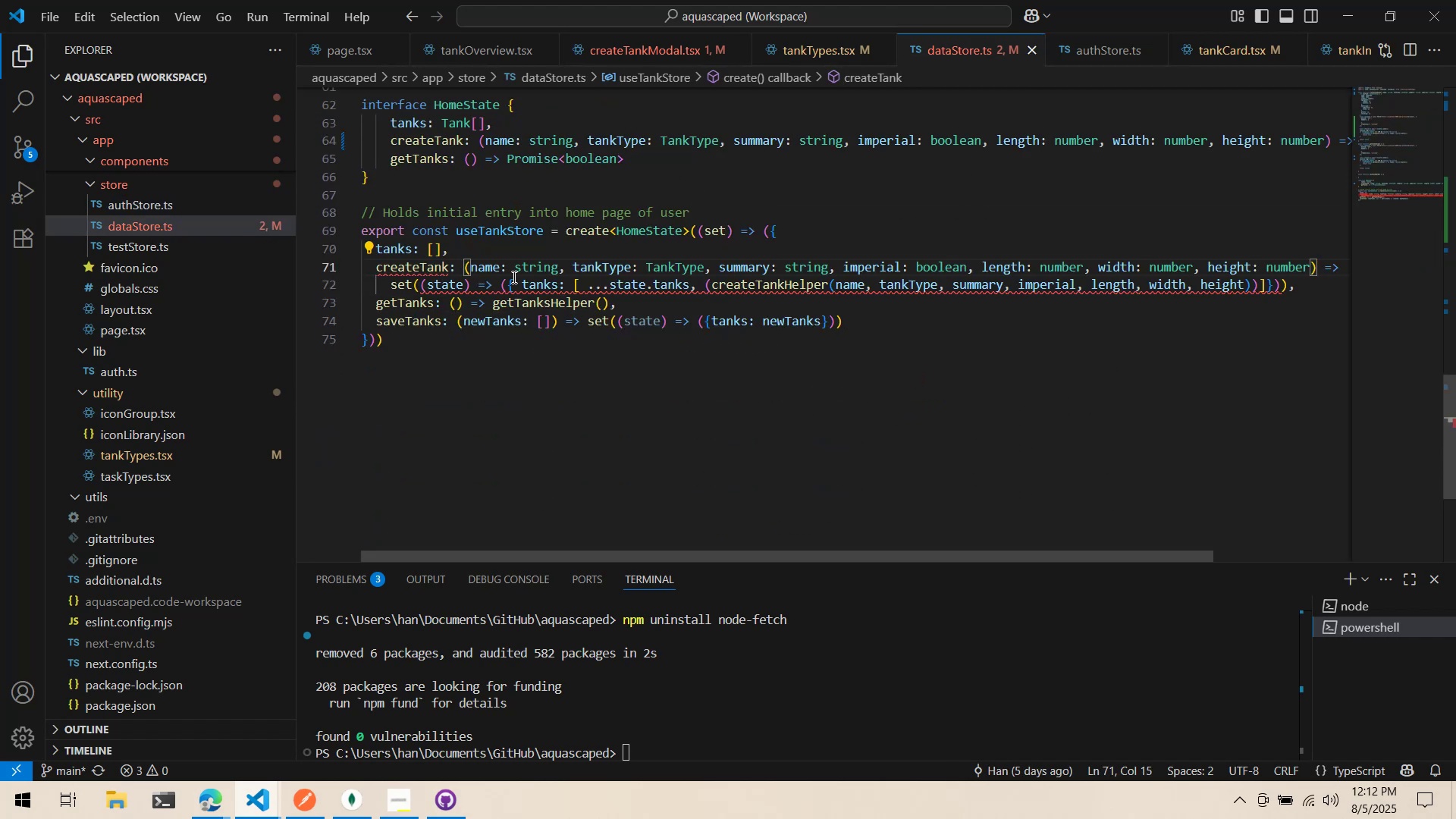 
type(async )
 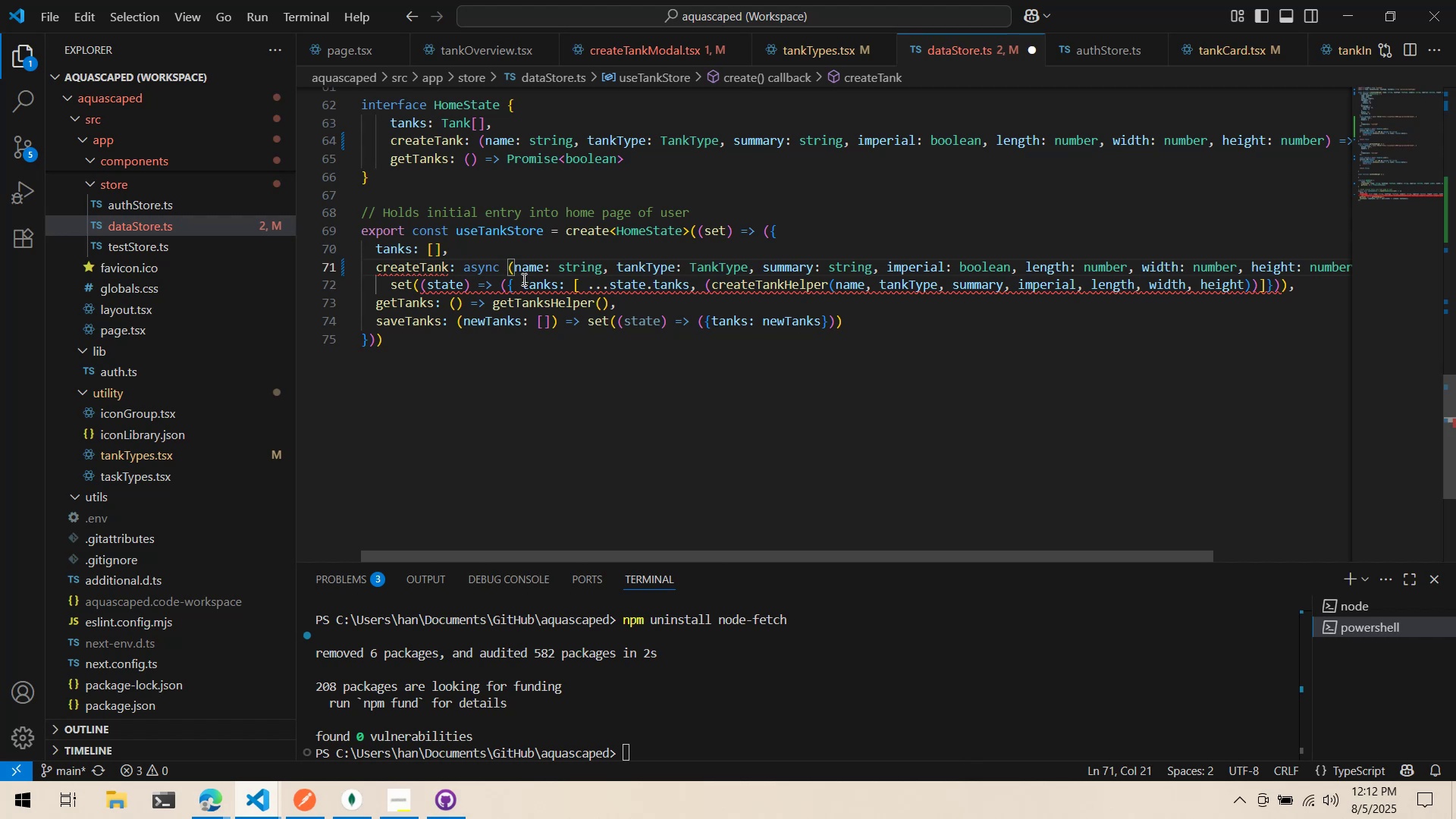 
left_click([492, 259])
 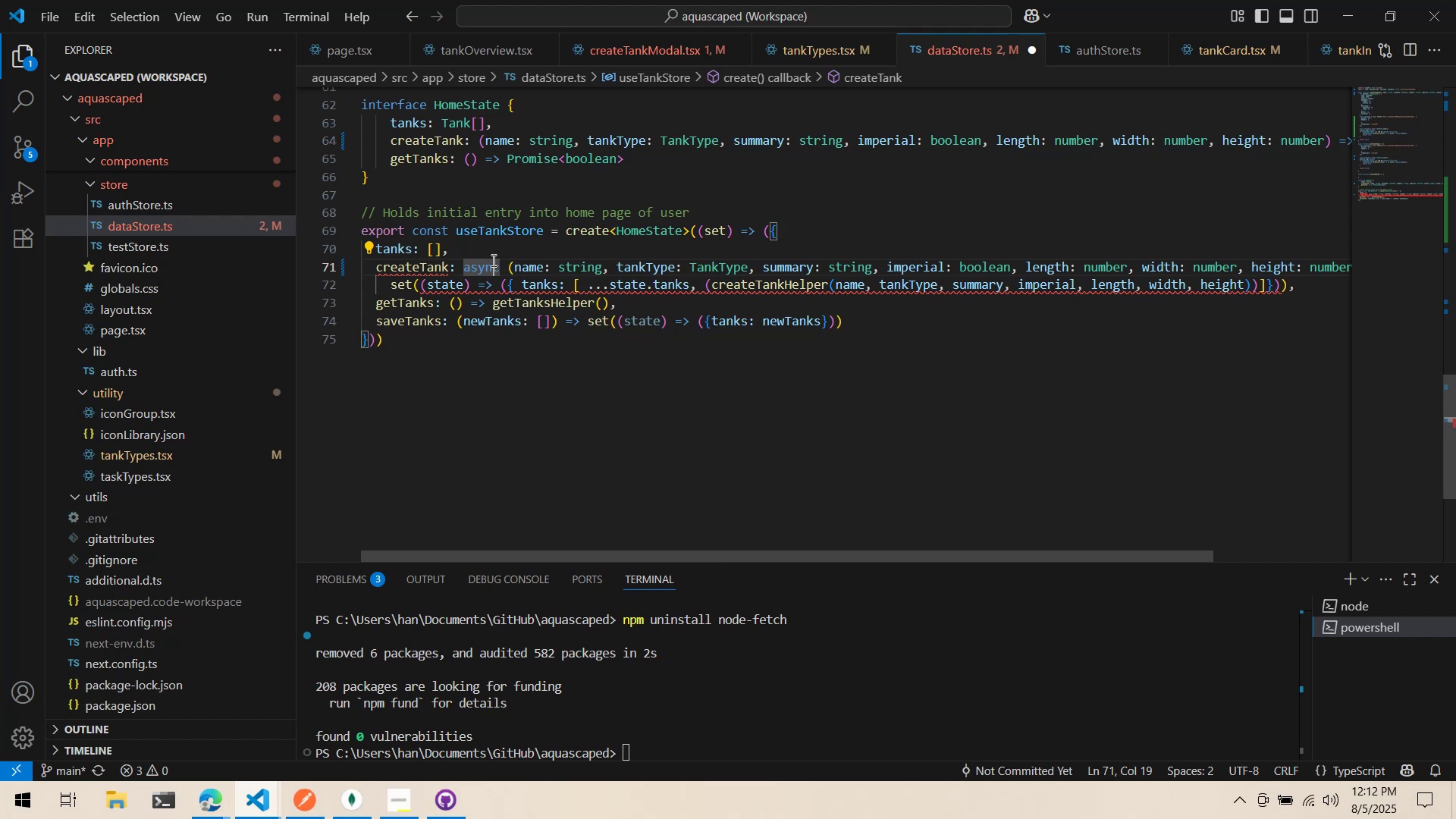 
scroll: coordinate [491, 262], scroll_direction: up, amount: 2.0
 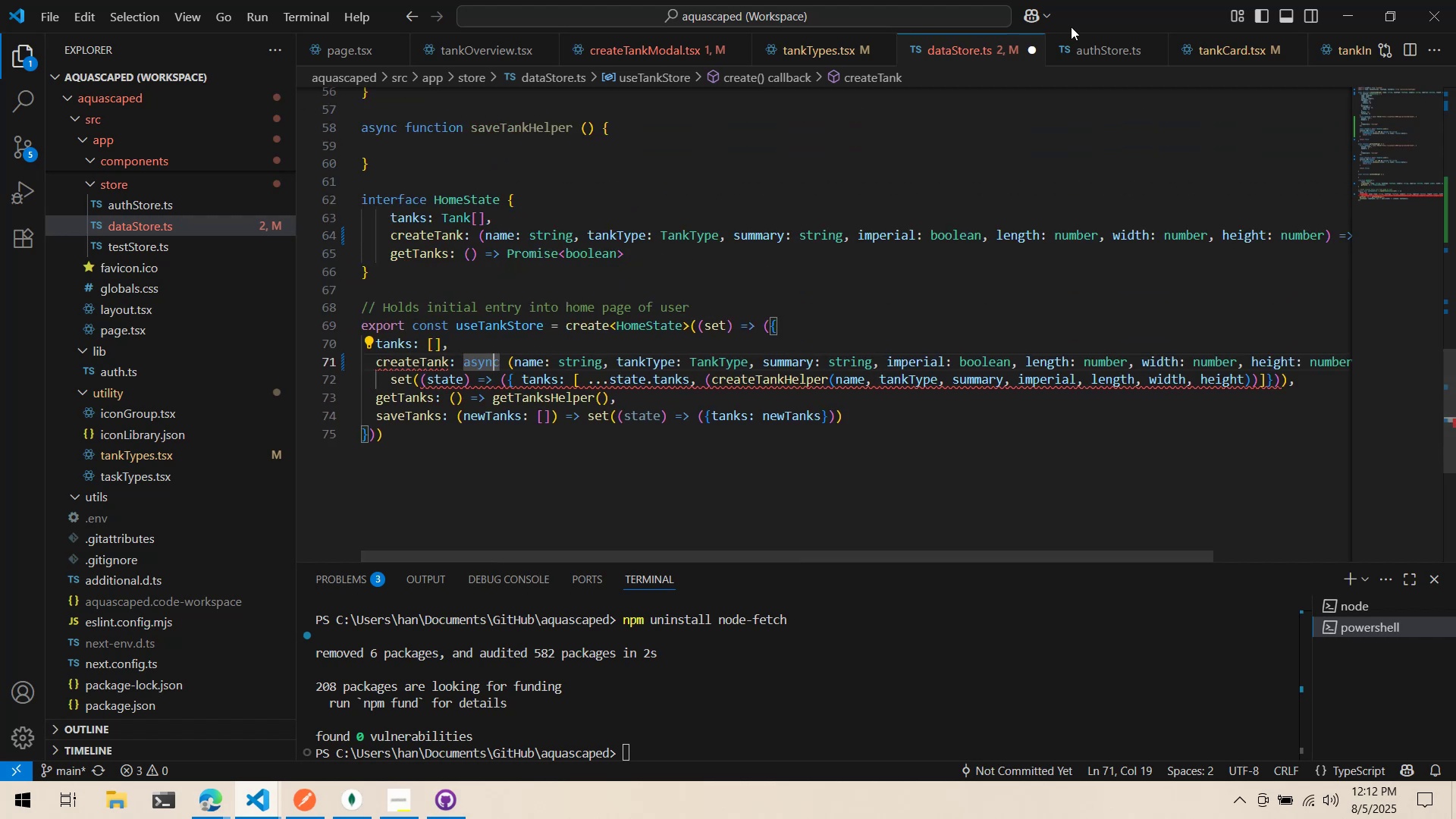 
double_click([1084, 37])
 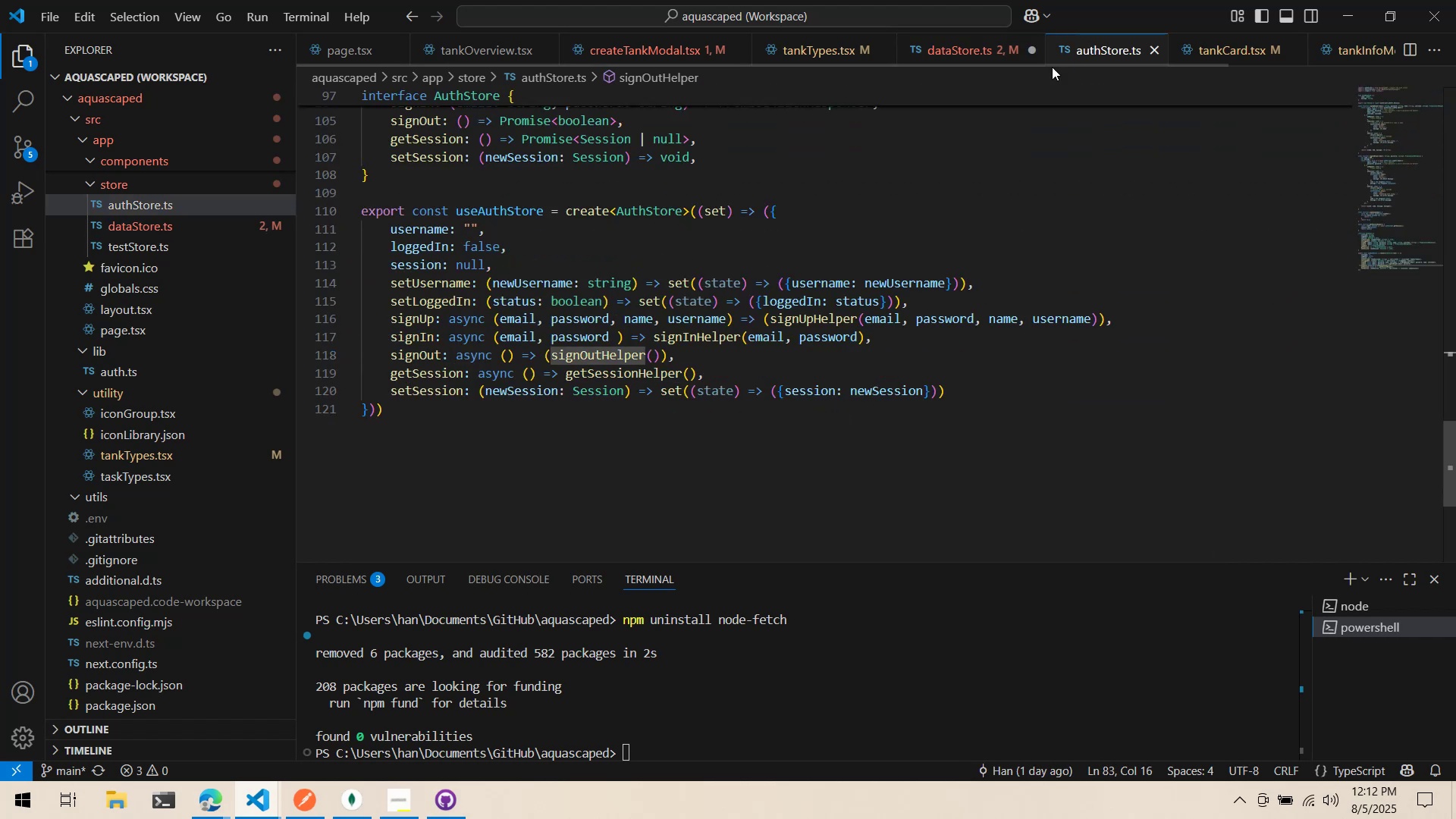 
scroll: coordinate [999, 118], scroll_direction: up, amount: 3.0
 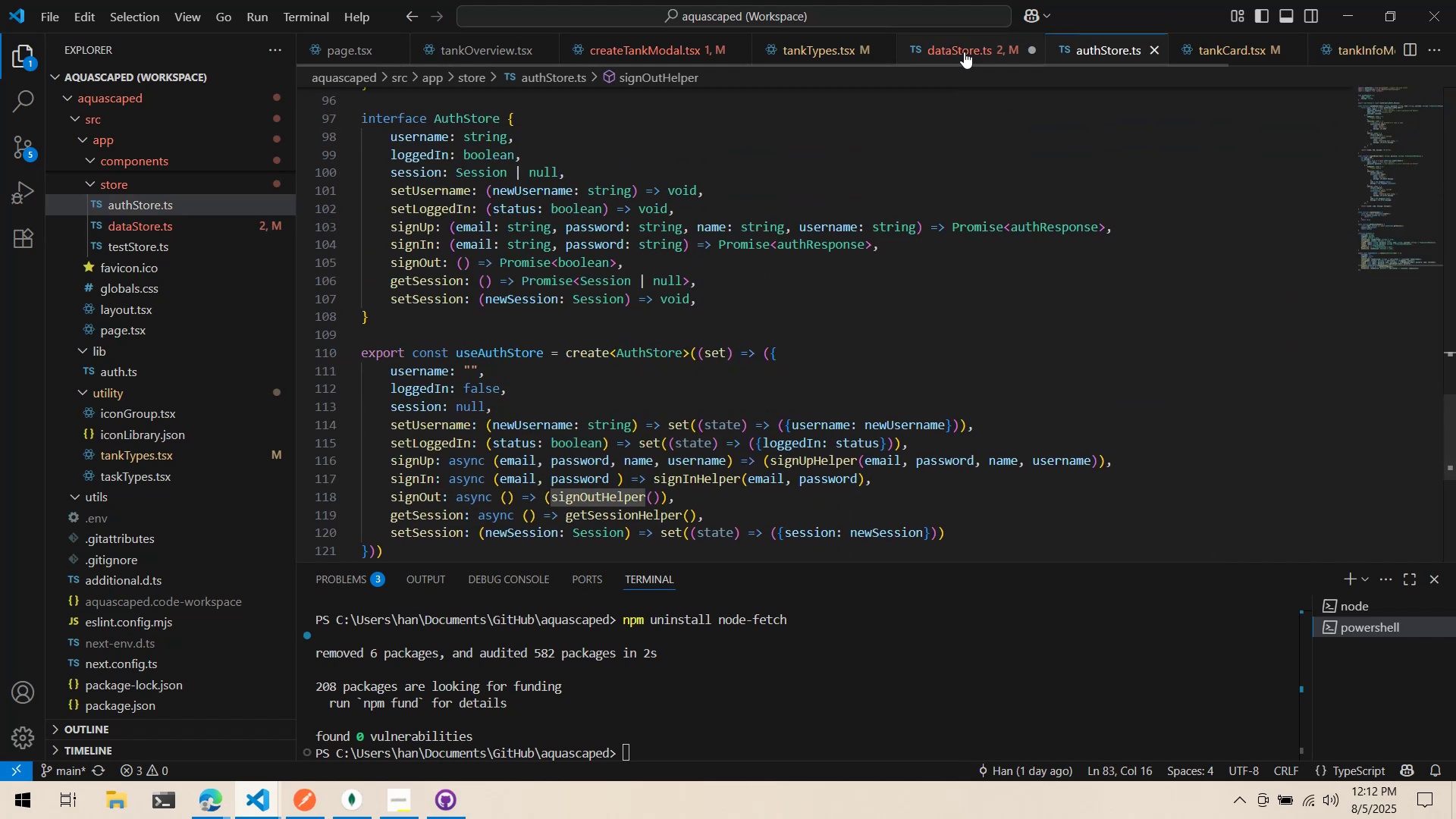 
left_click([964, 52])
 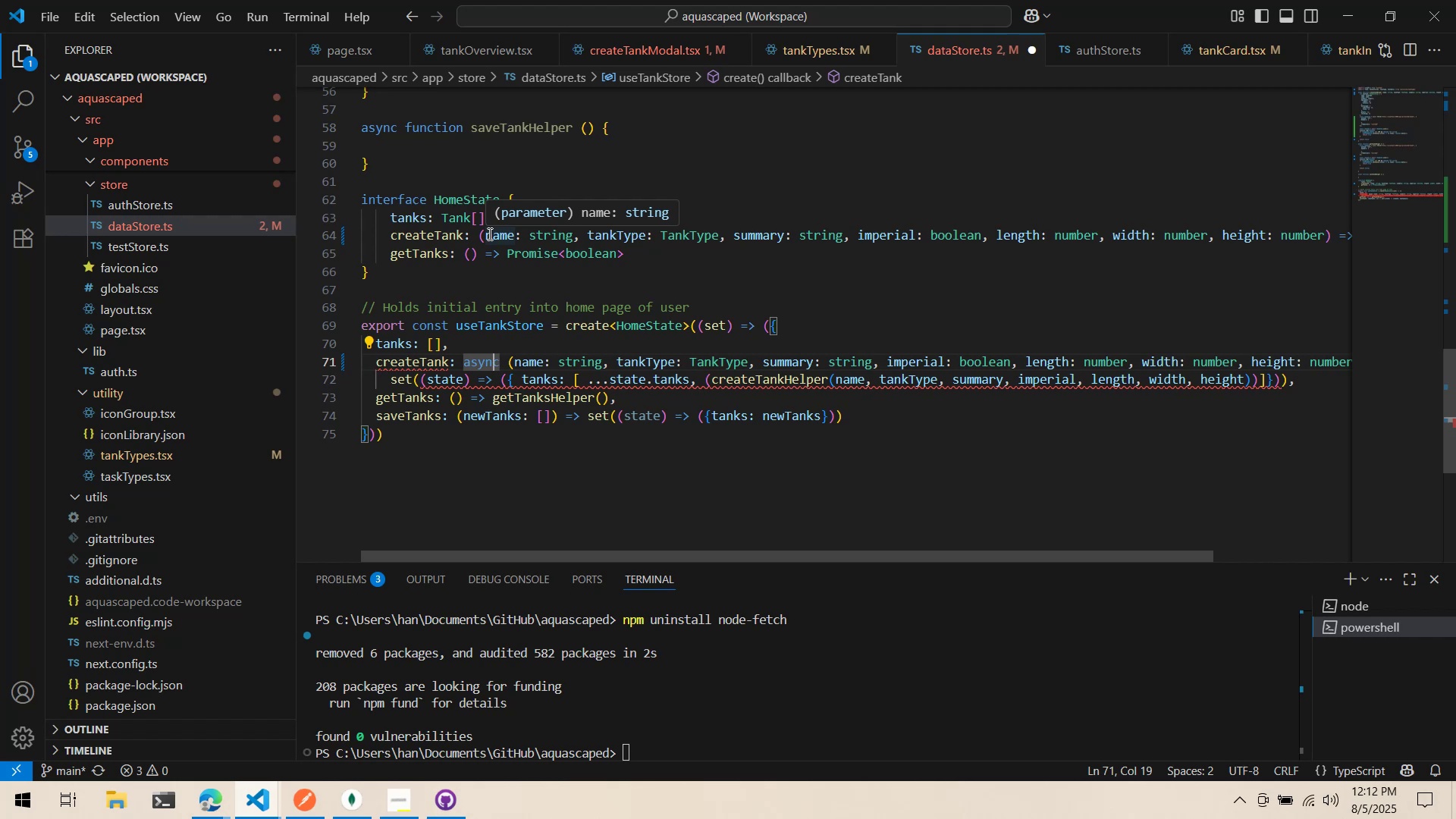 
wait(14.13)
 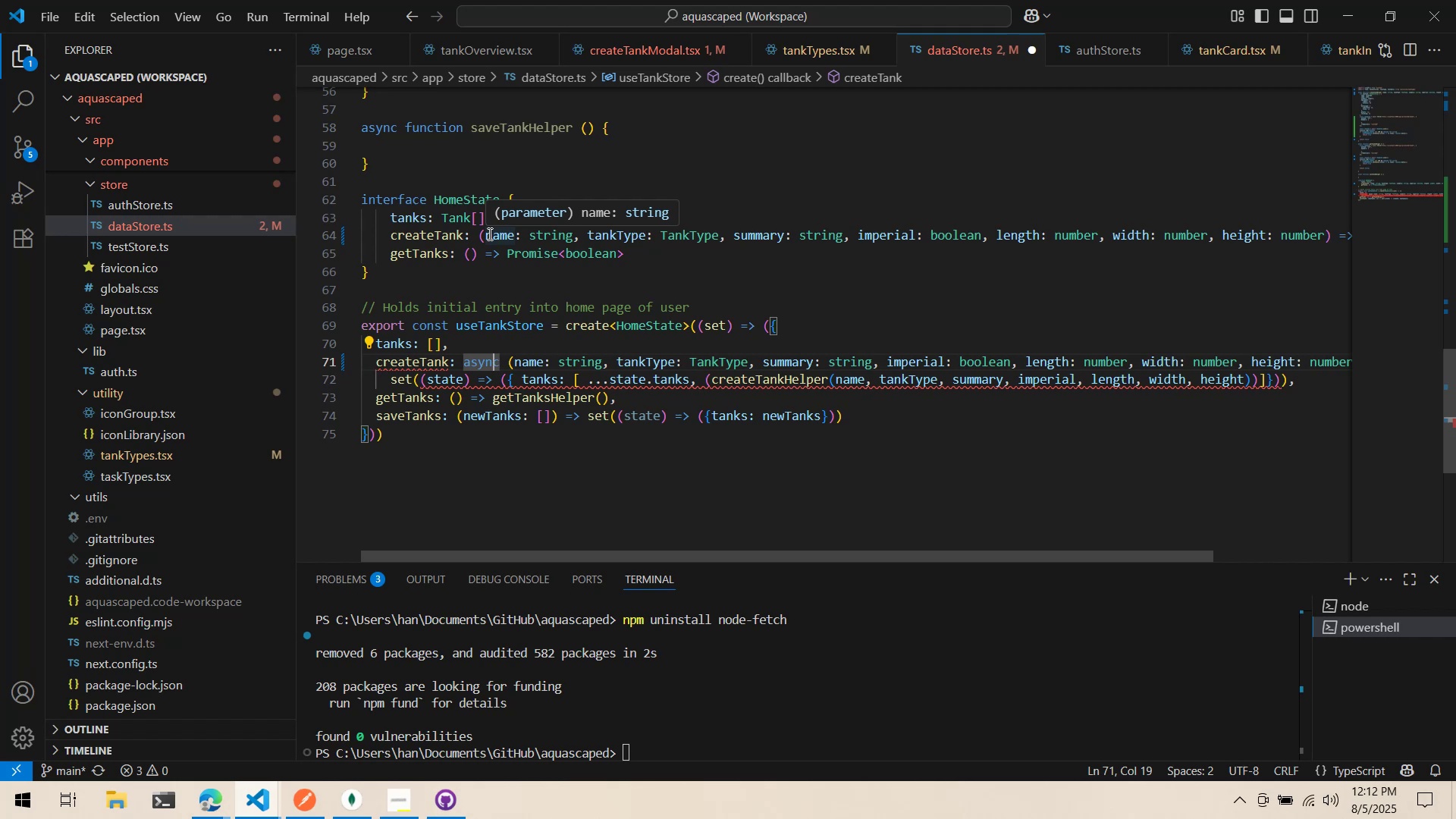 
type(newTank =)
key(Backspace)
key(Backspace)
type(: ne)
key(Backspace)
key(Backspace)
type(TankInternal)
 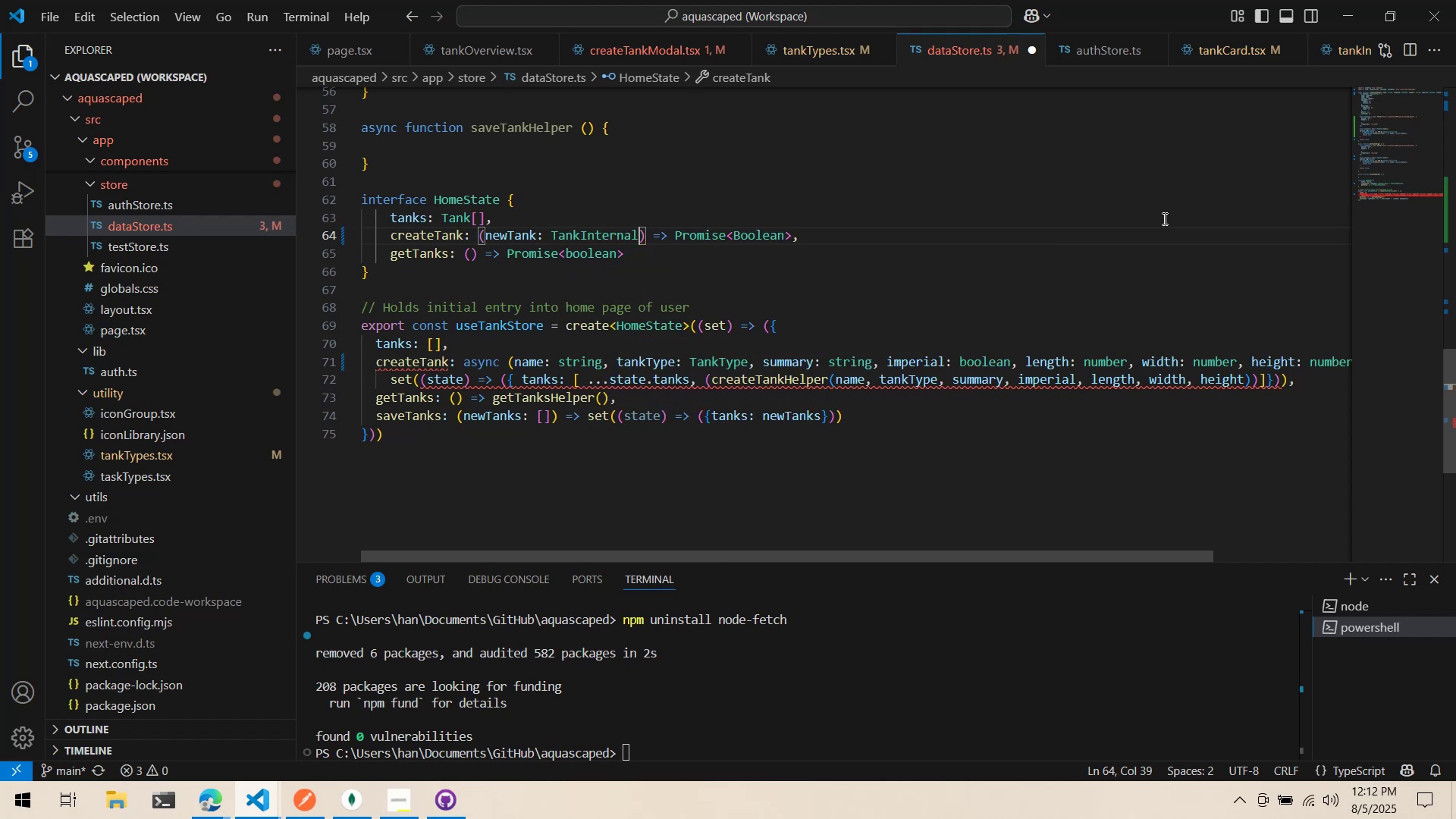 
 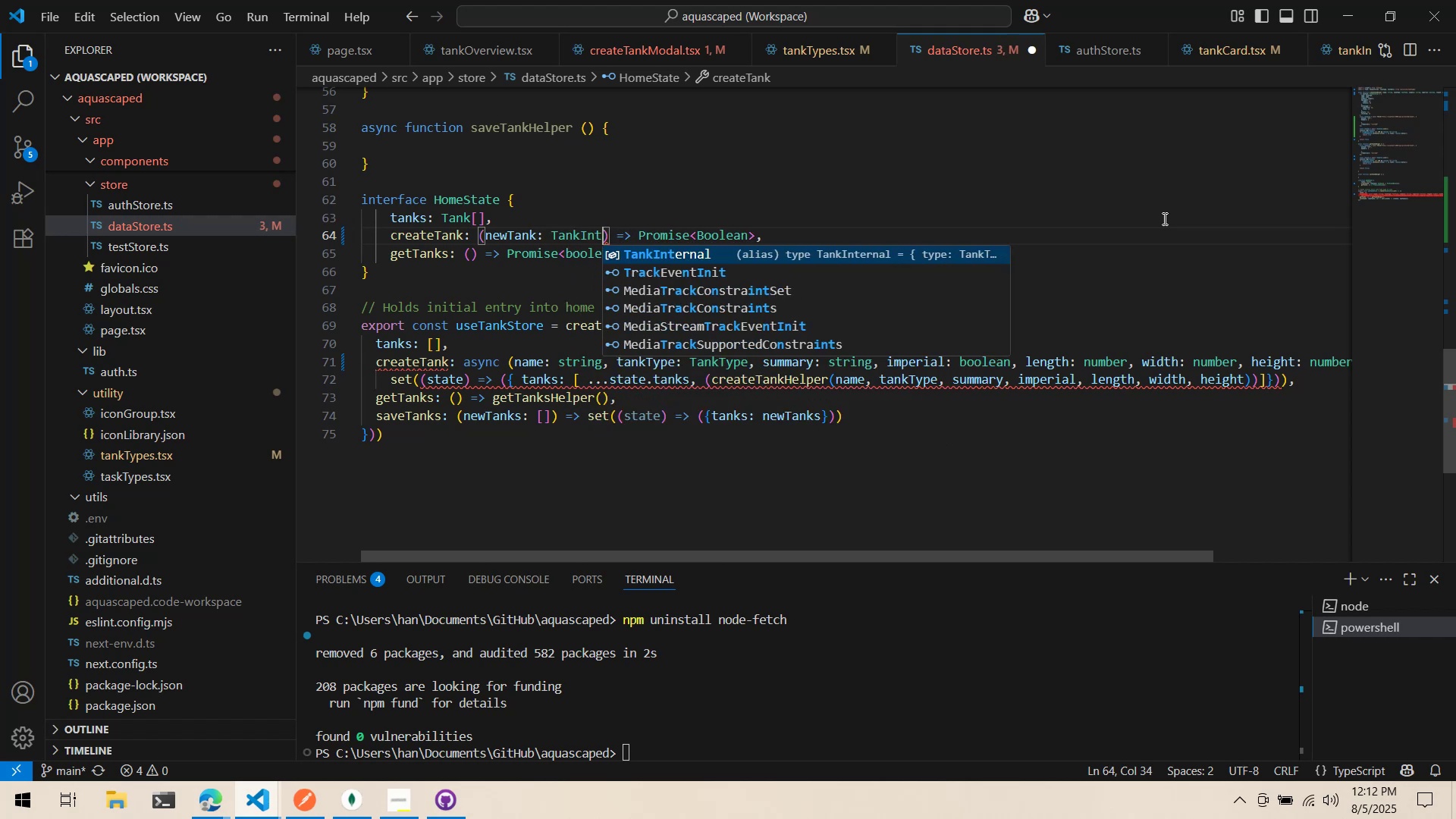 
key(Enter)
 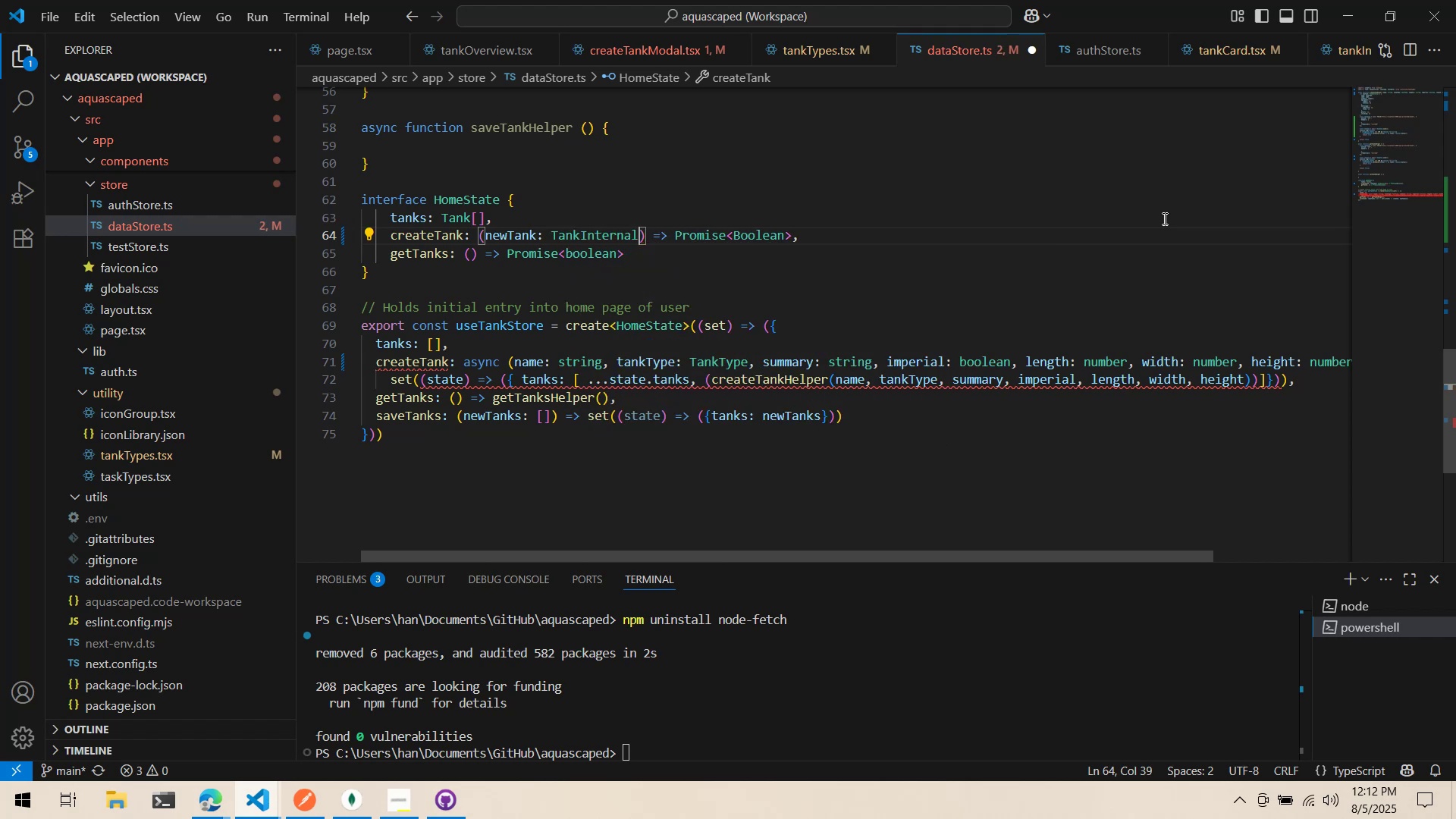 
left_click([1019, 184])
 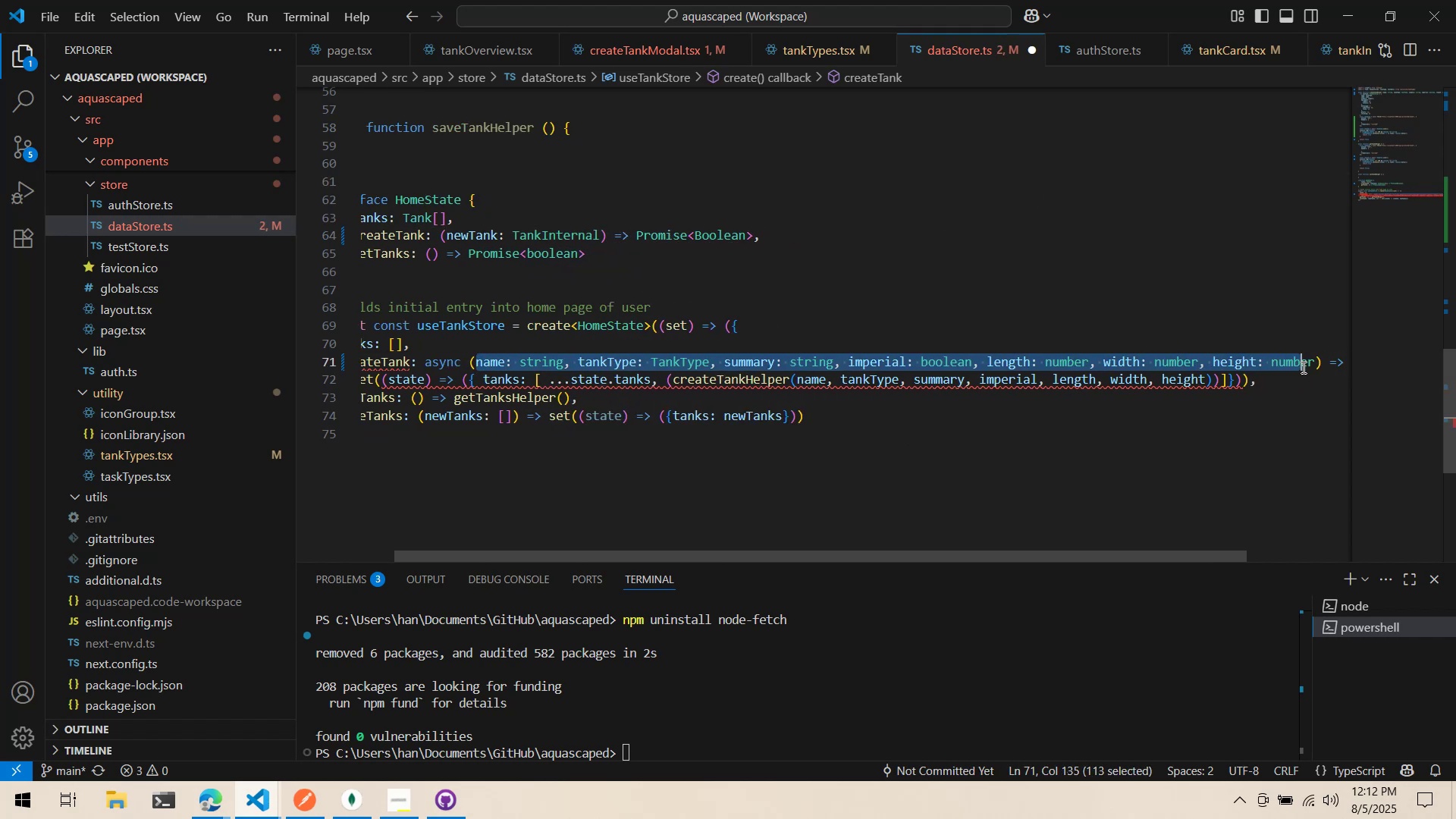 
key(Control+ControlLeft)
 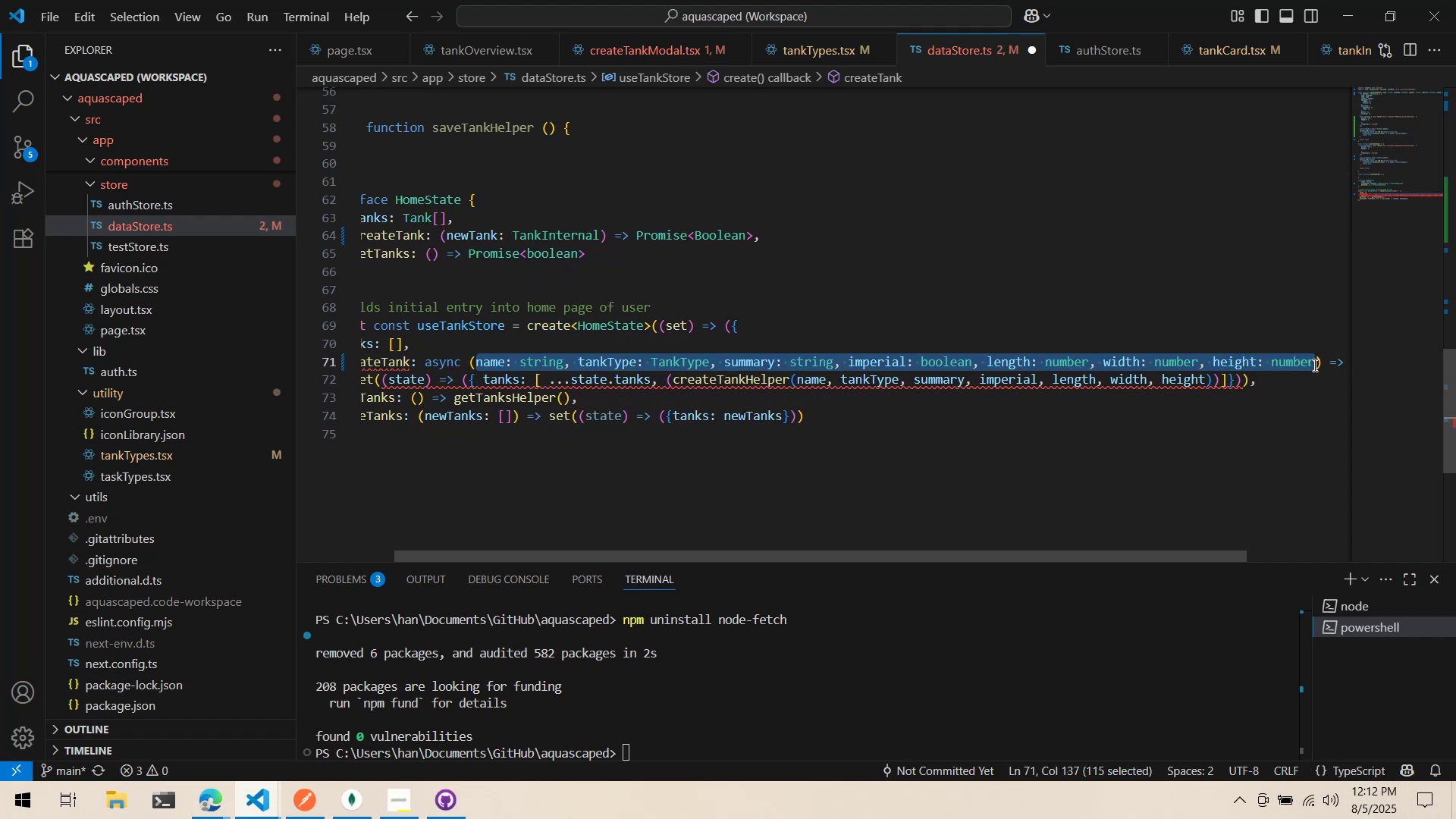 
key(Control+X)
 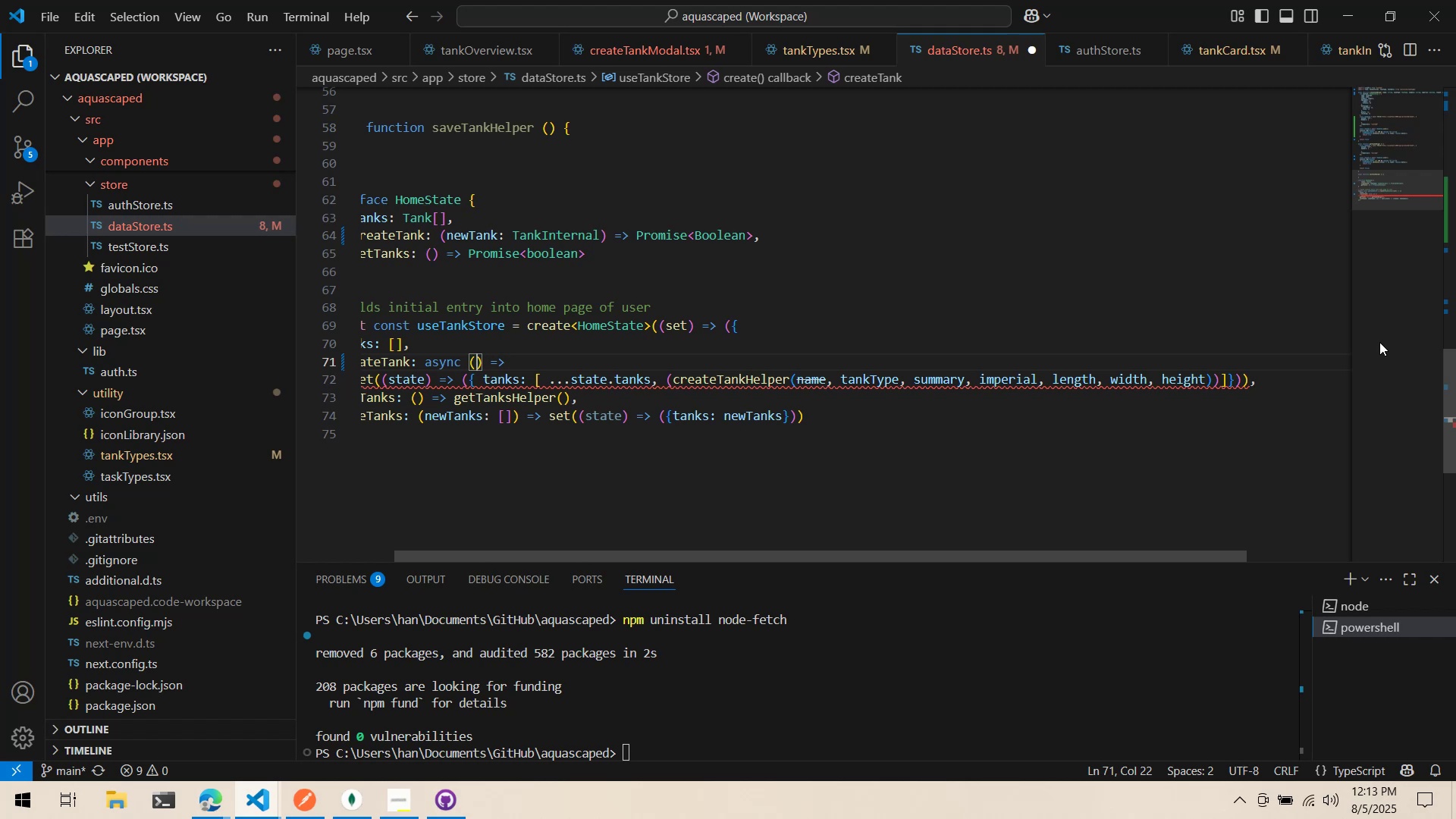 
wait(41.42)
 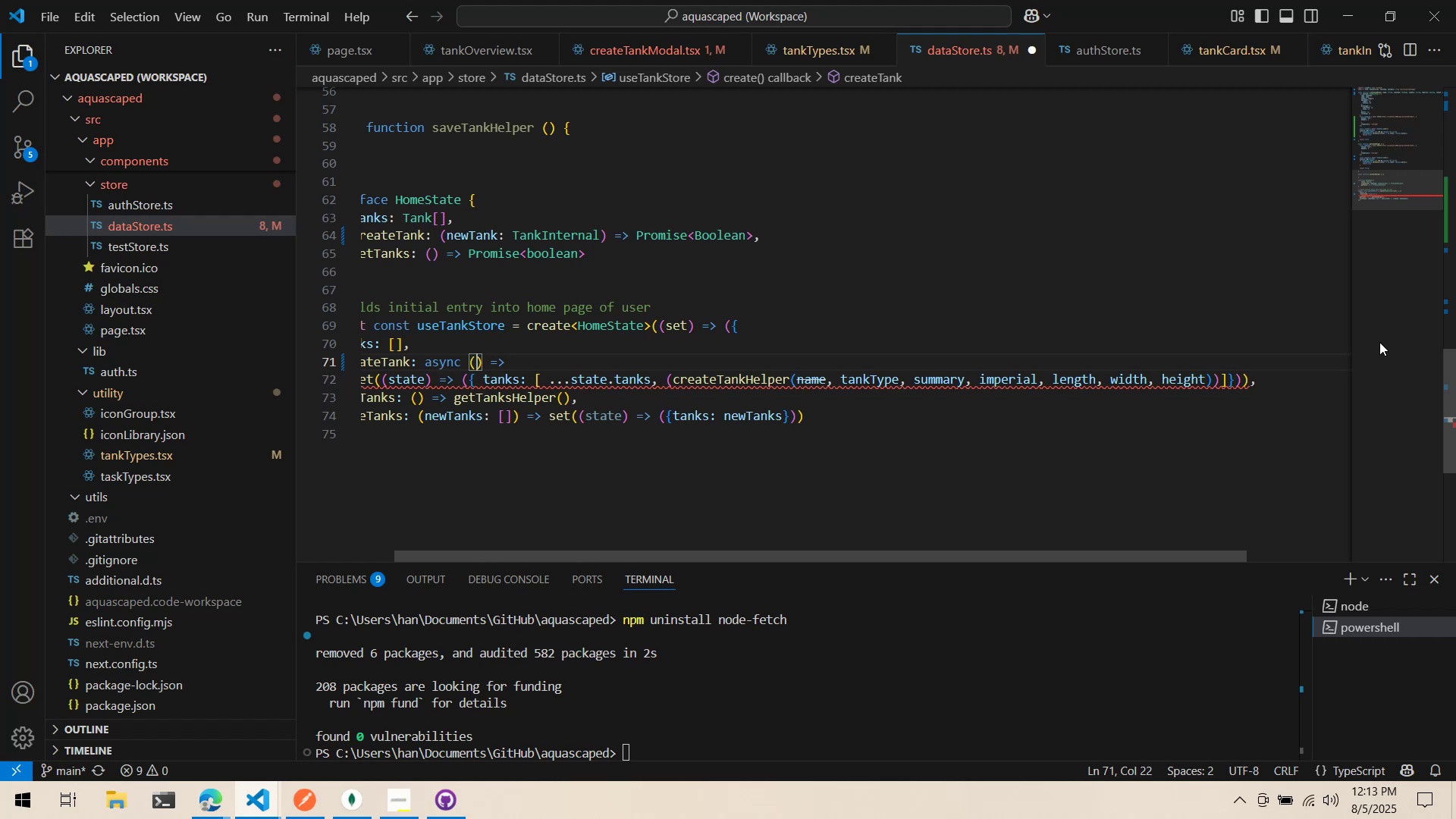 
scroll: coordinate [572, 444], scroll_direction: up, amount: 1.0
 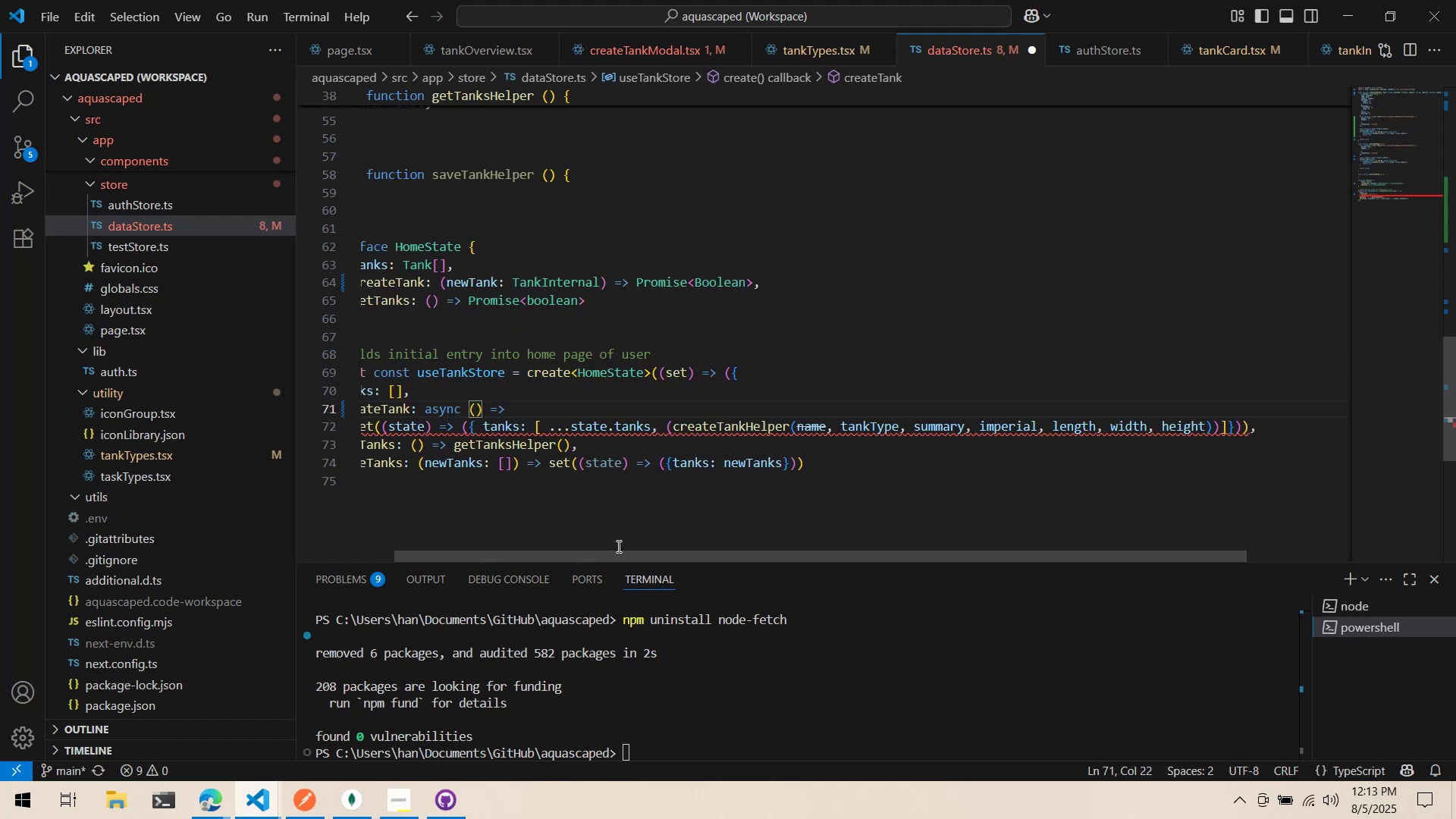 
left_click([617, 546])
 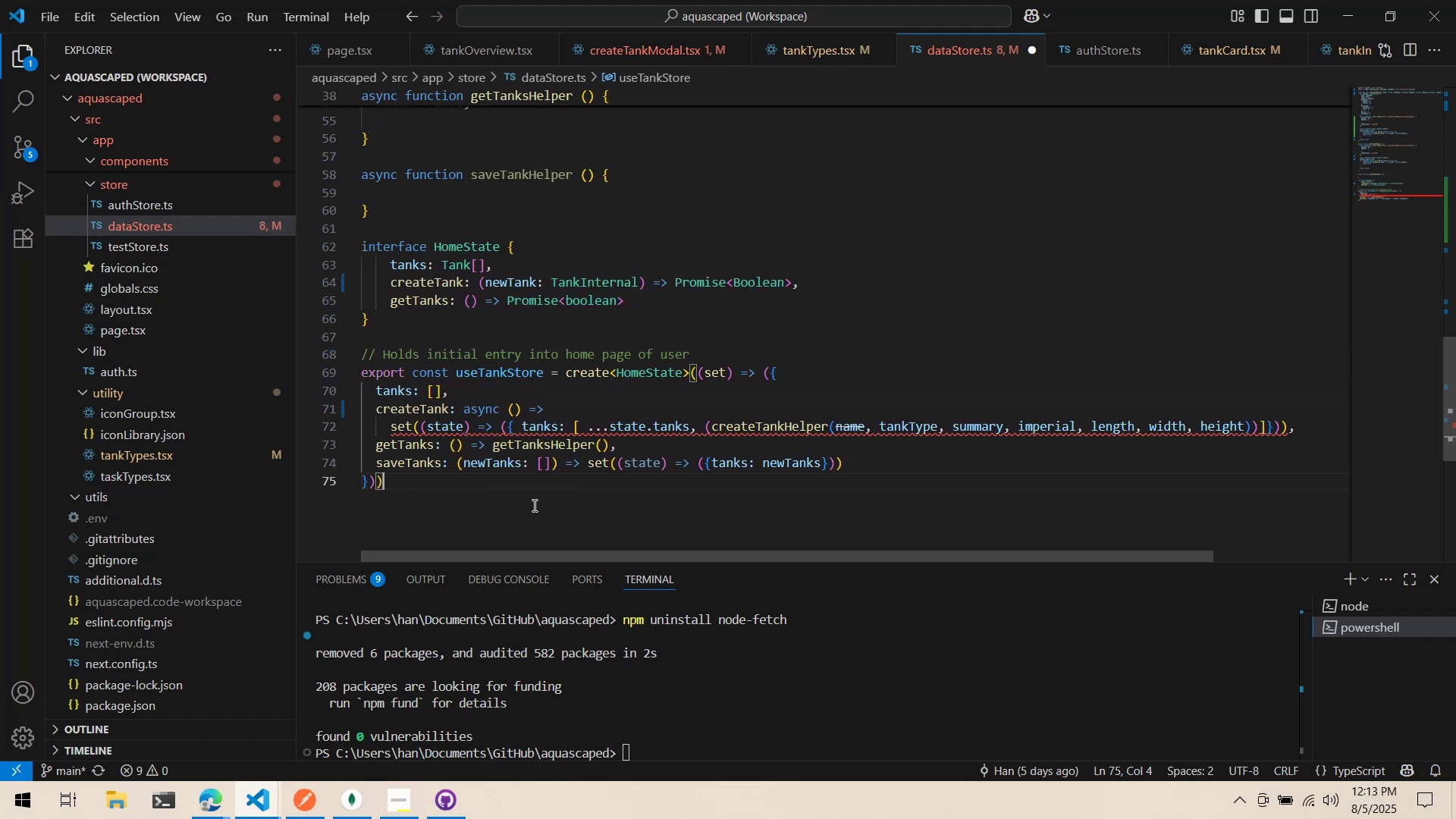 
scroll: coordinate [539, 499], scroll_direction: up, amount: 2.0
 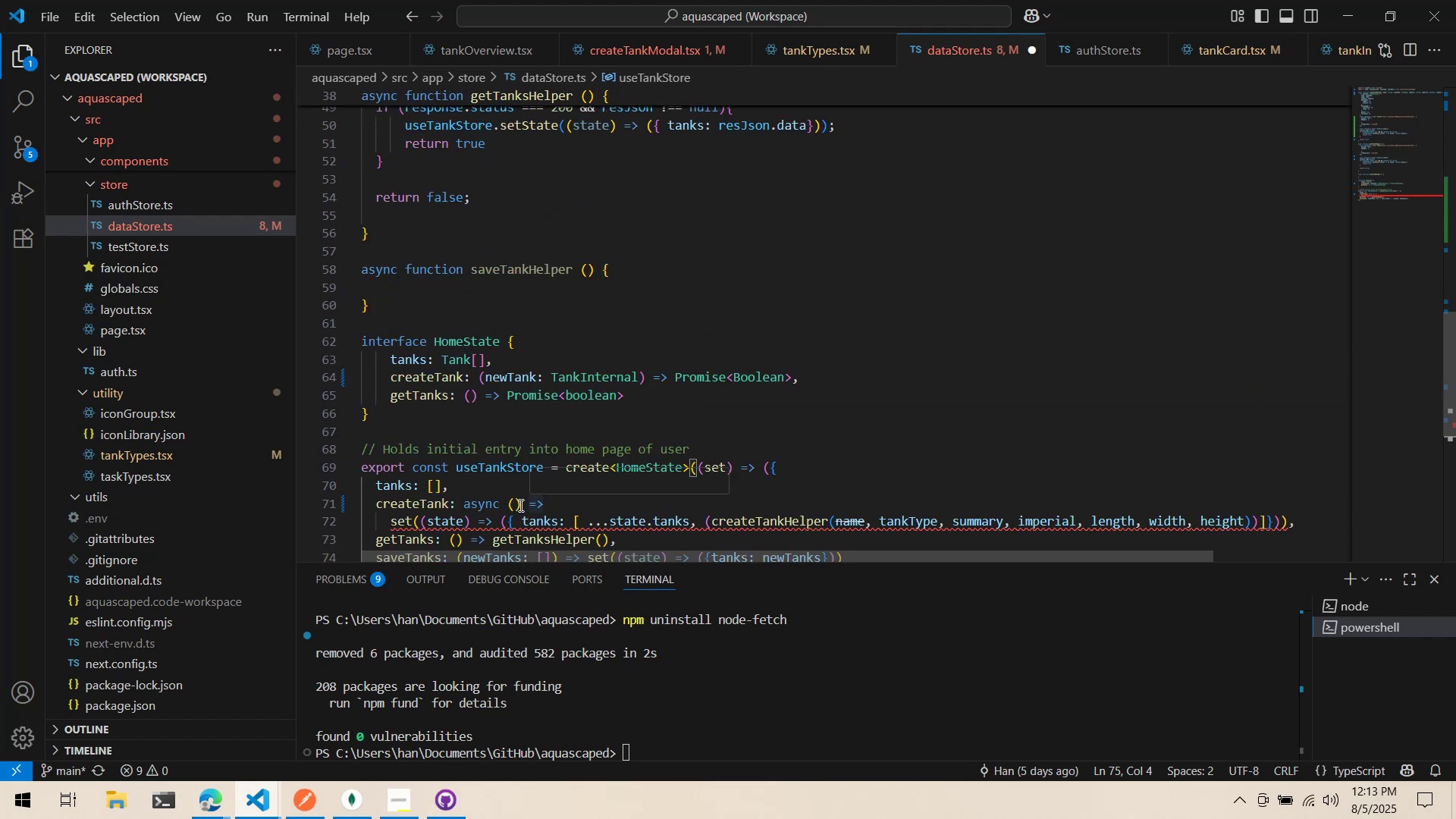 
scroll: coordinate [493, 507], scroll_direction: down, amount: 2.0
 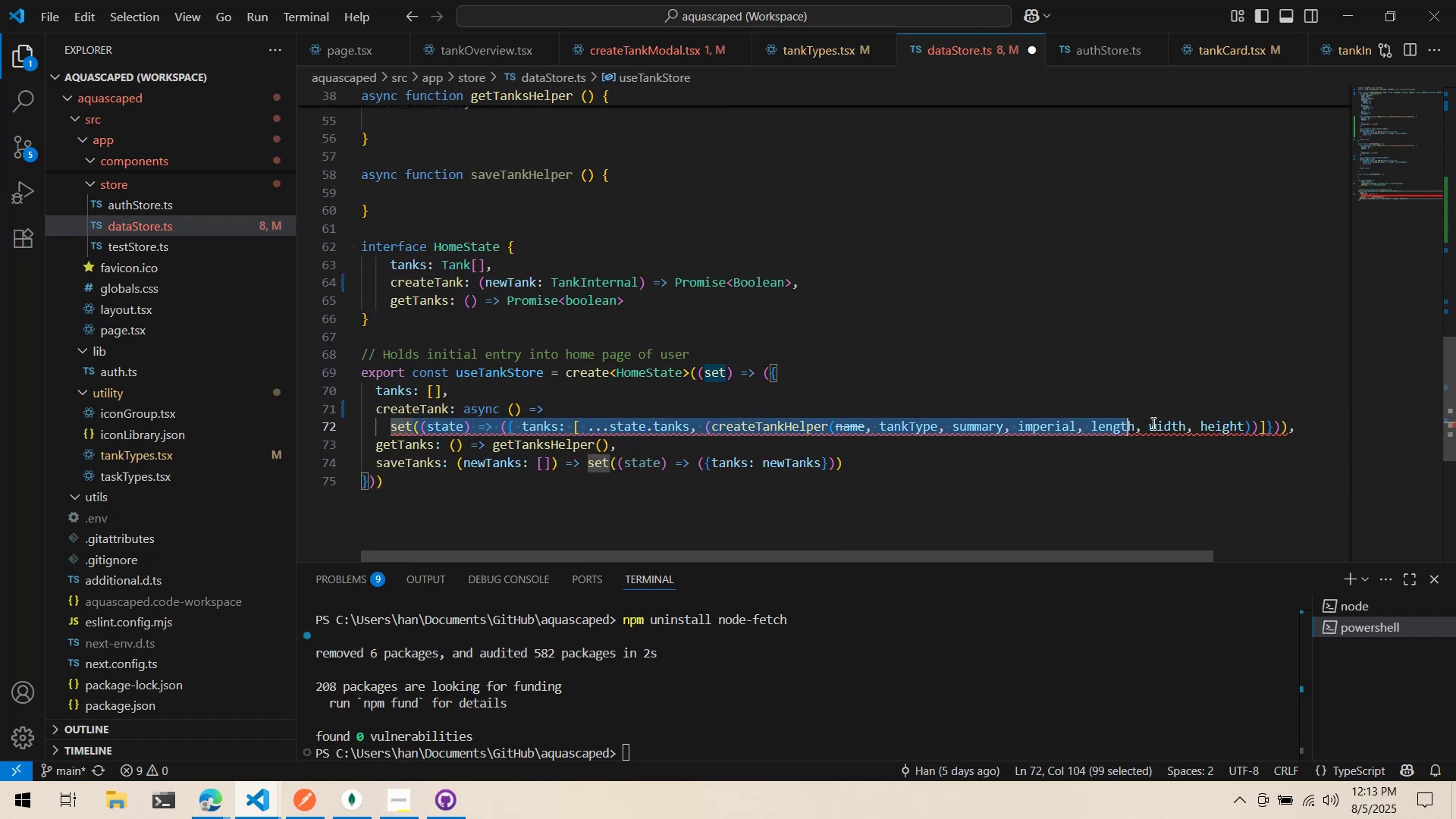 
key(Control+ControlLeft)
 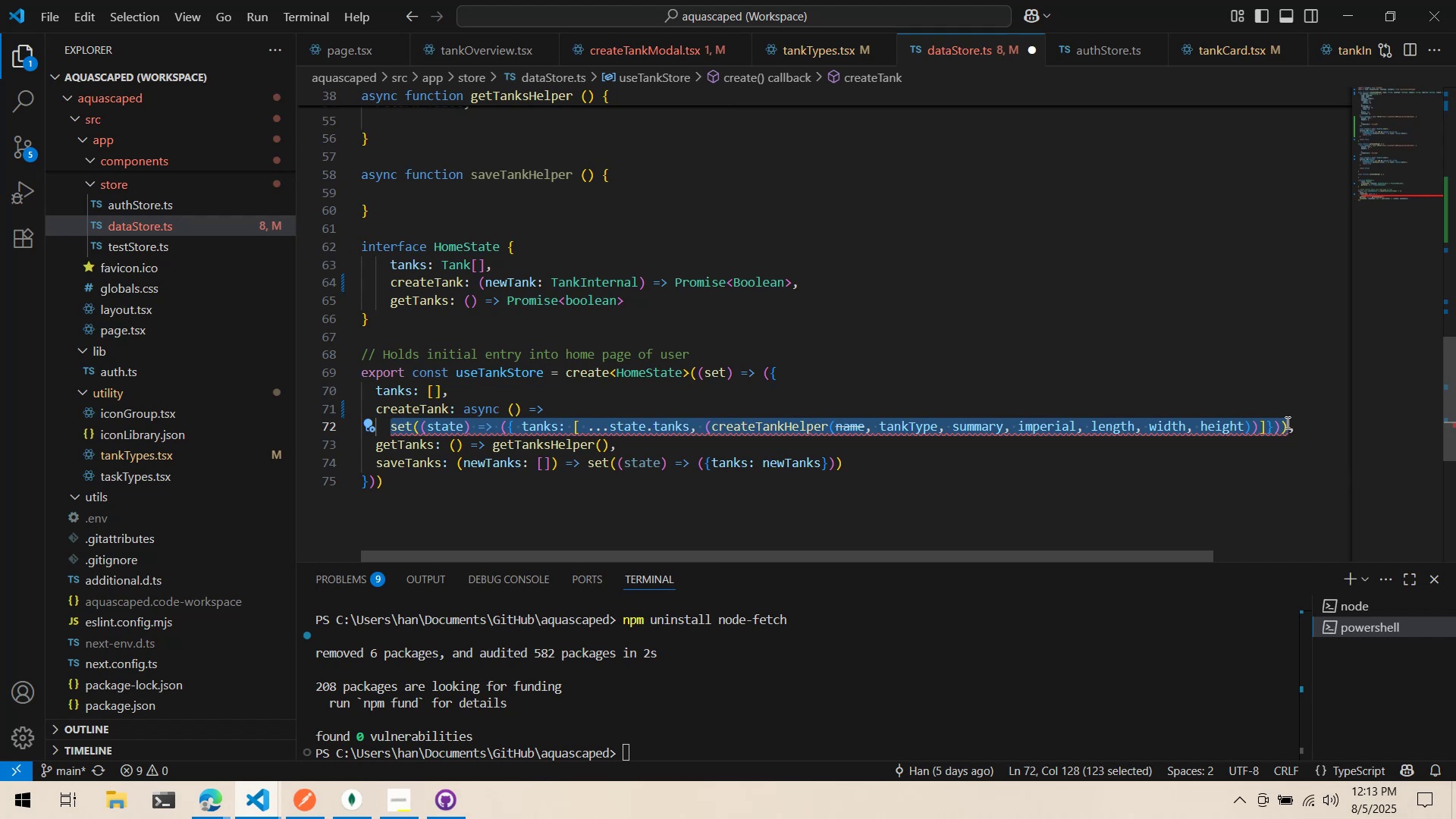 
key(Control+X)
 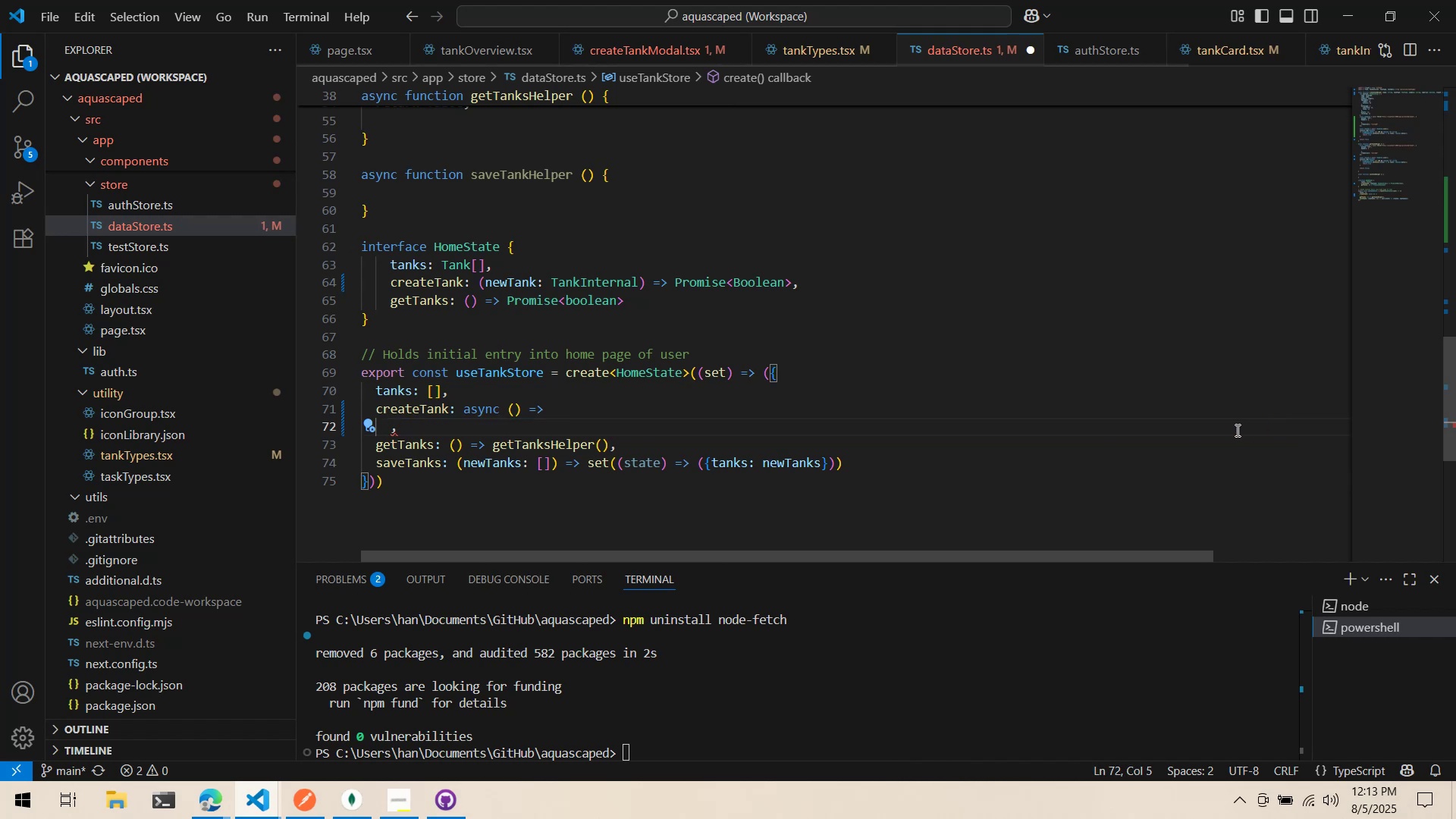 
key(Backspace)
key(Backspace)
key(Backspace)
type(g)
key(Backspace)
type(creat)
 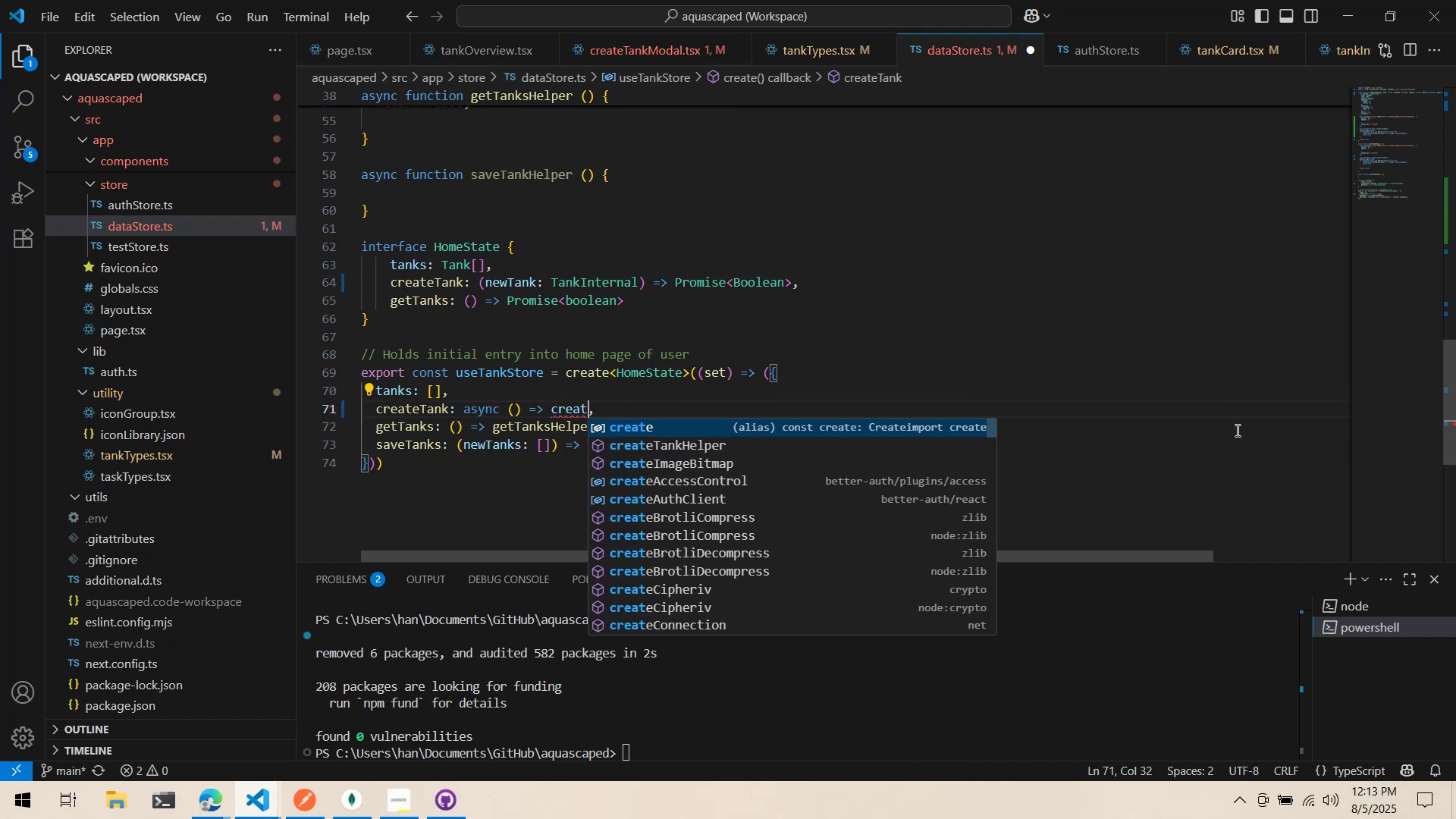 
key(ArrowDown)
 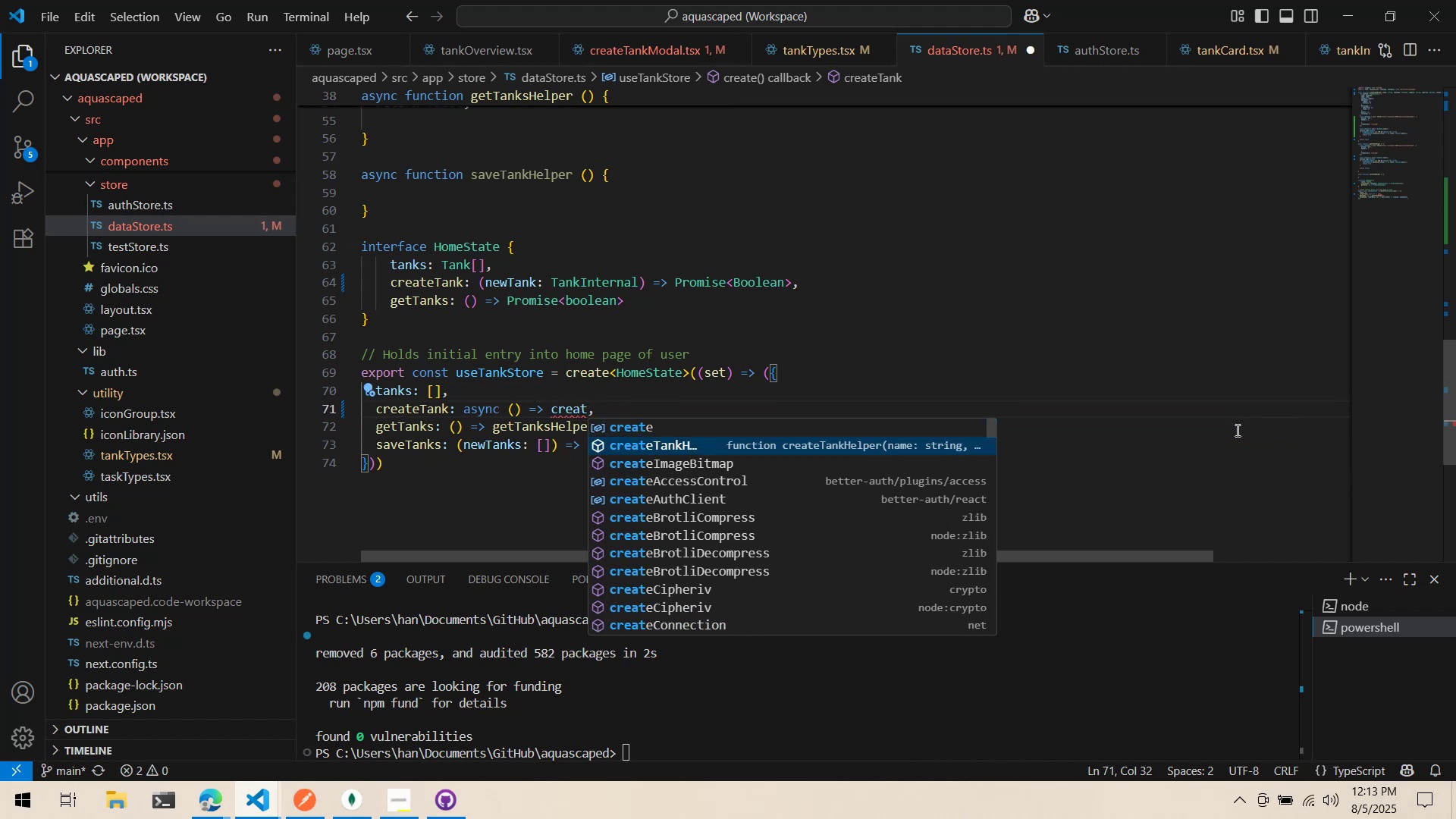 
key(Enter)
 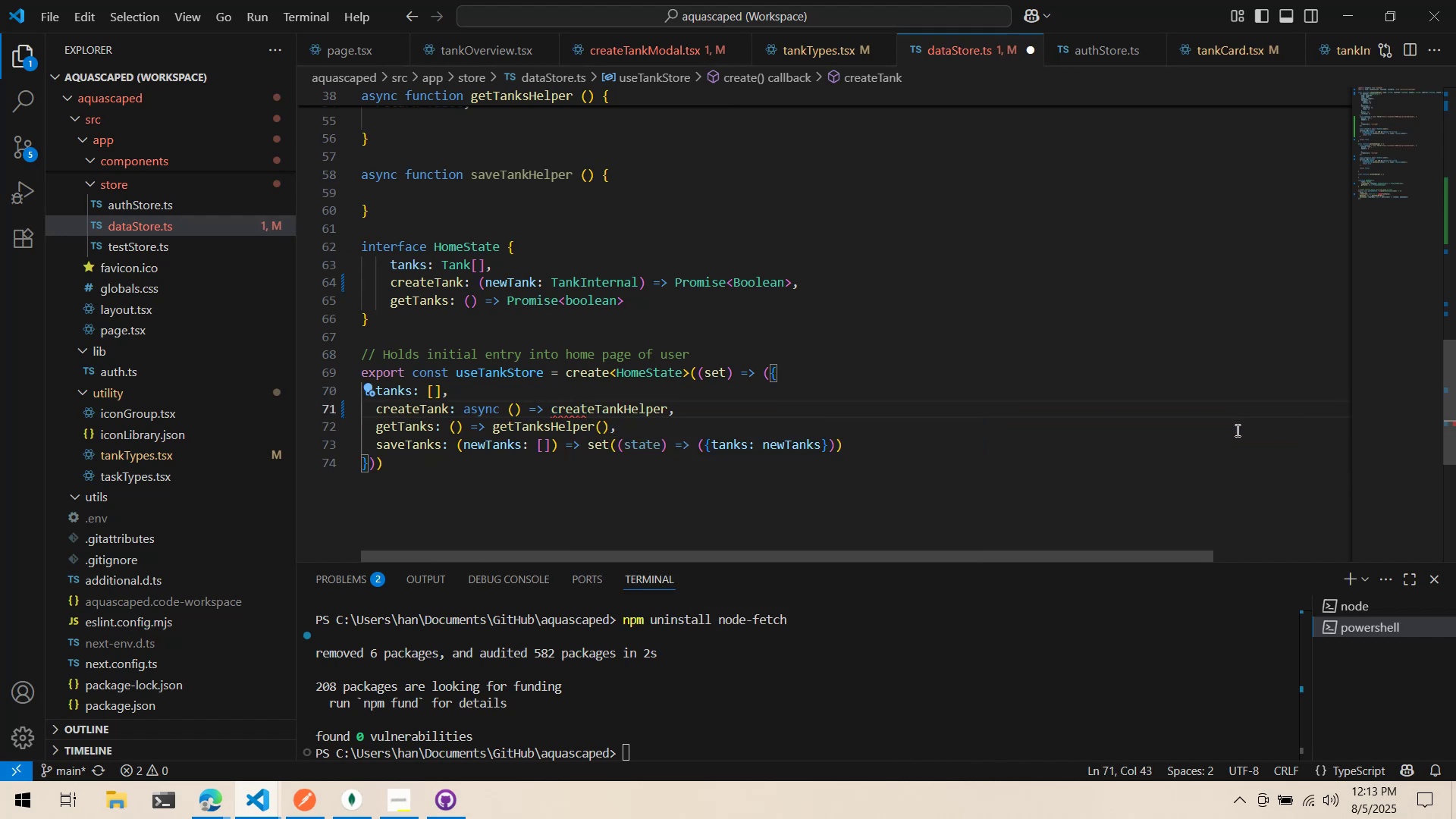 
type(())
 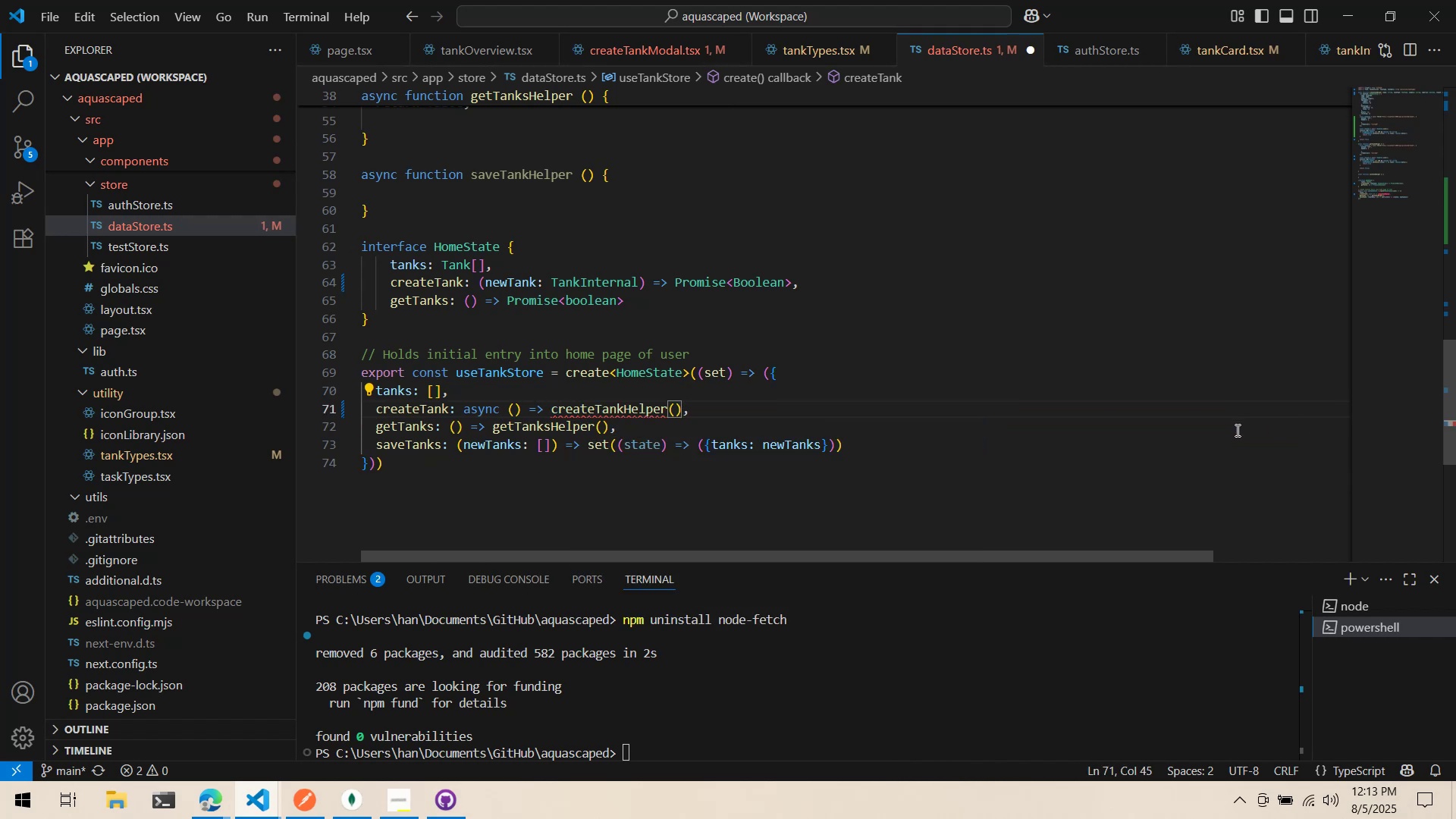 
scroll: coordinate [617, 360], scroll_direction: up, amount: 1.0
 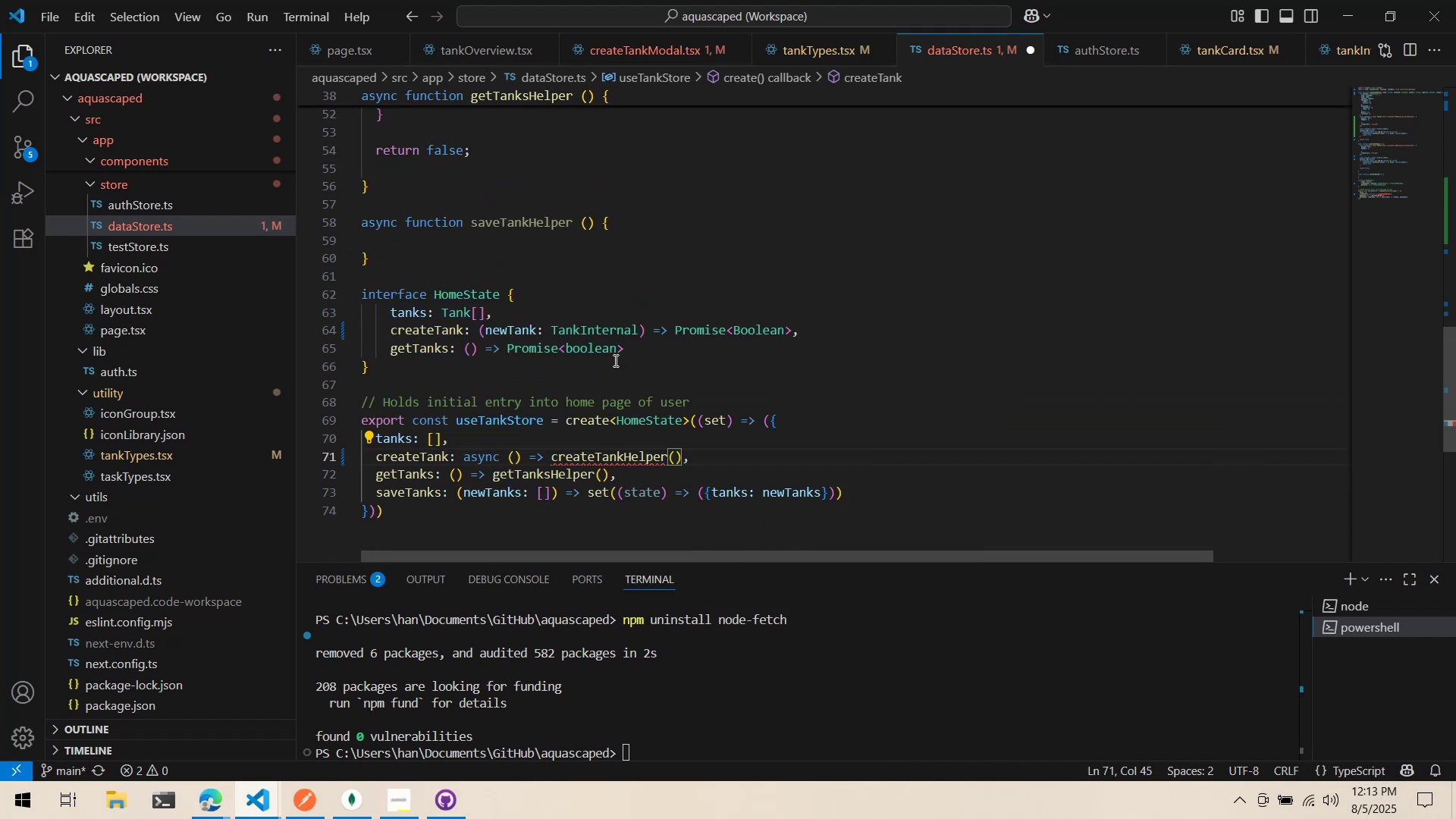 
left_click([614, 360])
 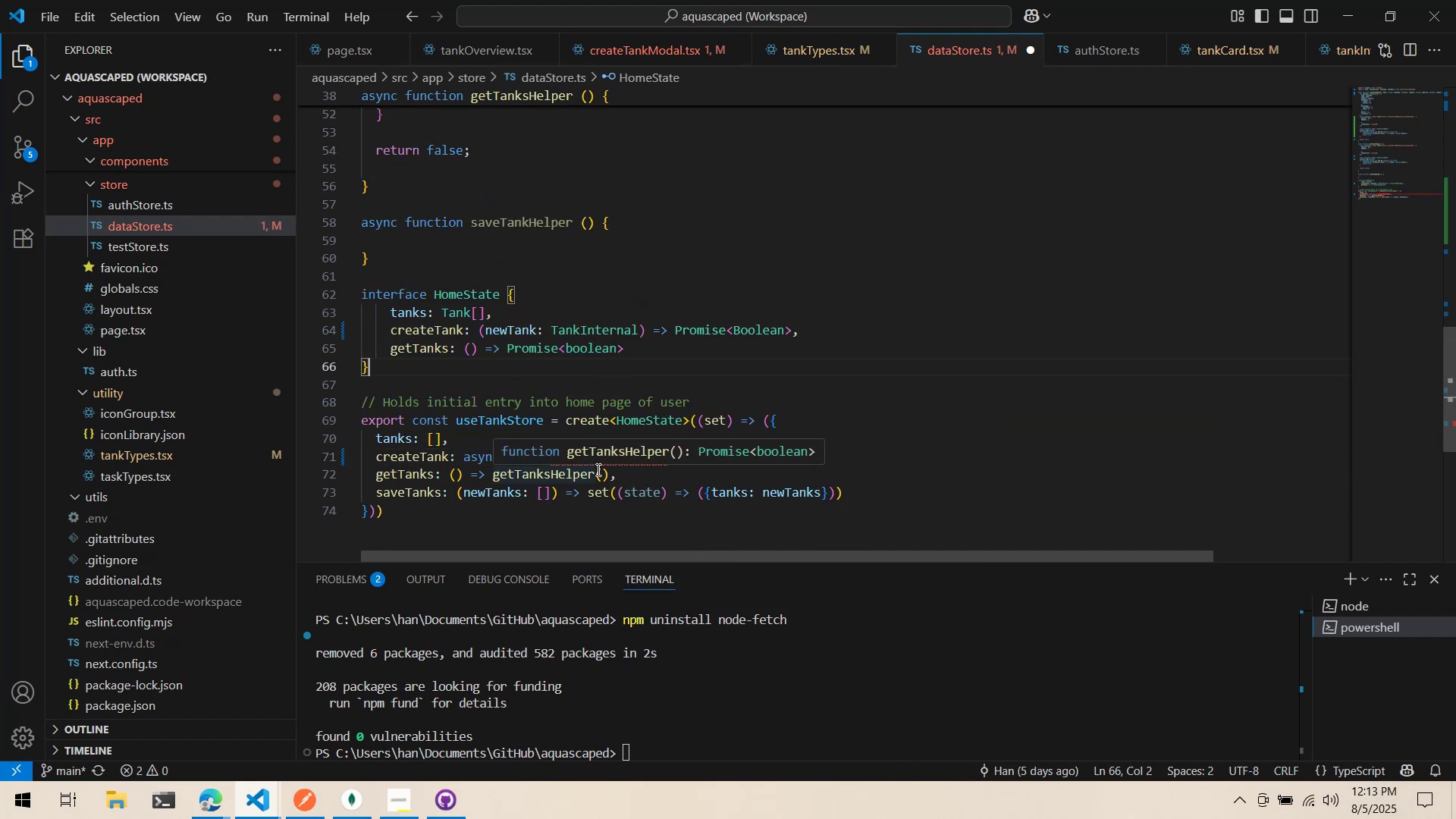 
left_click([642, 285])
 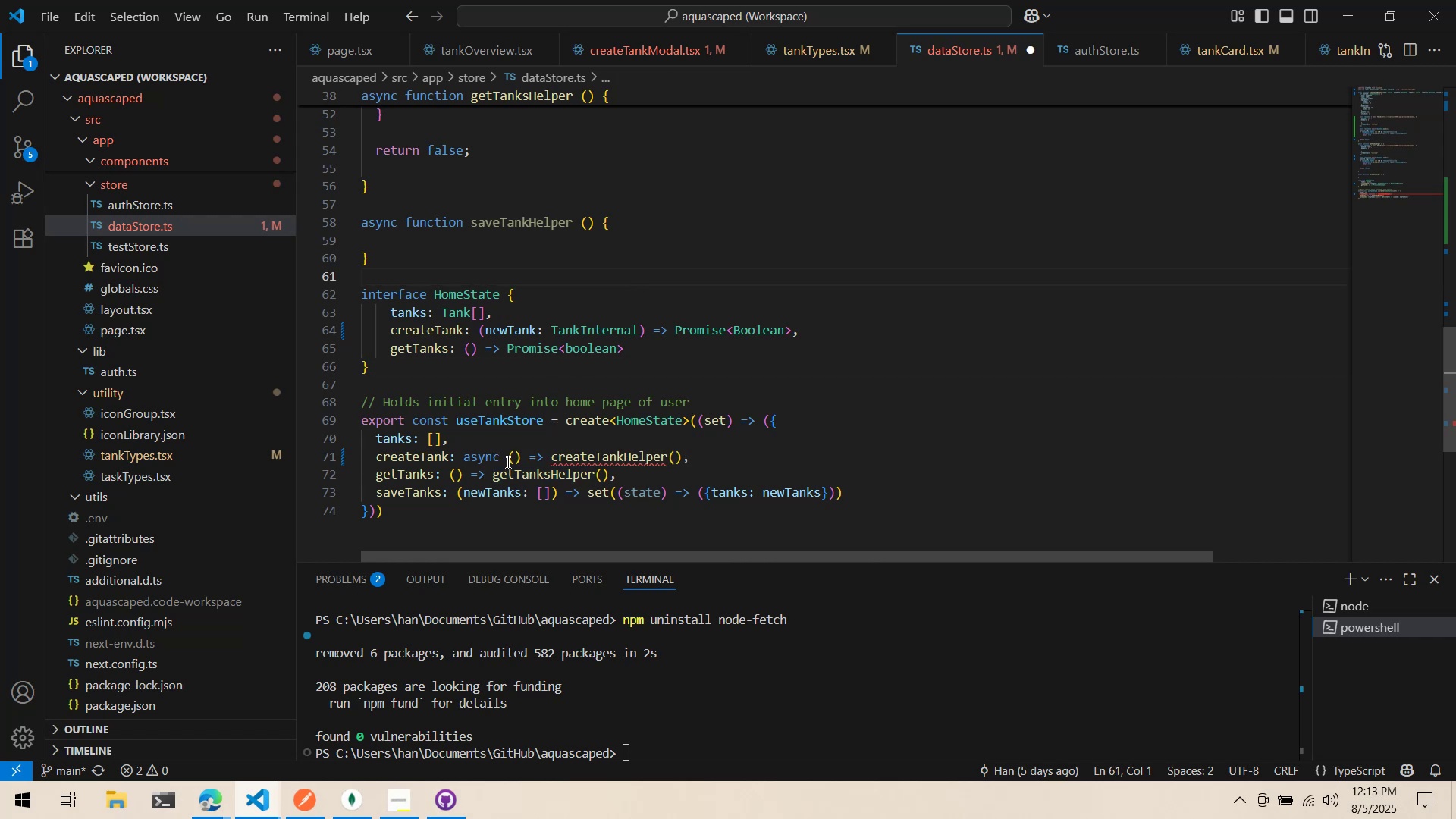 
double_click([514, 460])
 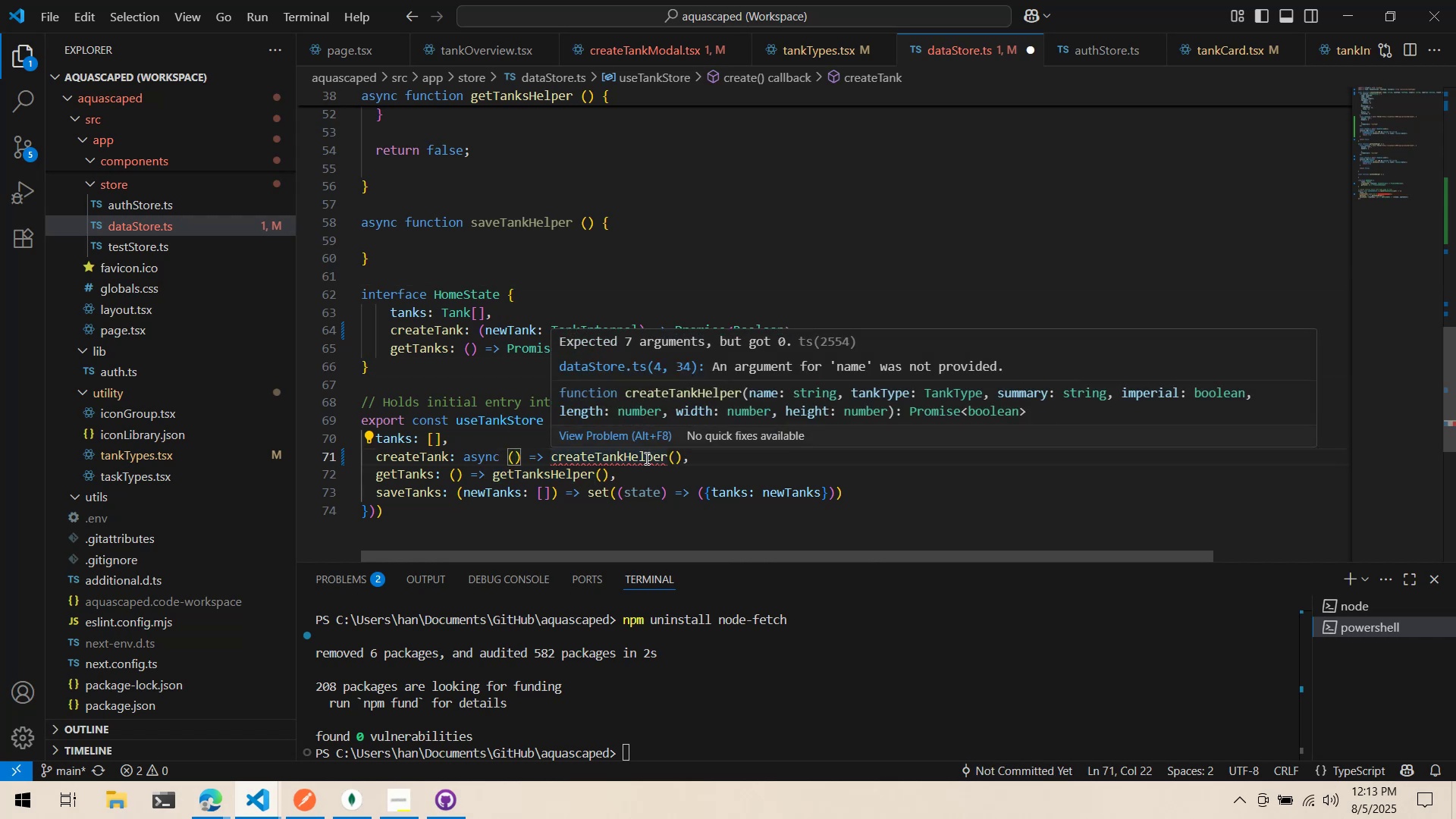 
type(newTank: TankInter)
 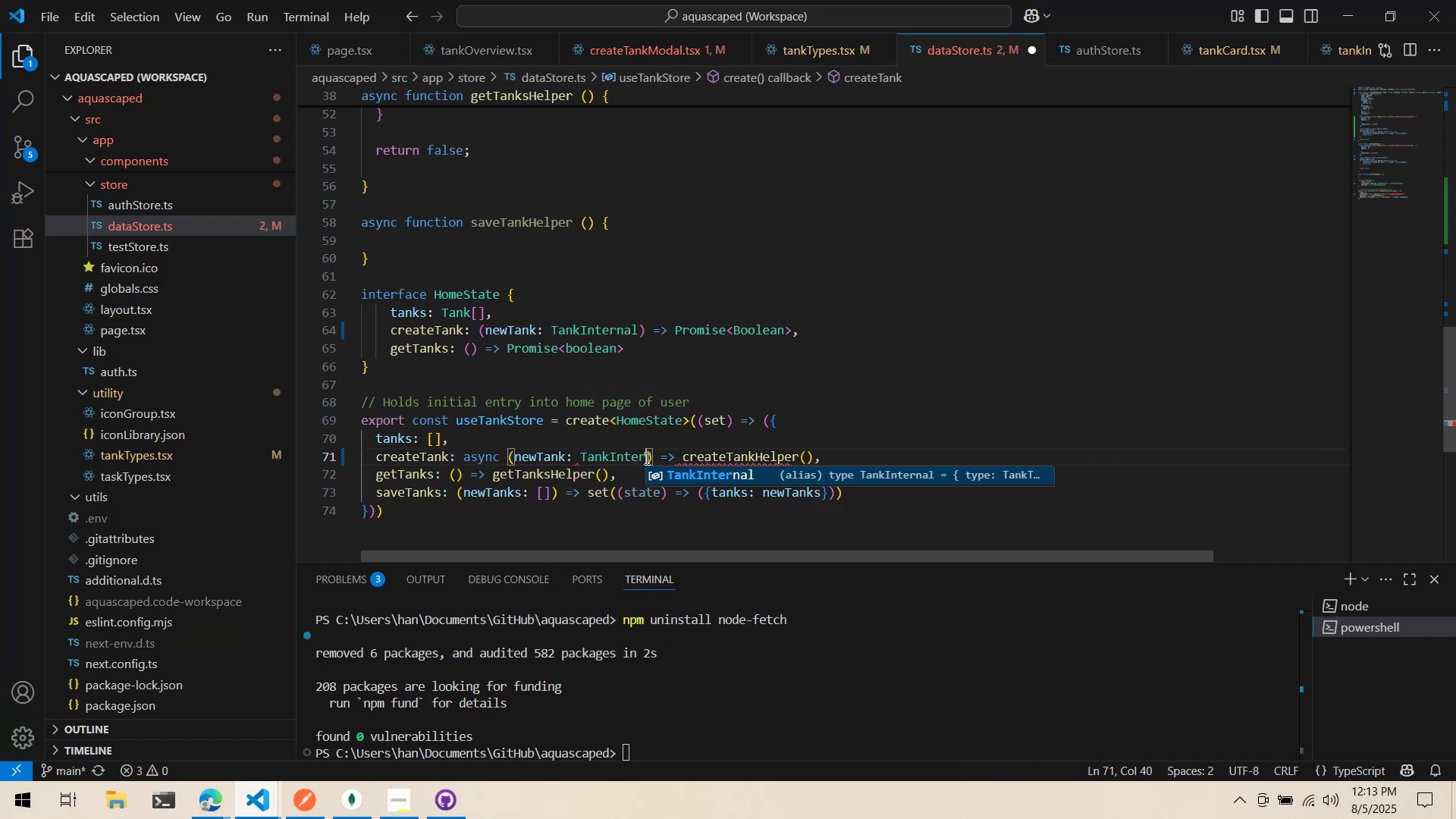 
key(Enter)
 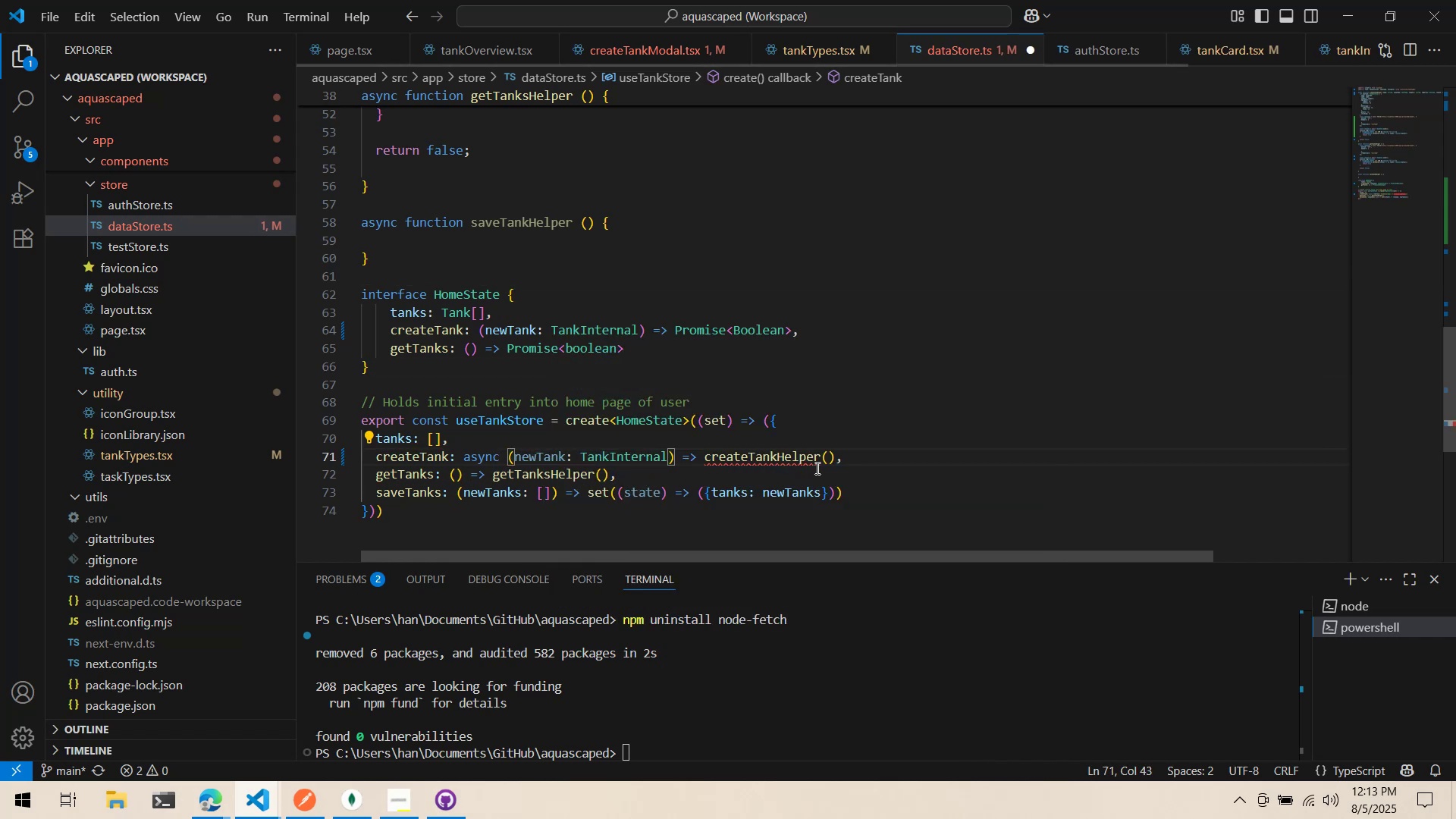 
left_click([825, 461])
 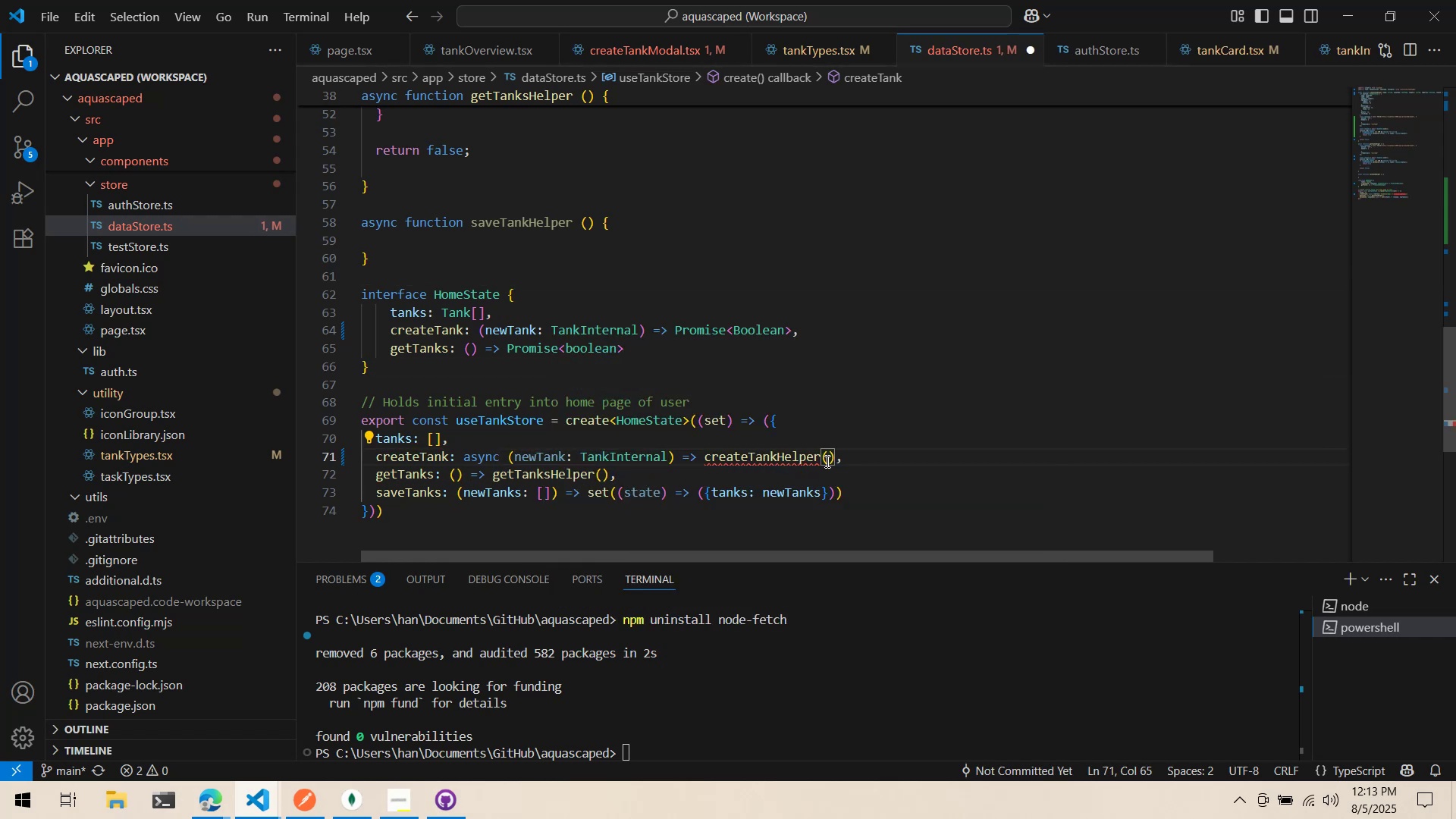 
type(newTank)
 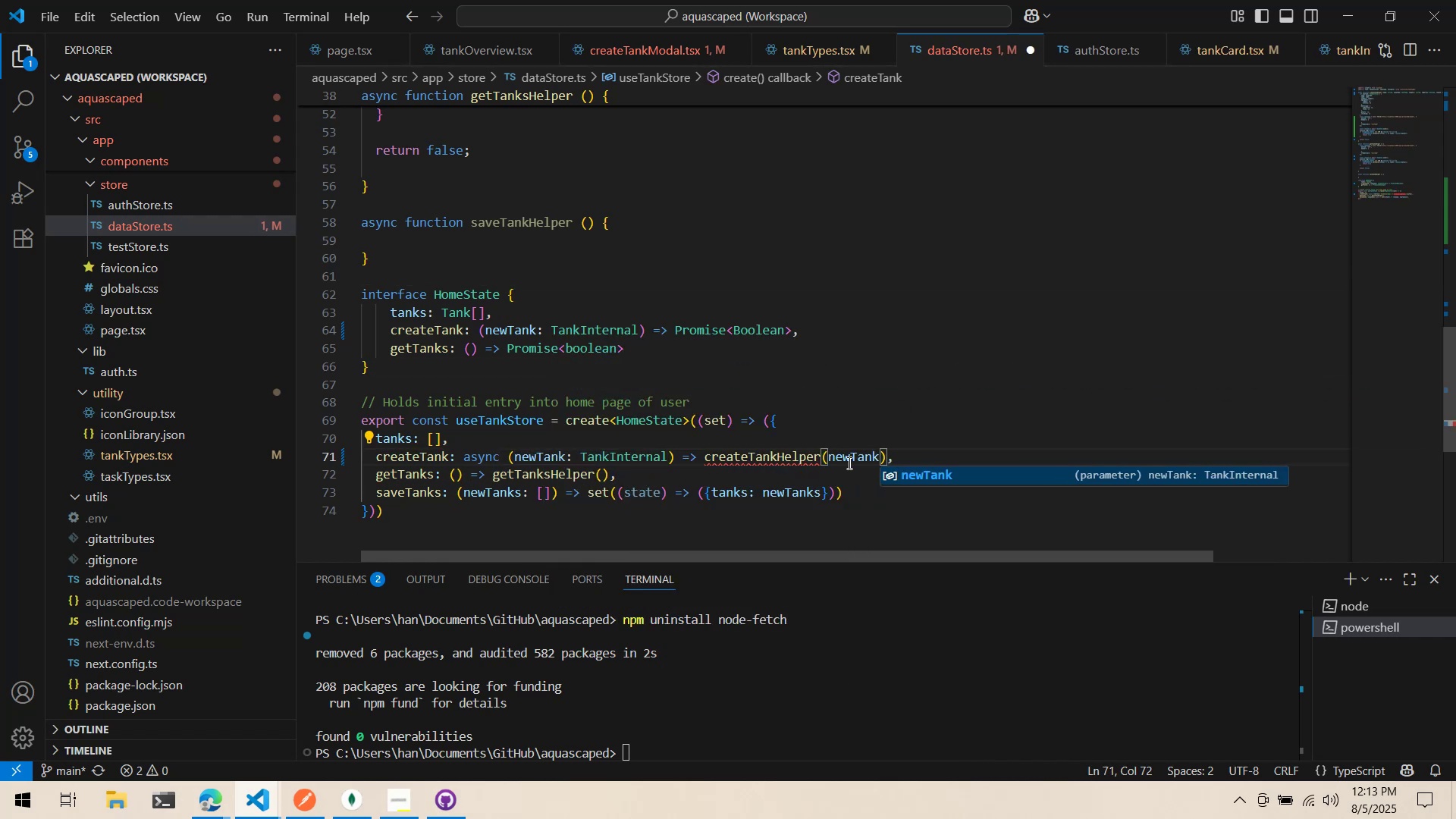 
left_click([801, 391])
 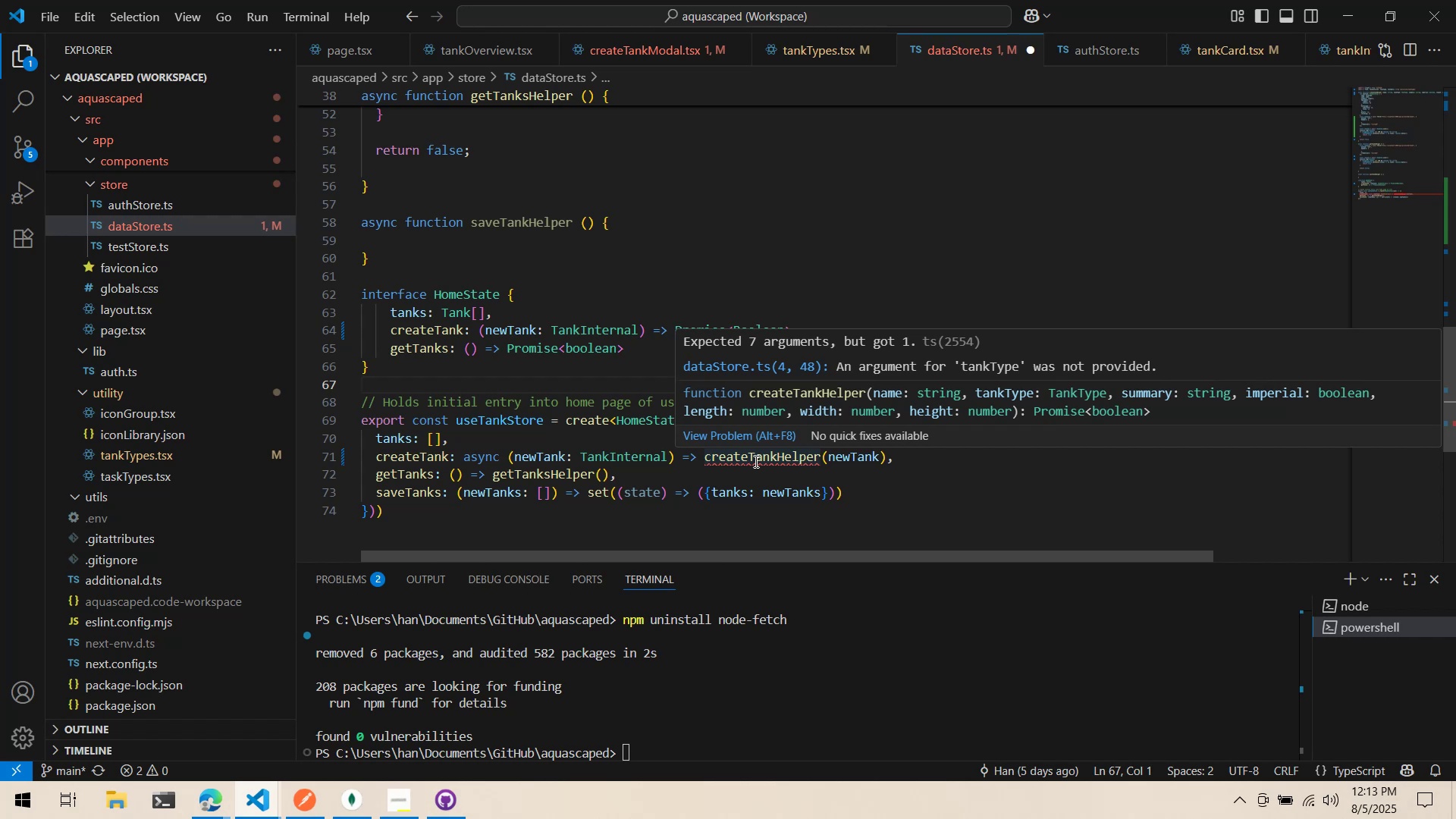 
scroll: coordinate [627, 218], scroll_direction: up, amount: 25.0
 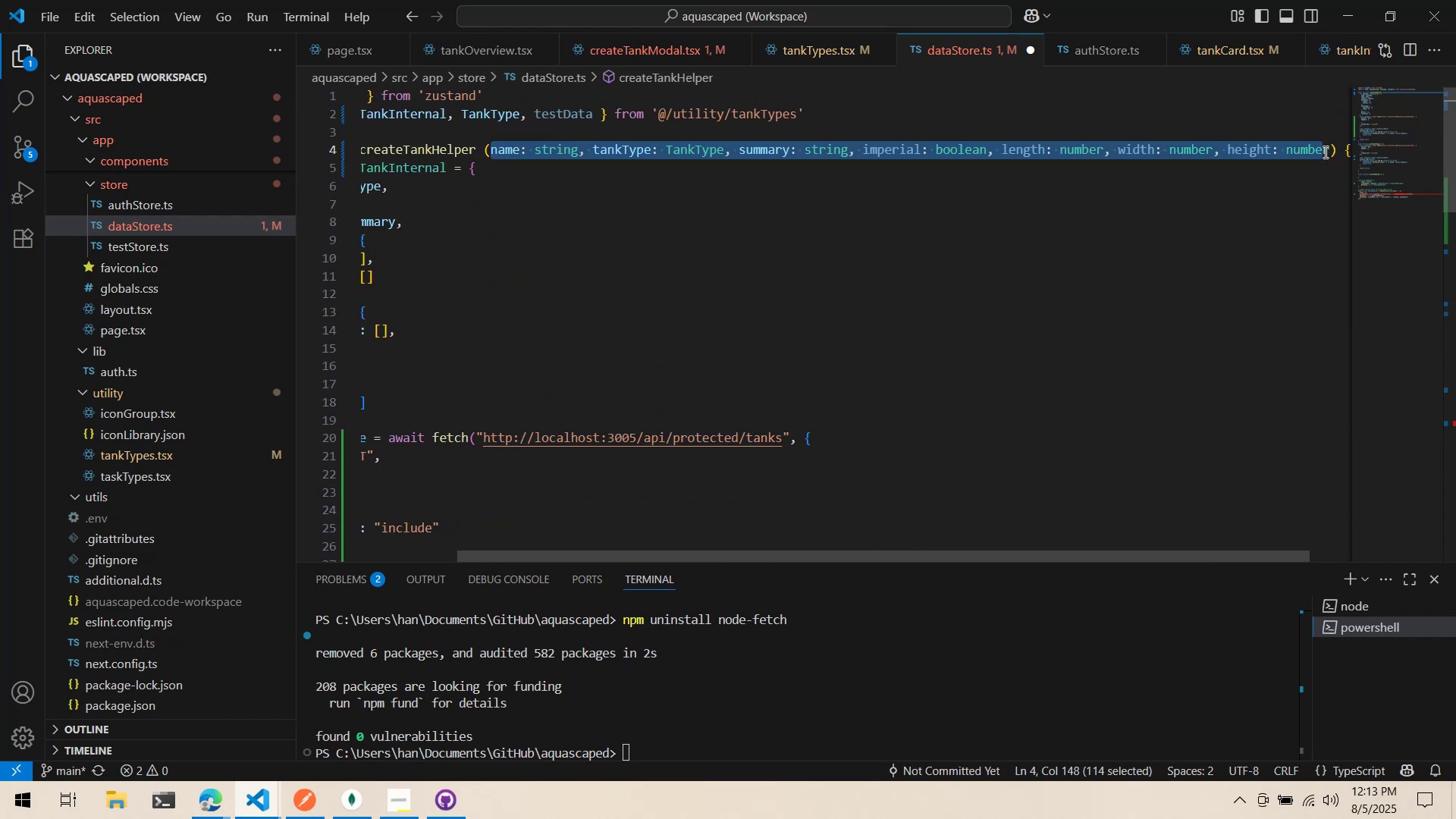 
type(newTank: I)
key(Backspace)
type(TankInternal)
 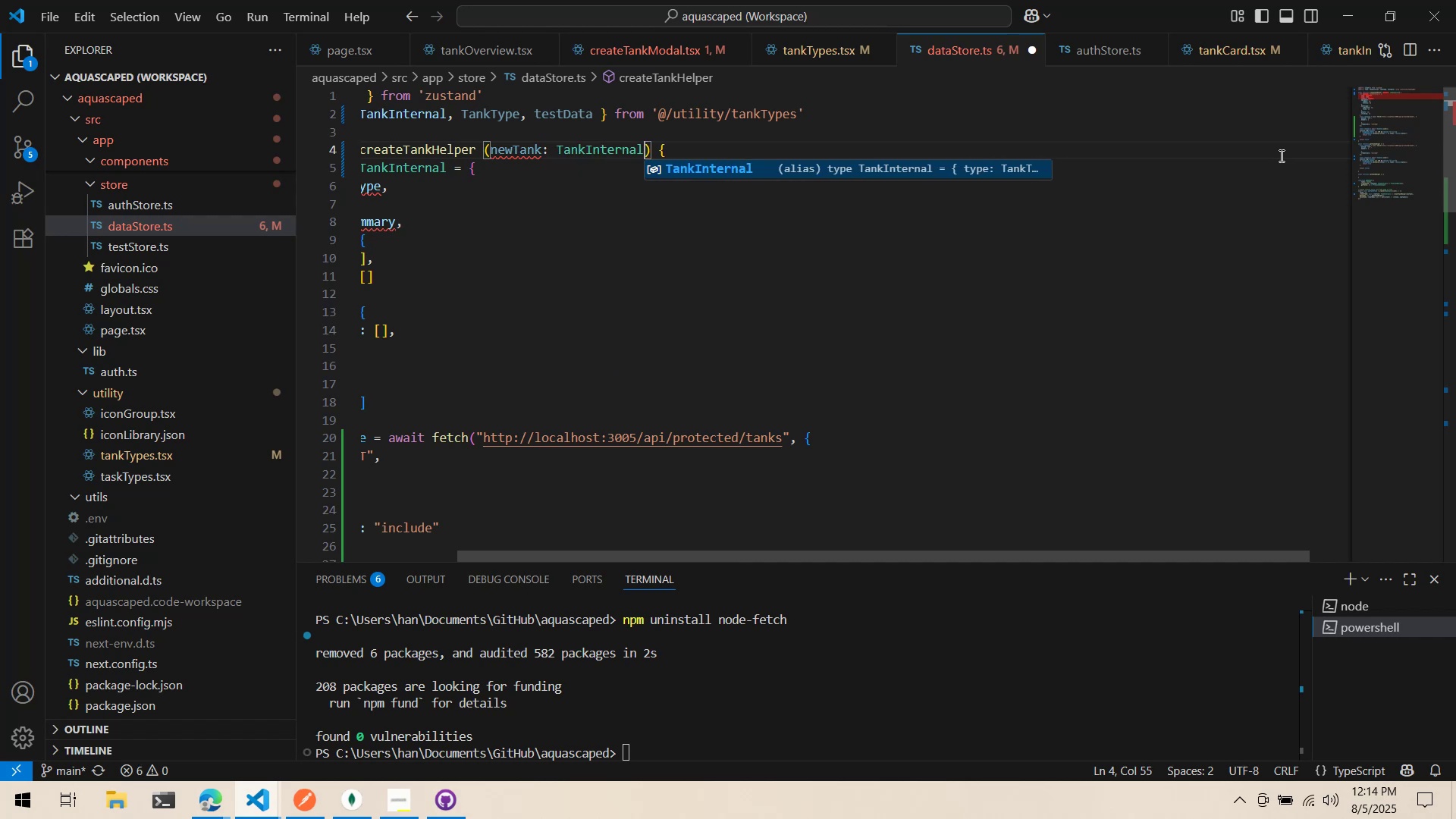 
left_click([972, 376])
 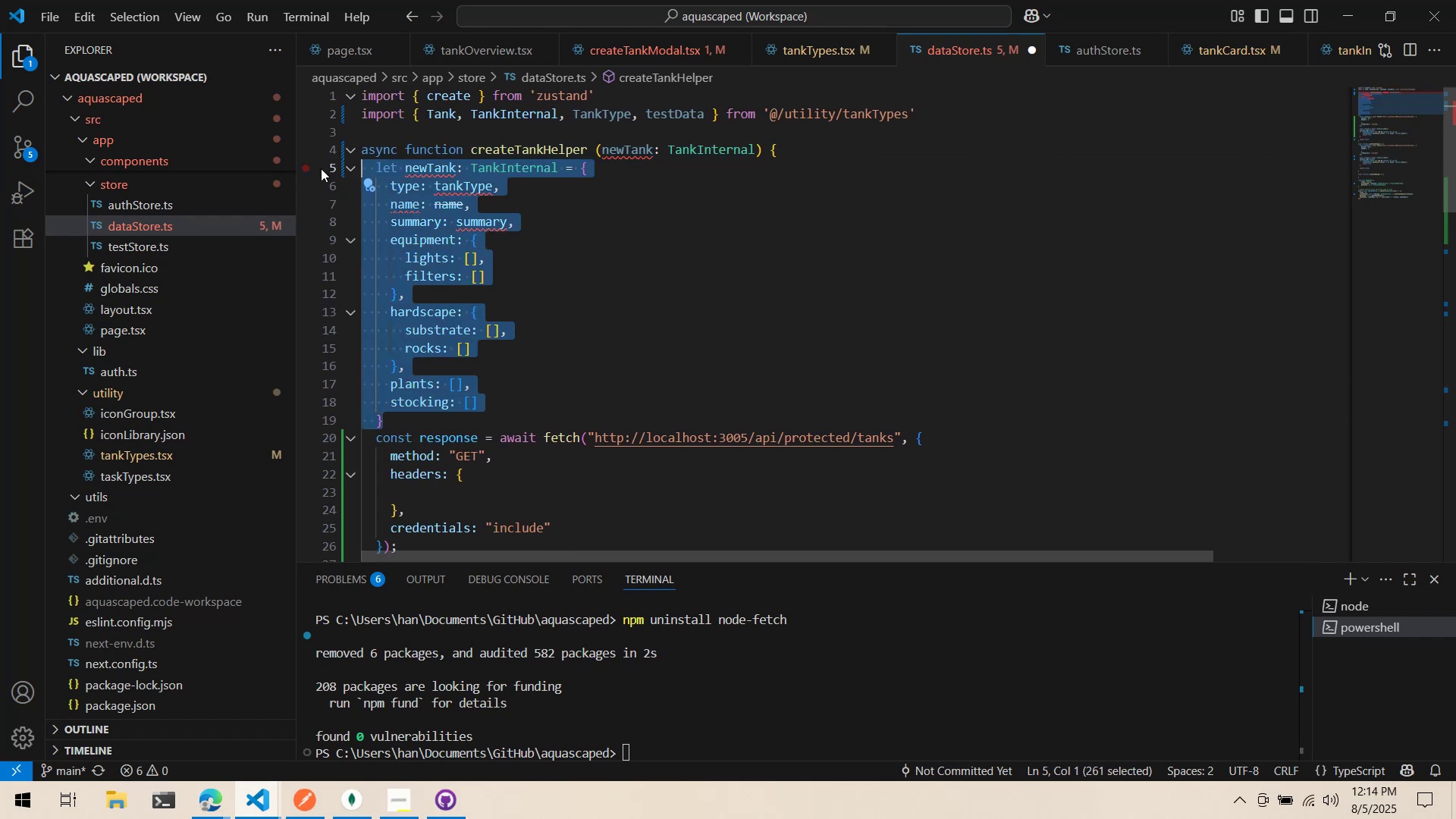 
wait(6.82)
 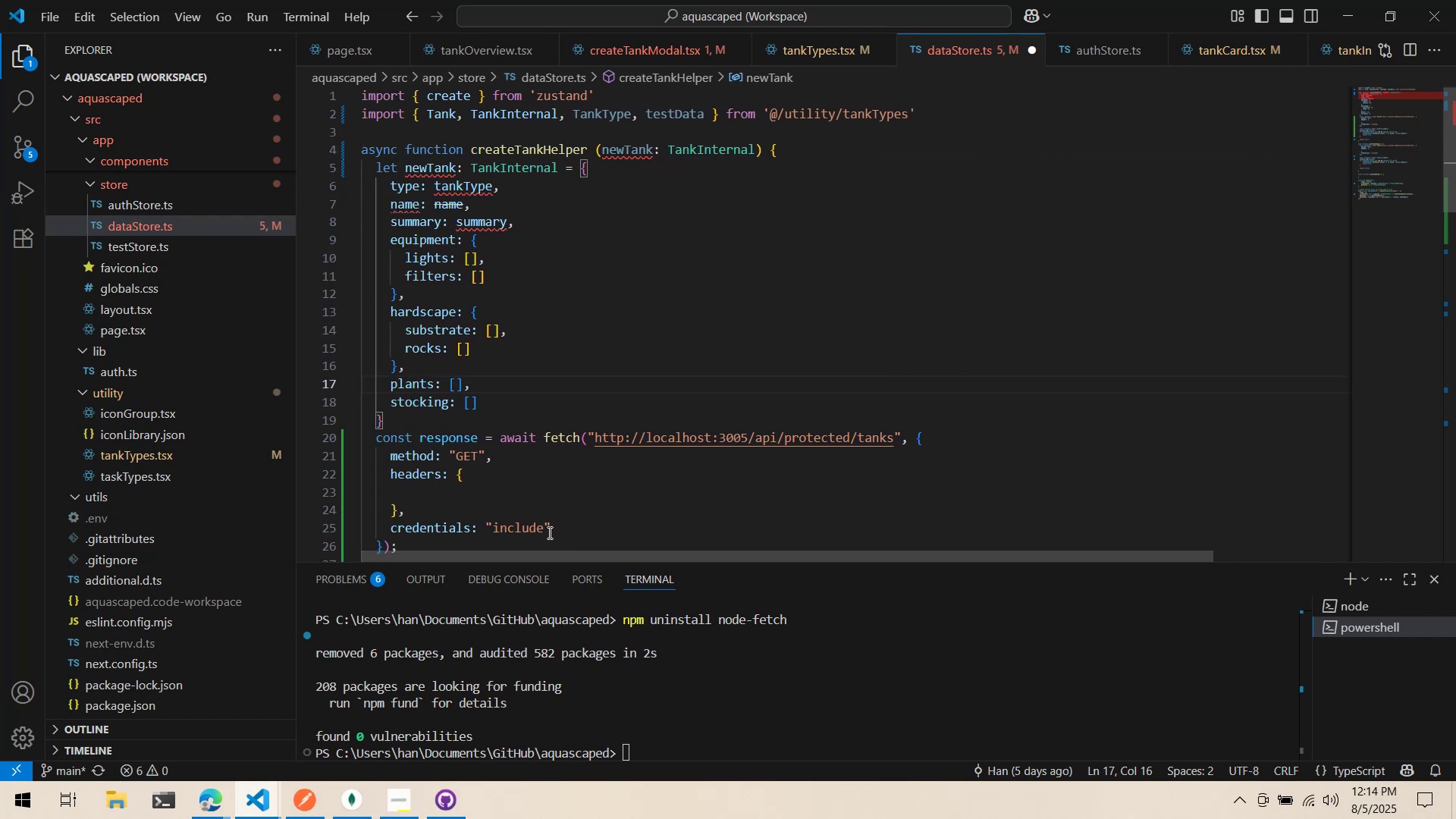 
scroll: coordinate [447, 260], scroll_direction: up, amount: 1.0
 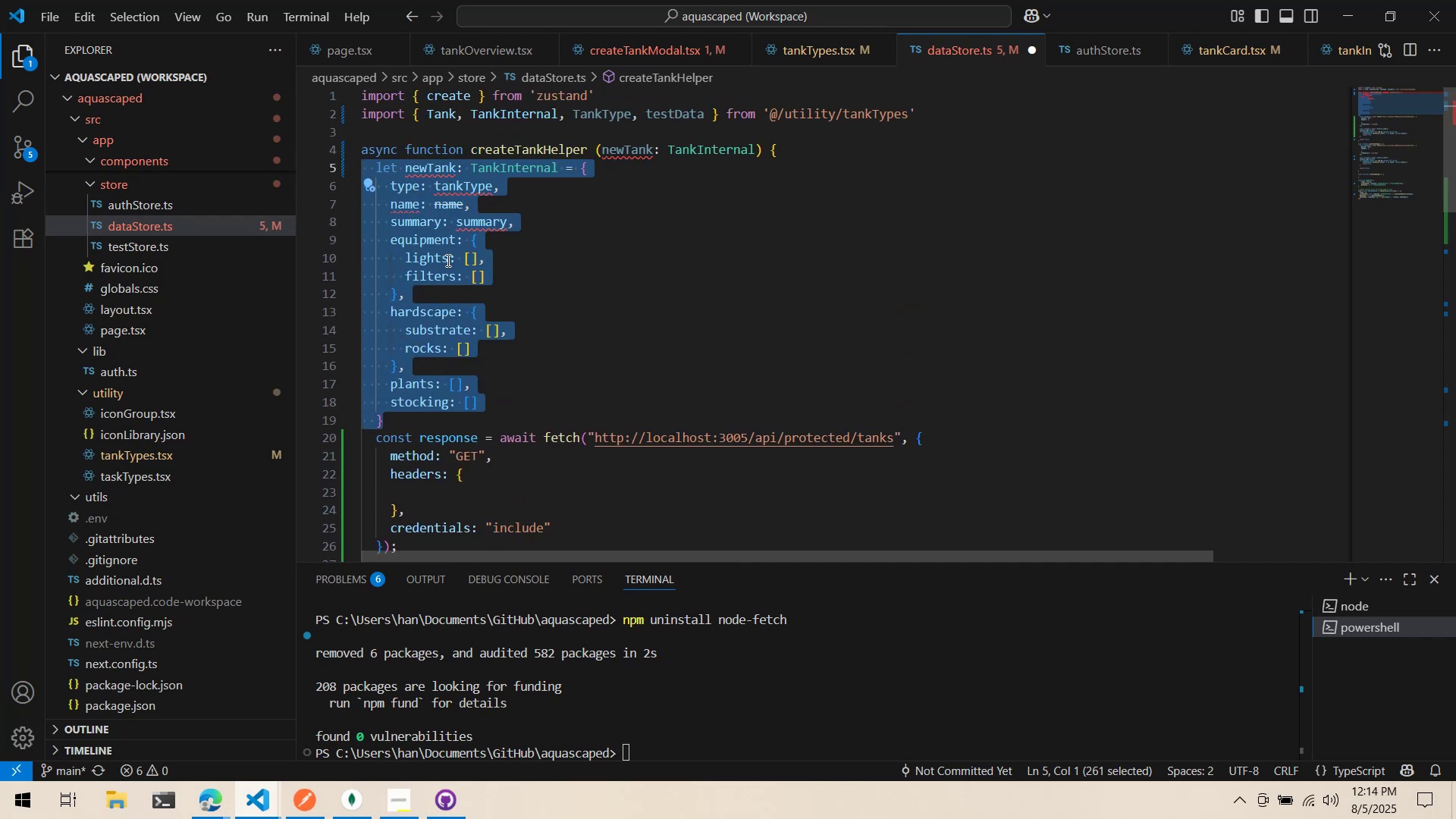 
key(Control+ControlLeft)
 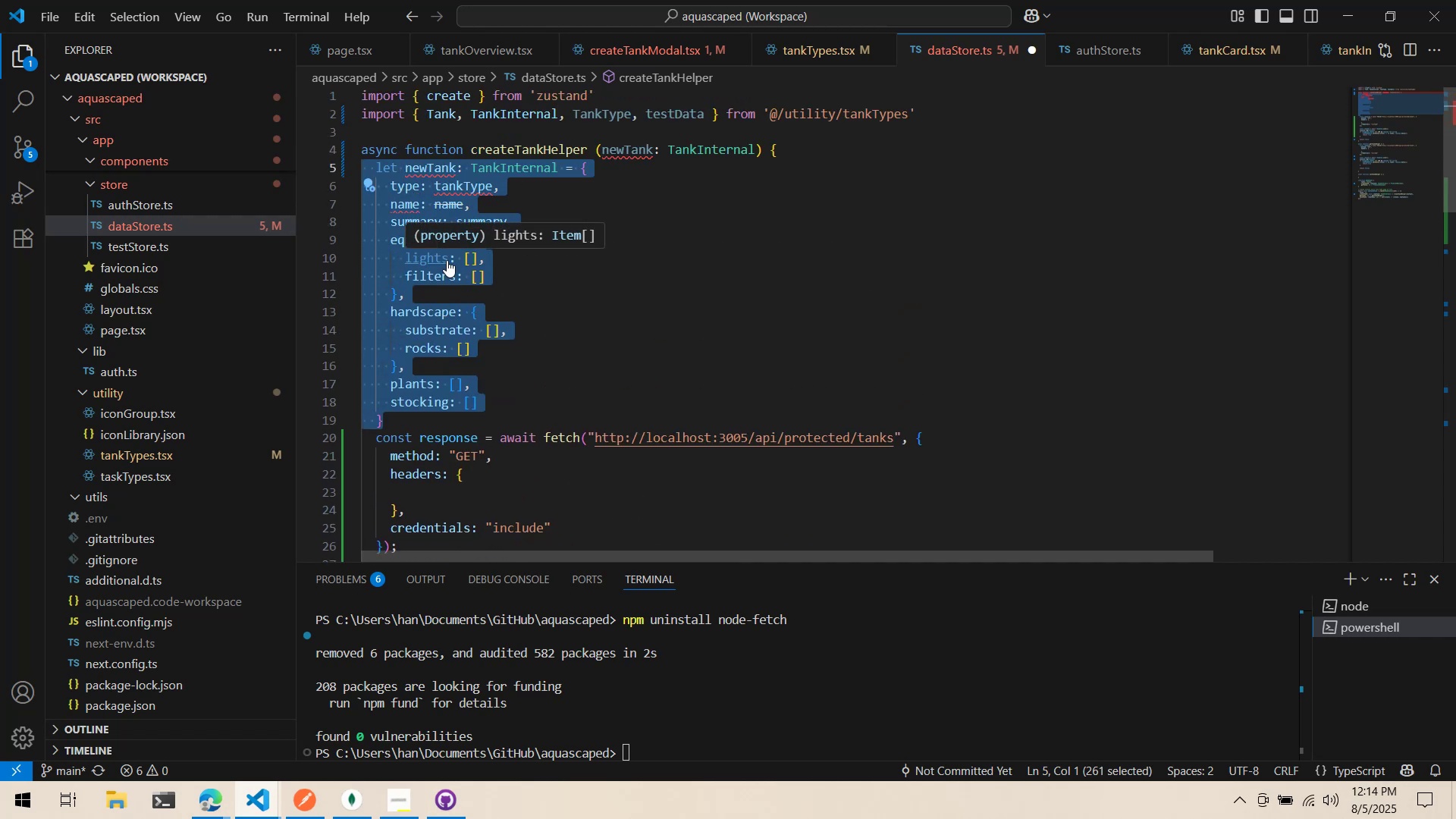 
key(Control+X)
 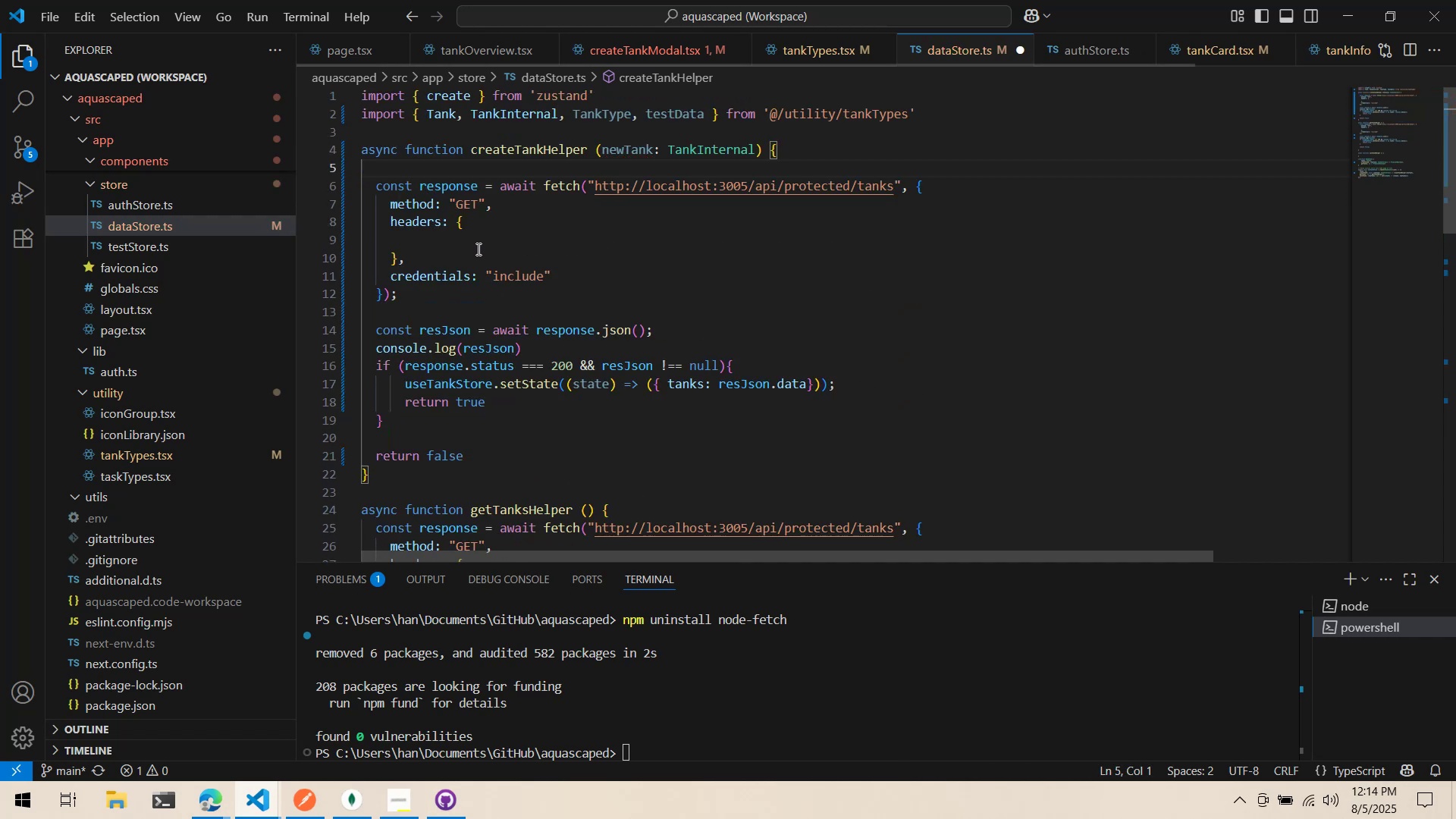 
scroll: coordinate [480, 250], scroll_direction: down, amount: 9.0
 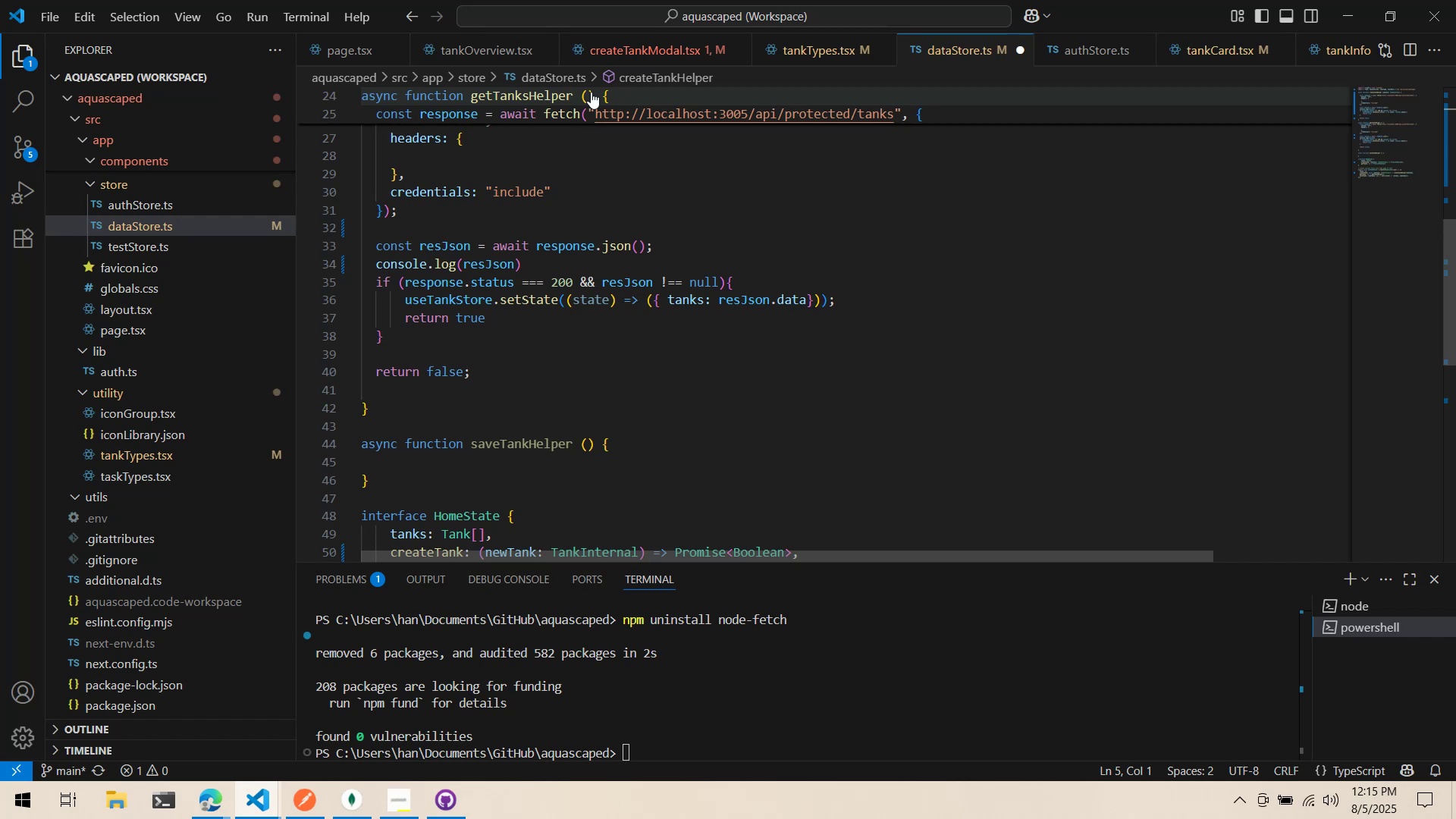 
wait(73.2)
 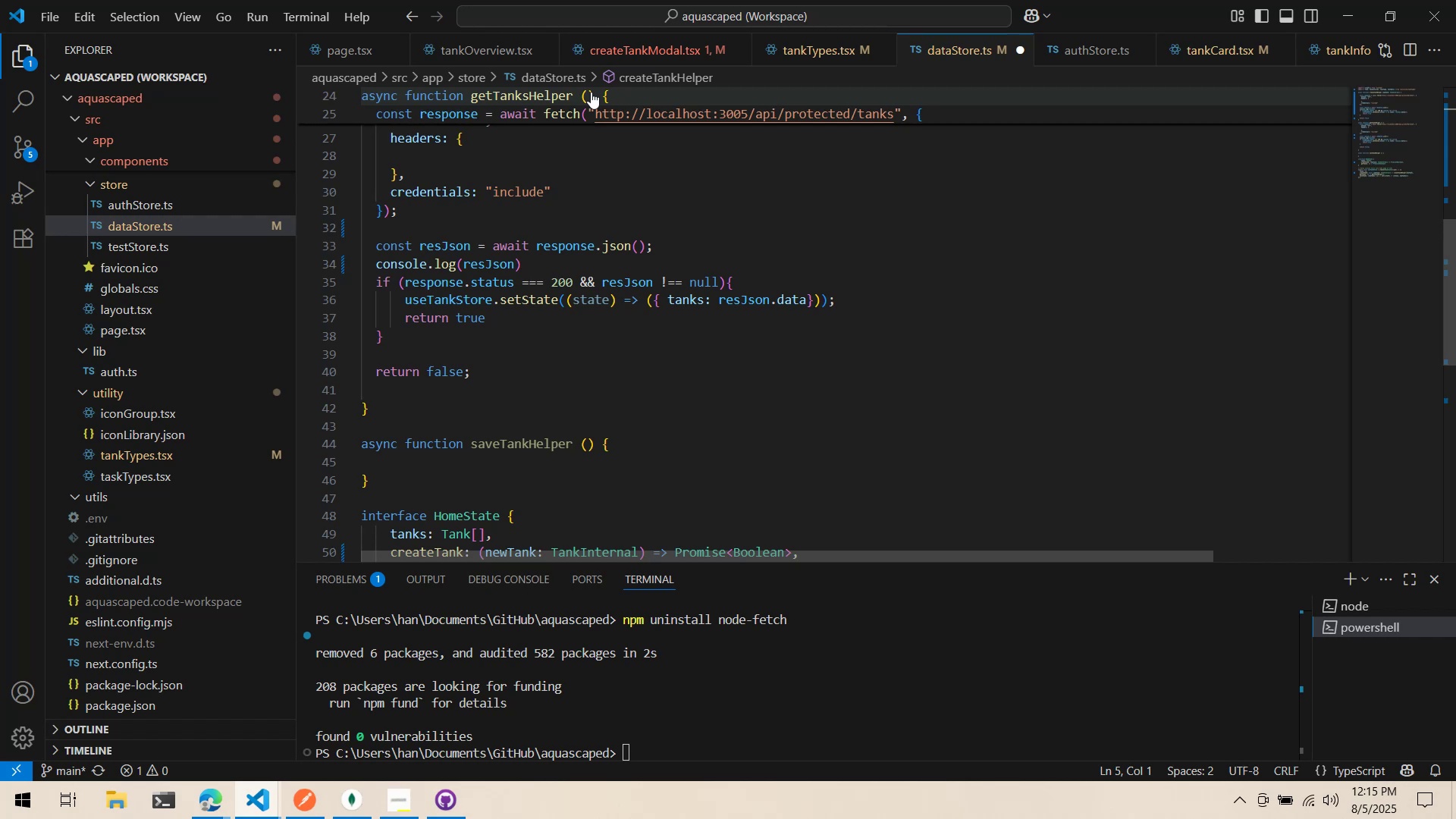 
left_click([616, 61])
 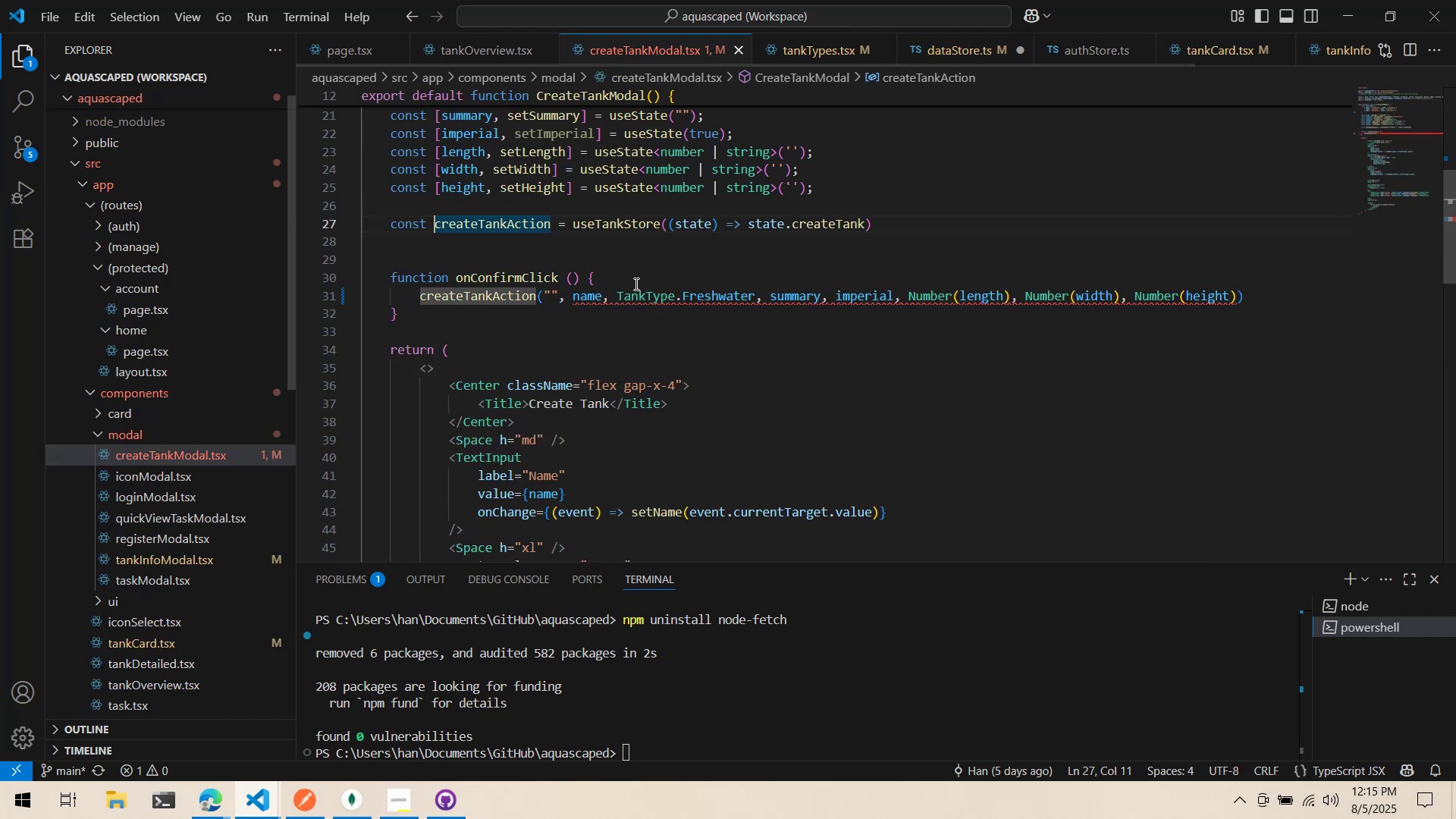 
left_click([628, 290])
 